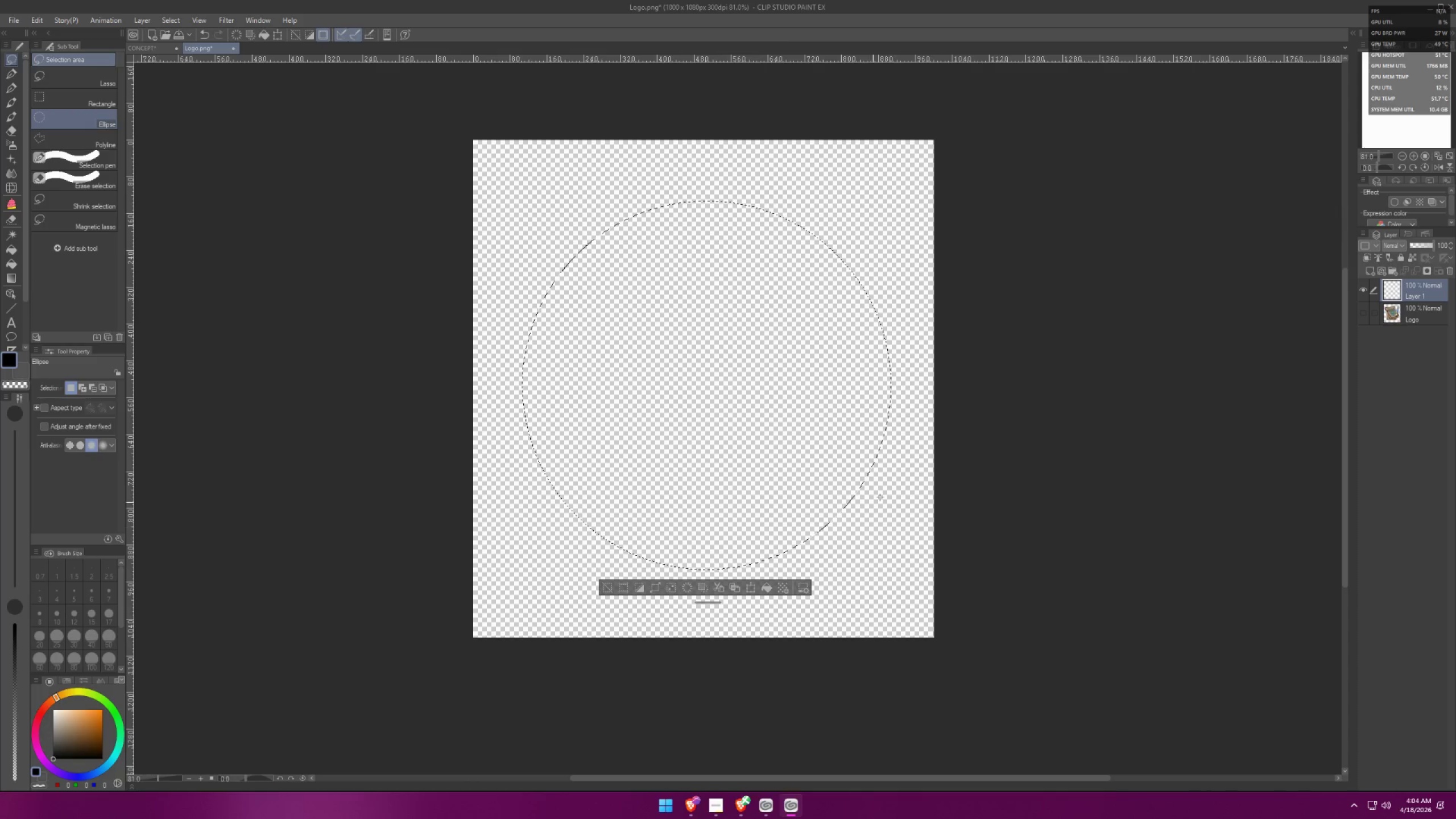 
key(Control+D)
 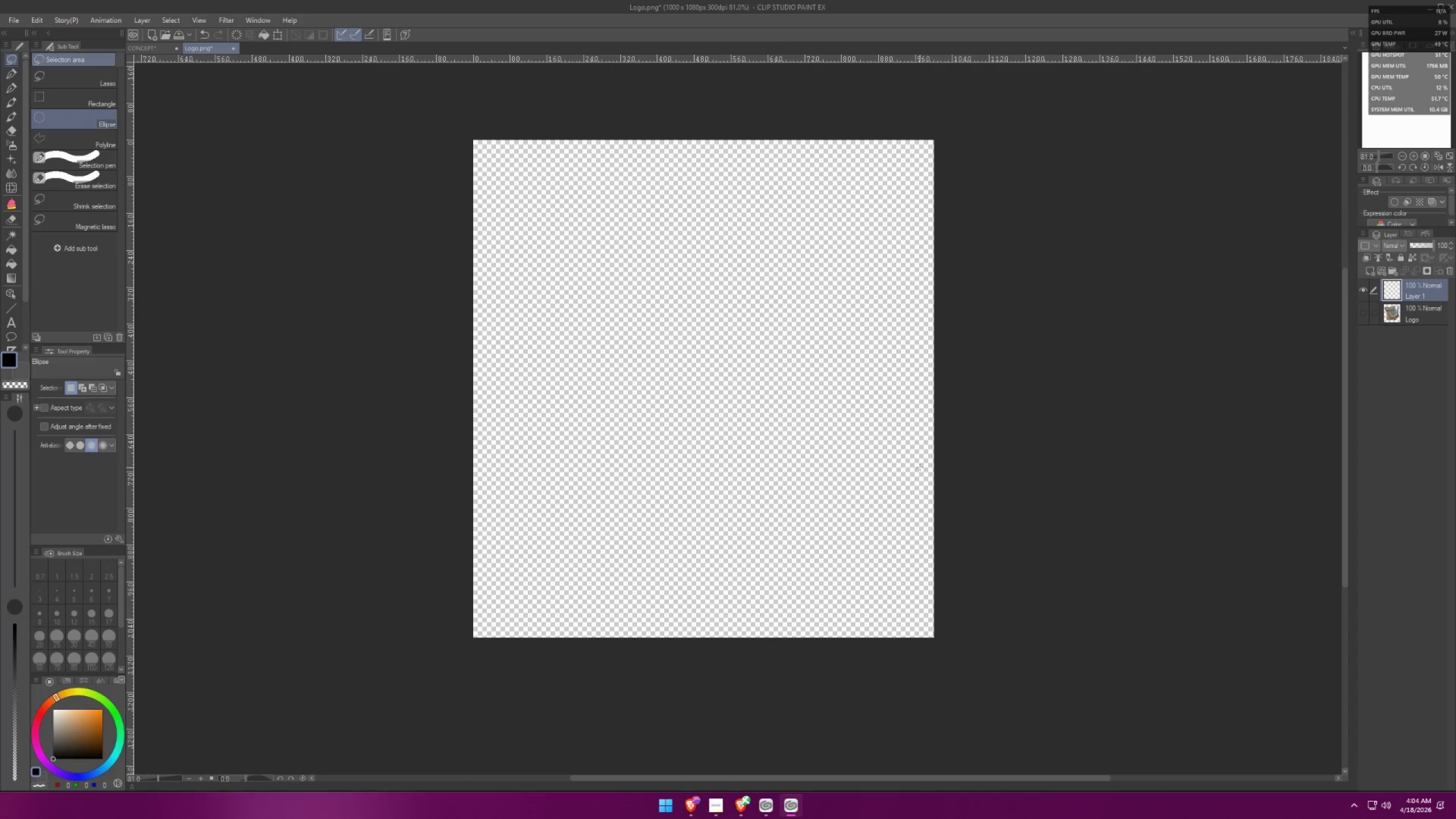 
key(Control+Z)
 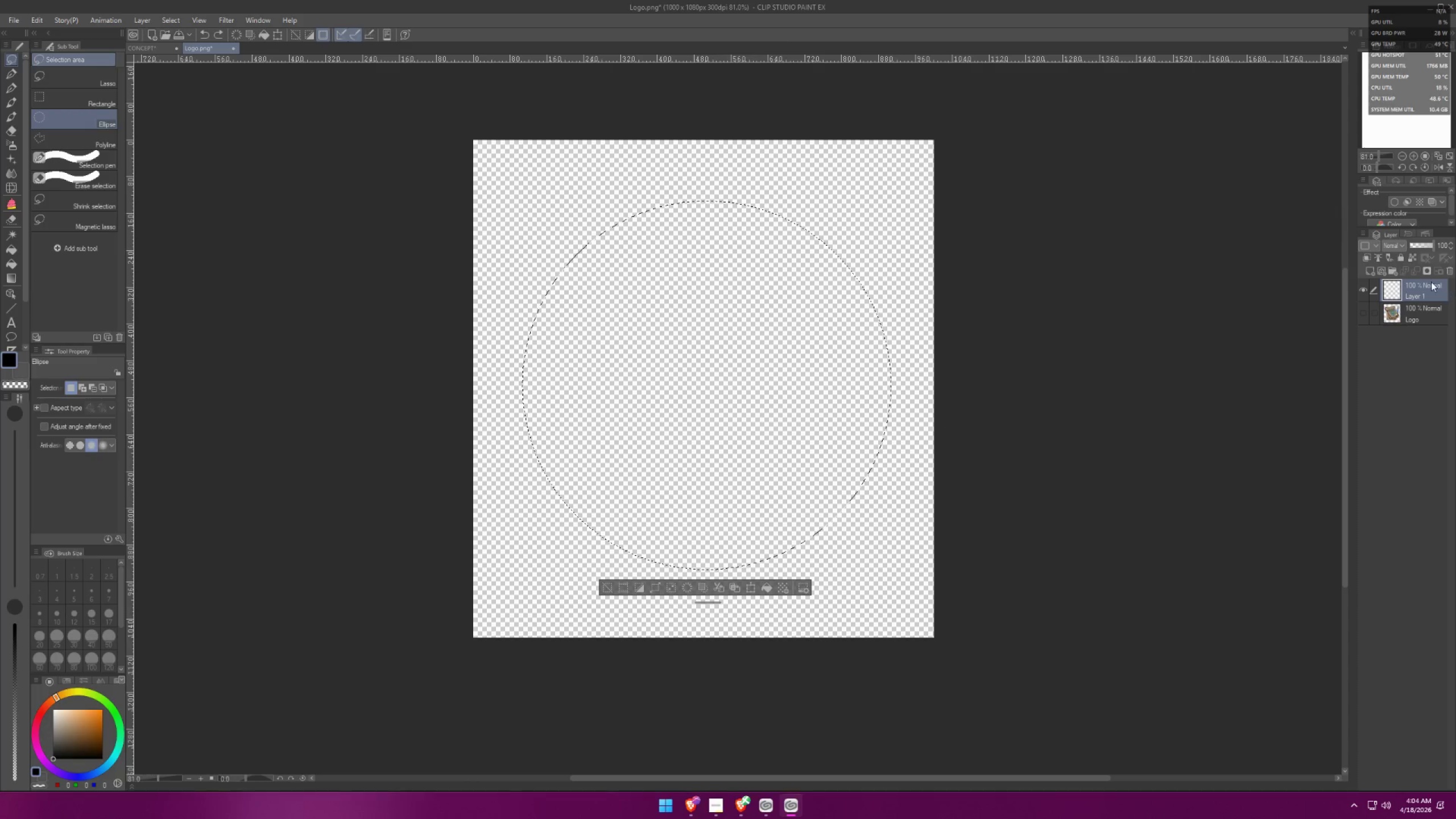 
left_click([1363, 310])
 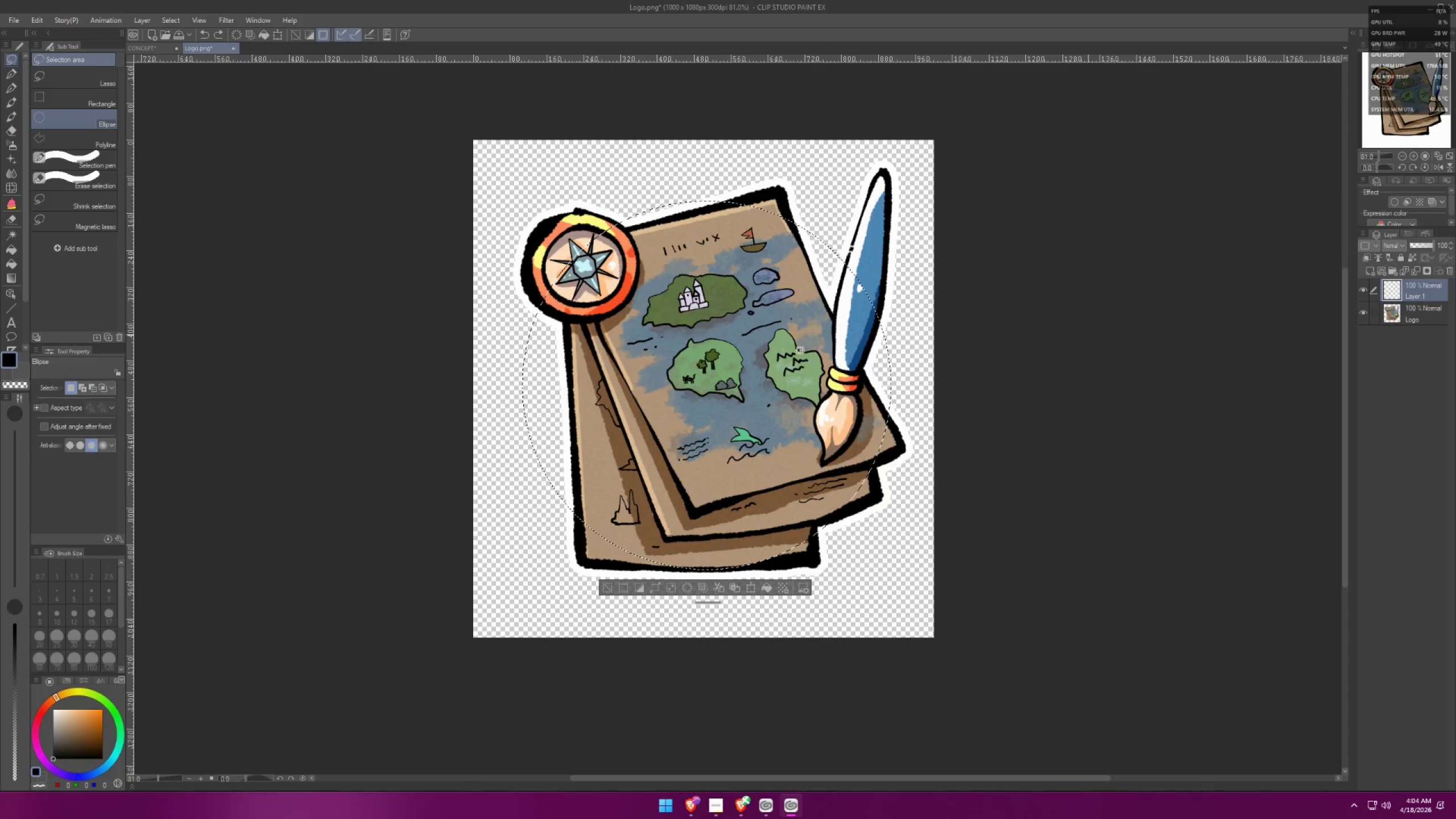 
scroll: coordinate [752, 334], scroll_direction: down, amount: 3.0
 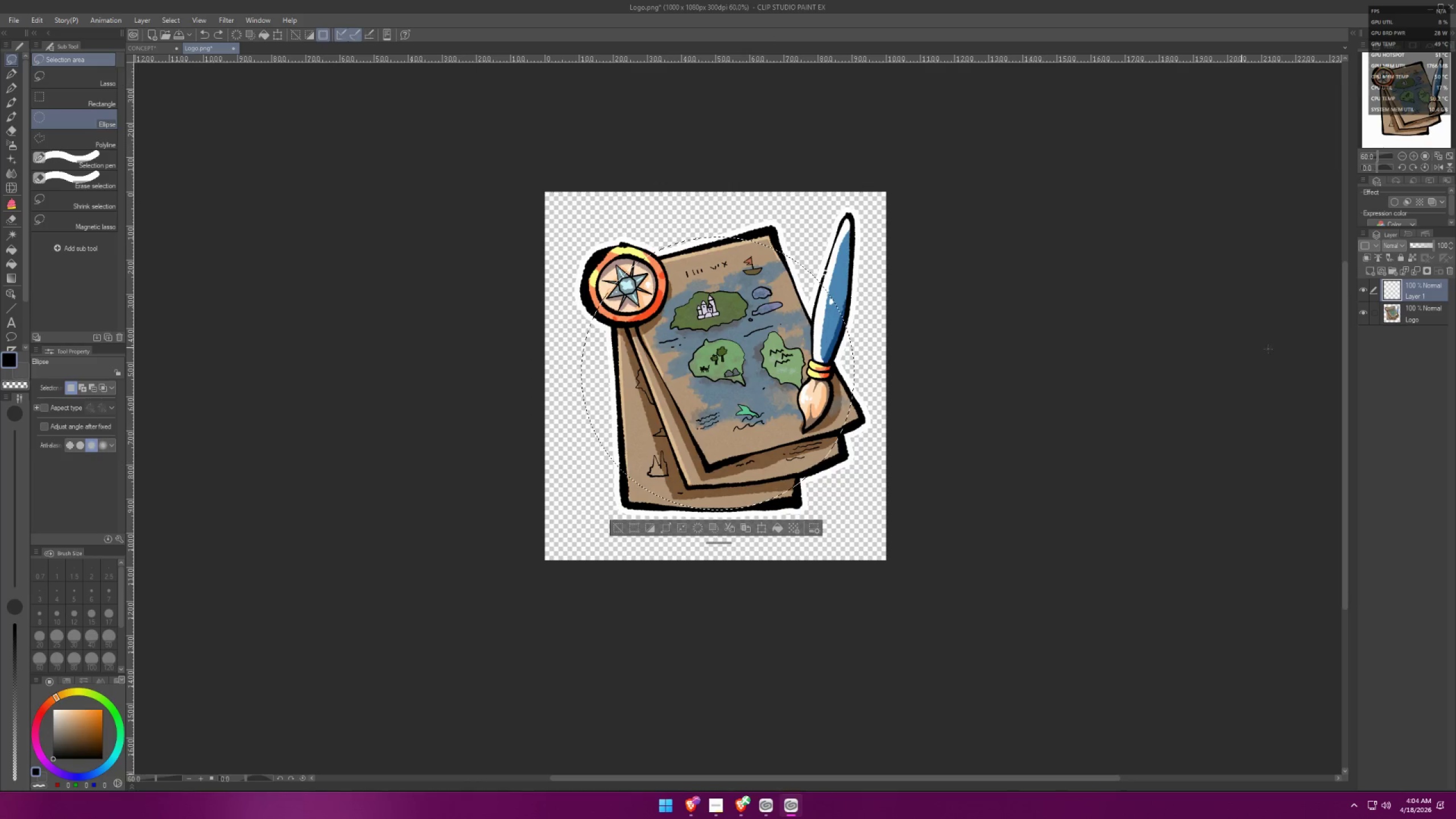 
left_click([1430, 318])
 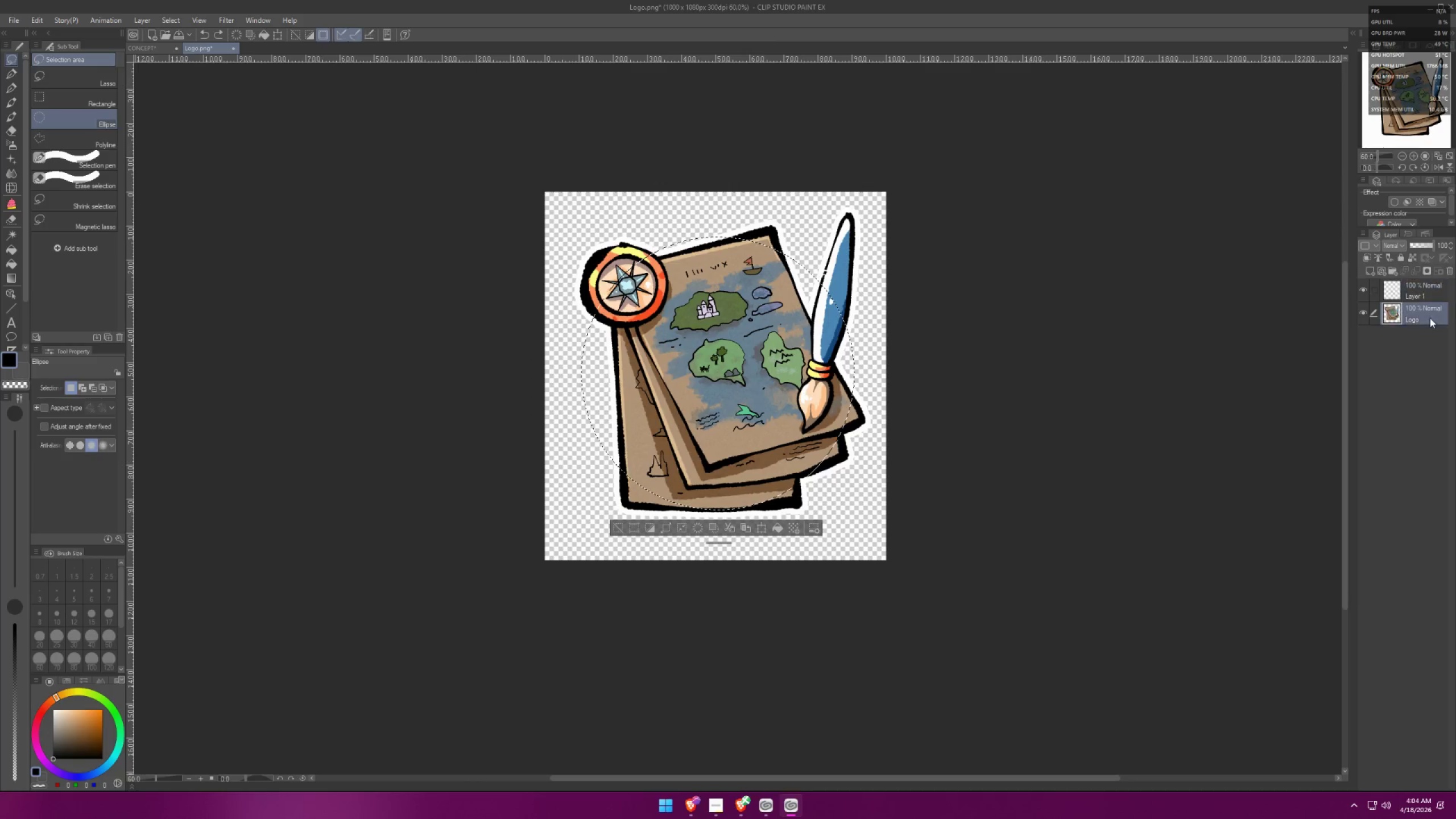 
key(Control+T)
 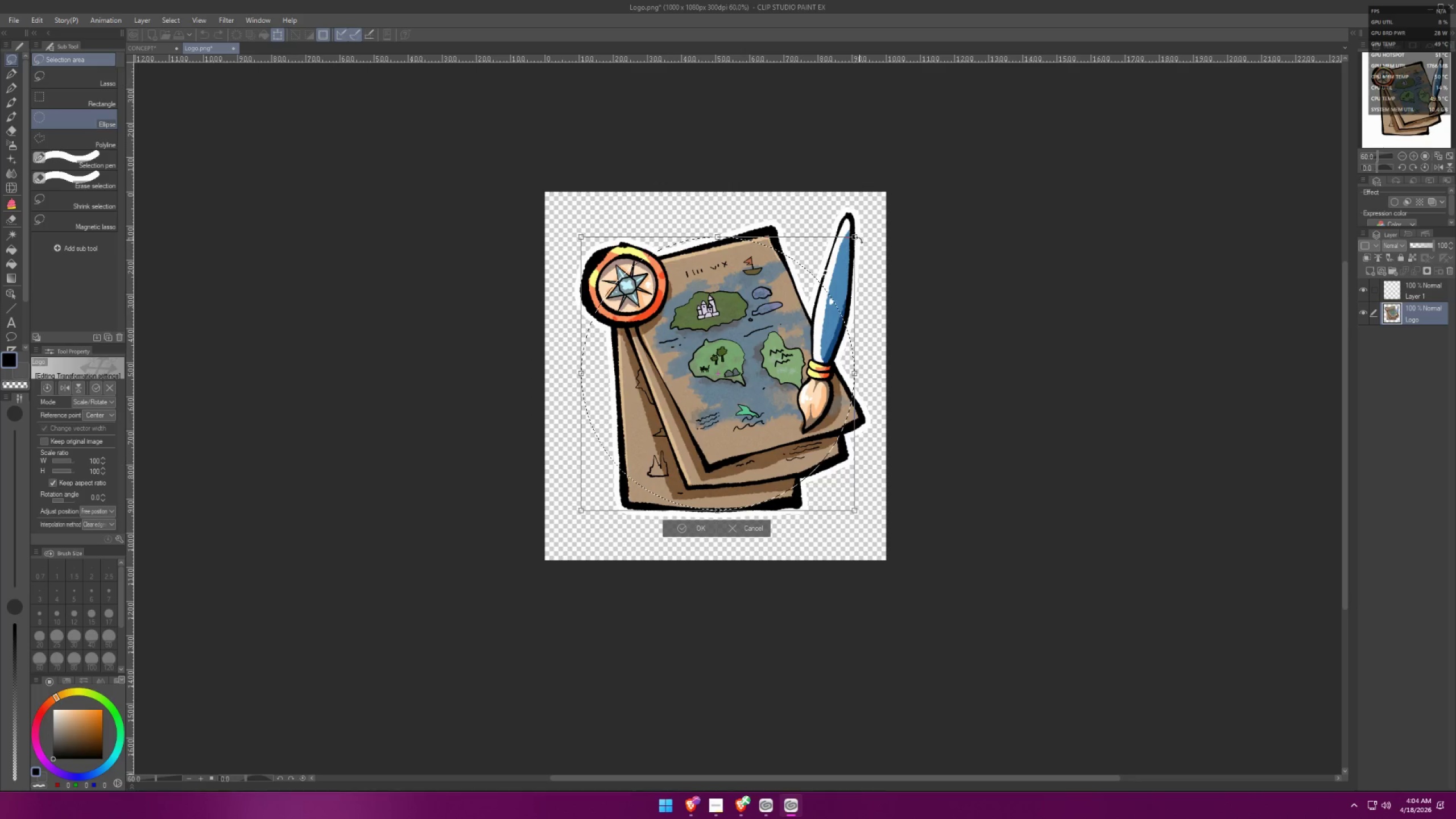 
hold_key(key=AltLeft, duration=1.41)
left_click_drag(start_coordinate=[858, 237], to_coordinate=[843, 246])
 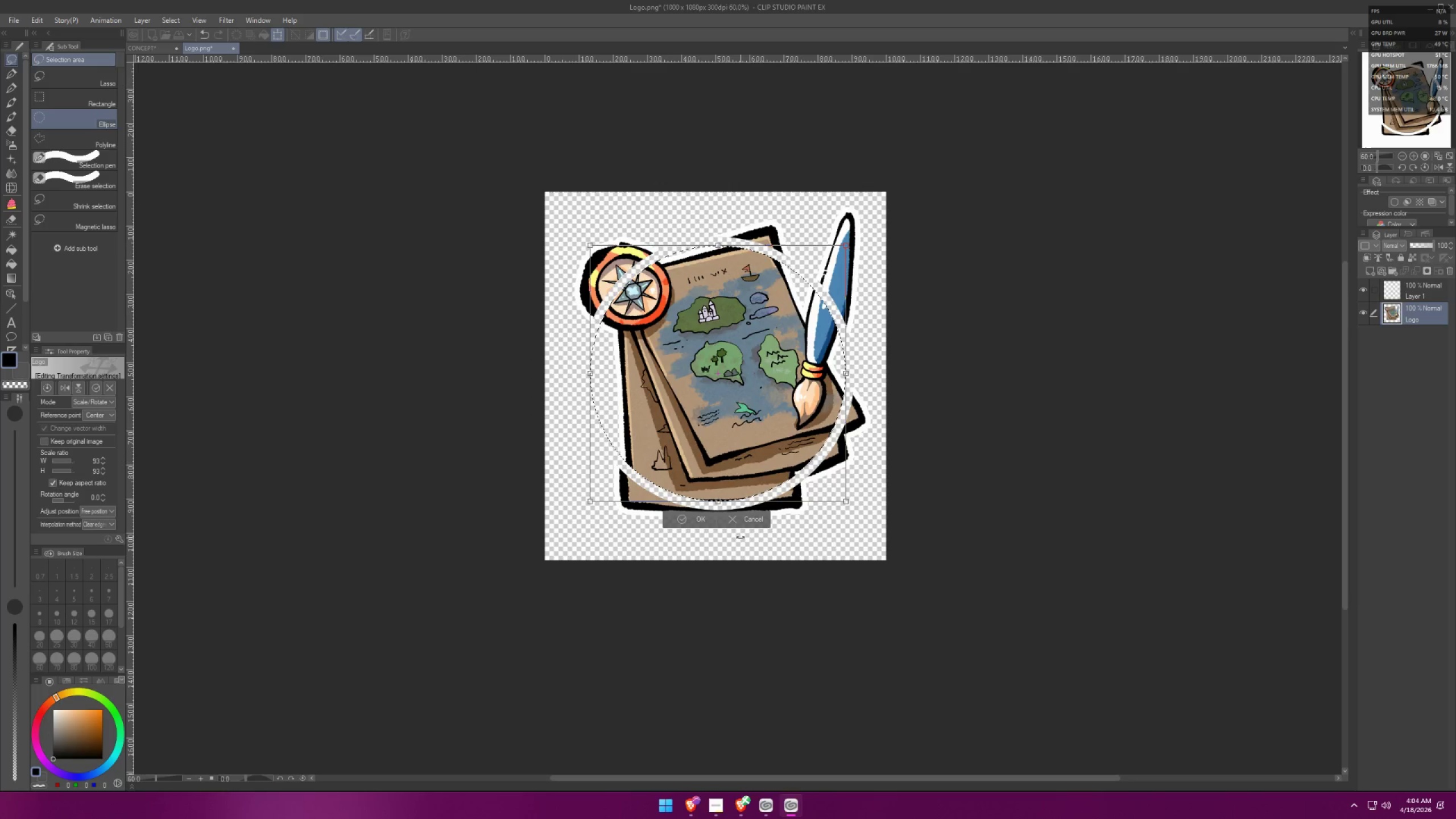 
left_click([755, 527])
 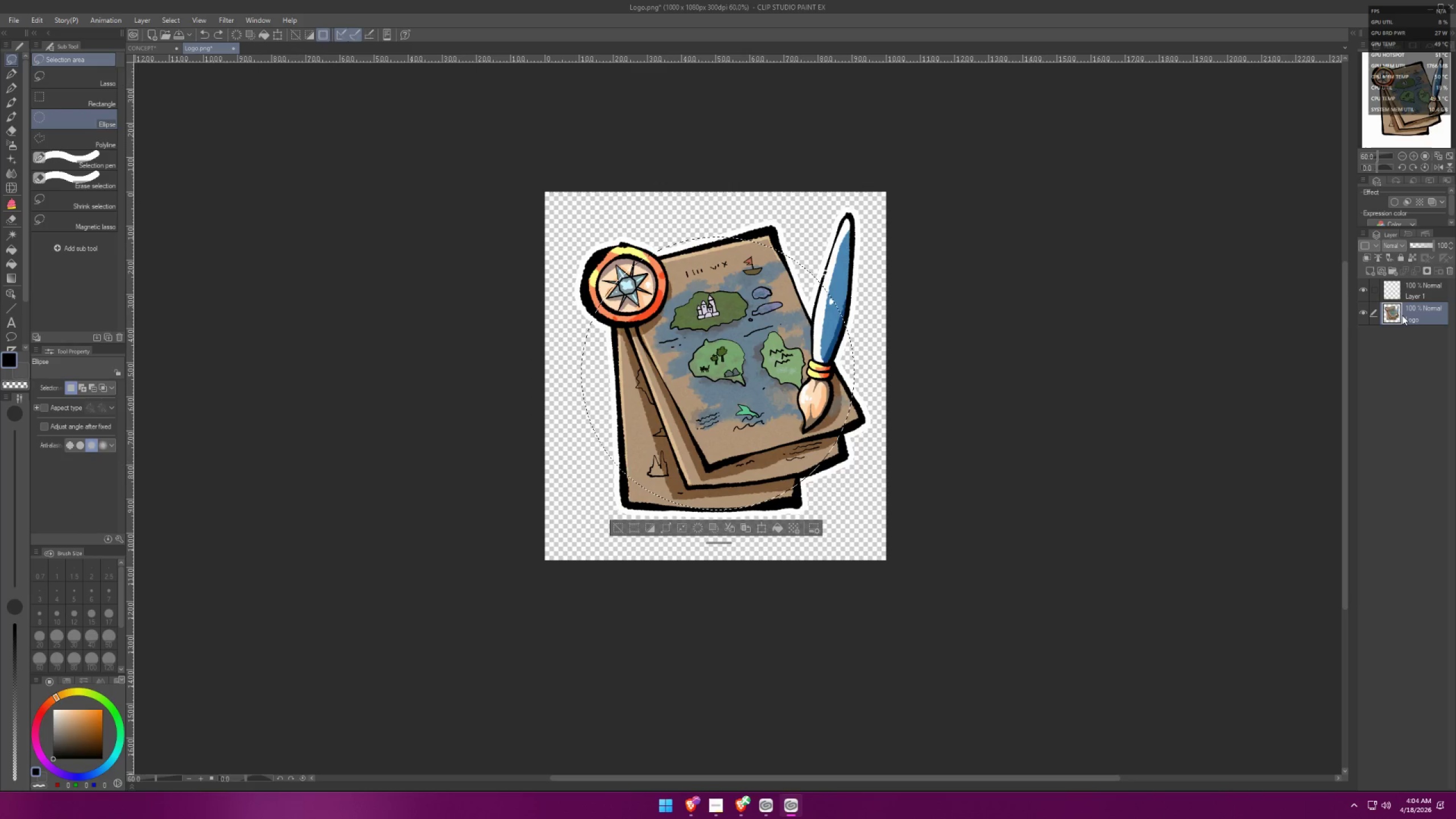 
left_click([1403, 315])
 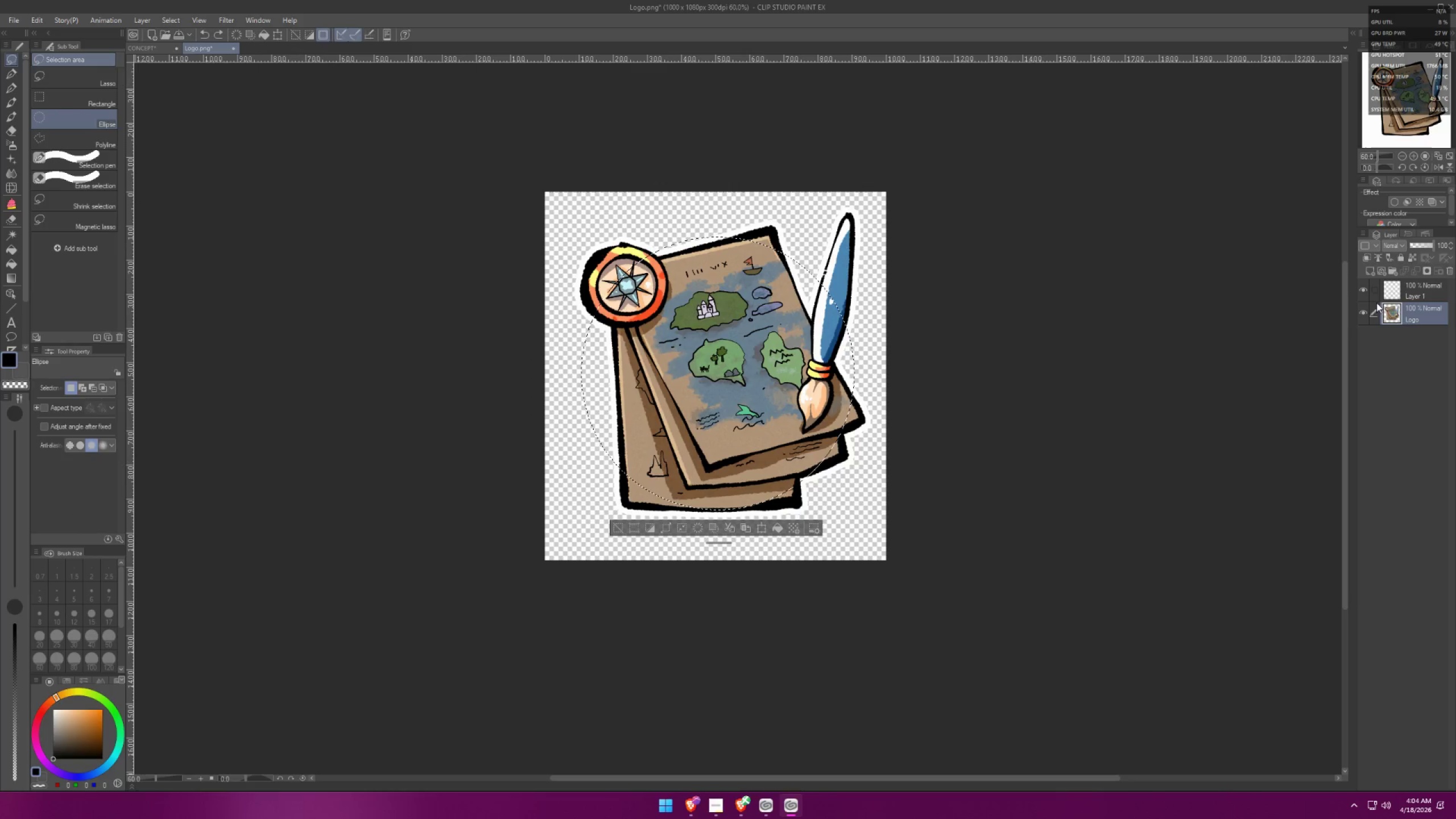 
left_click([1364, 288])
 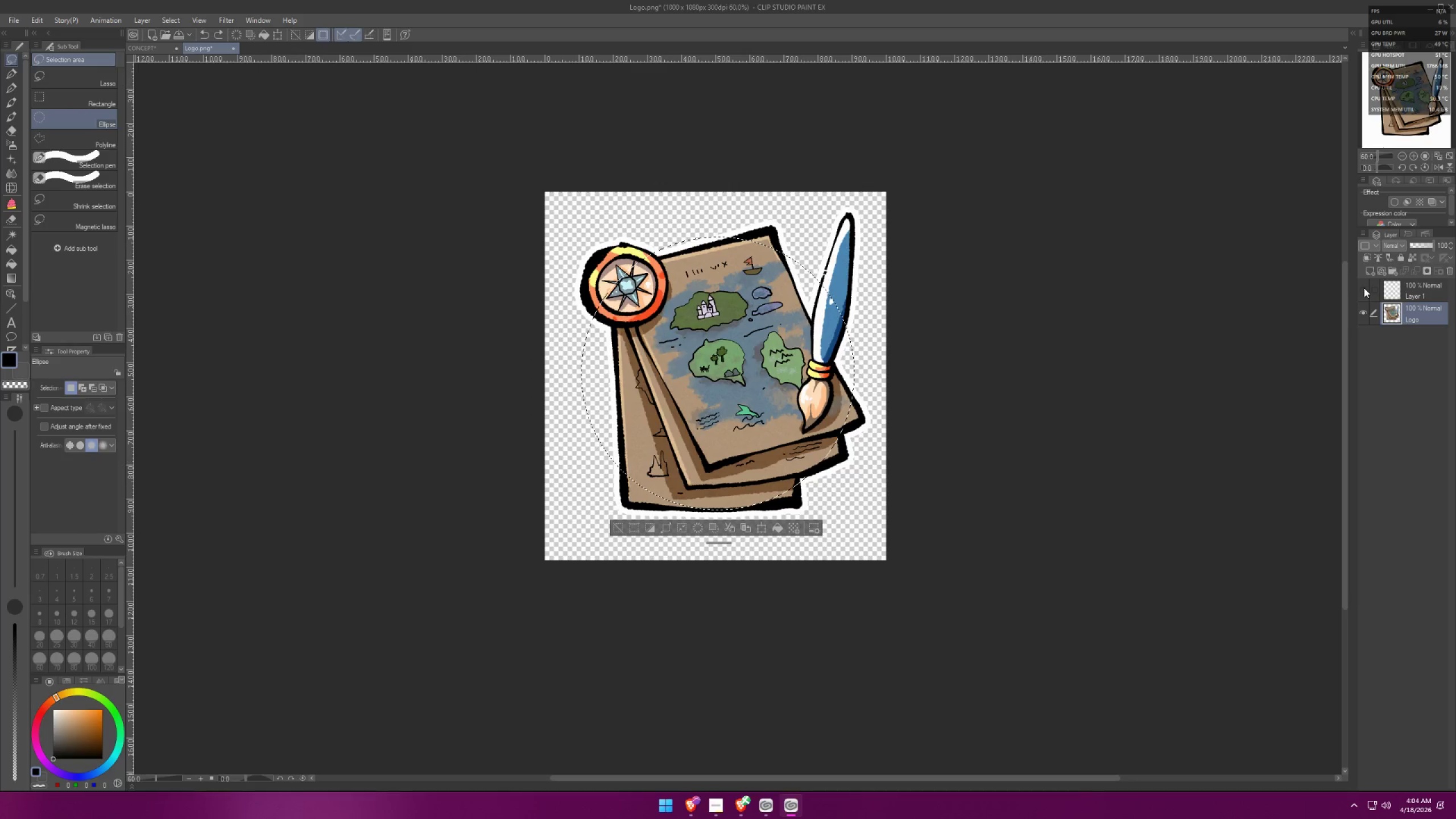 
key(Control+ControlLeft)
 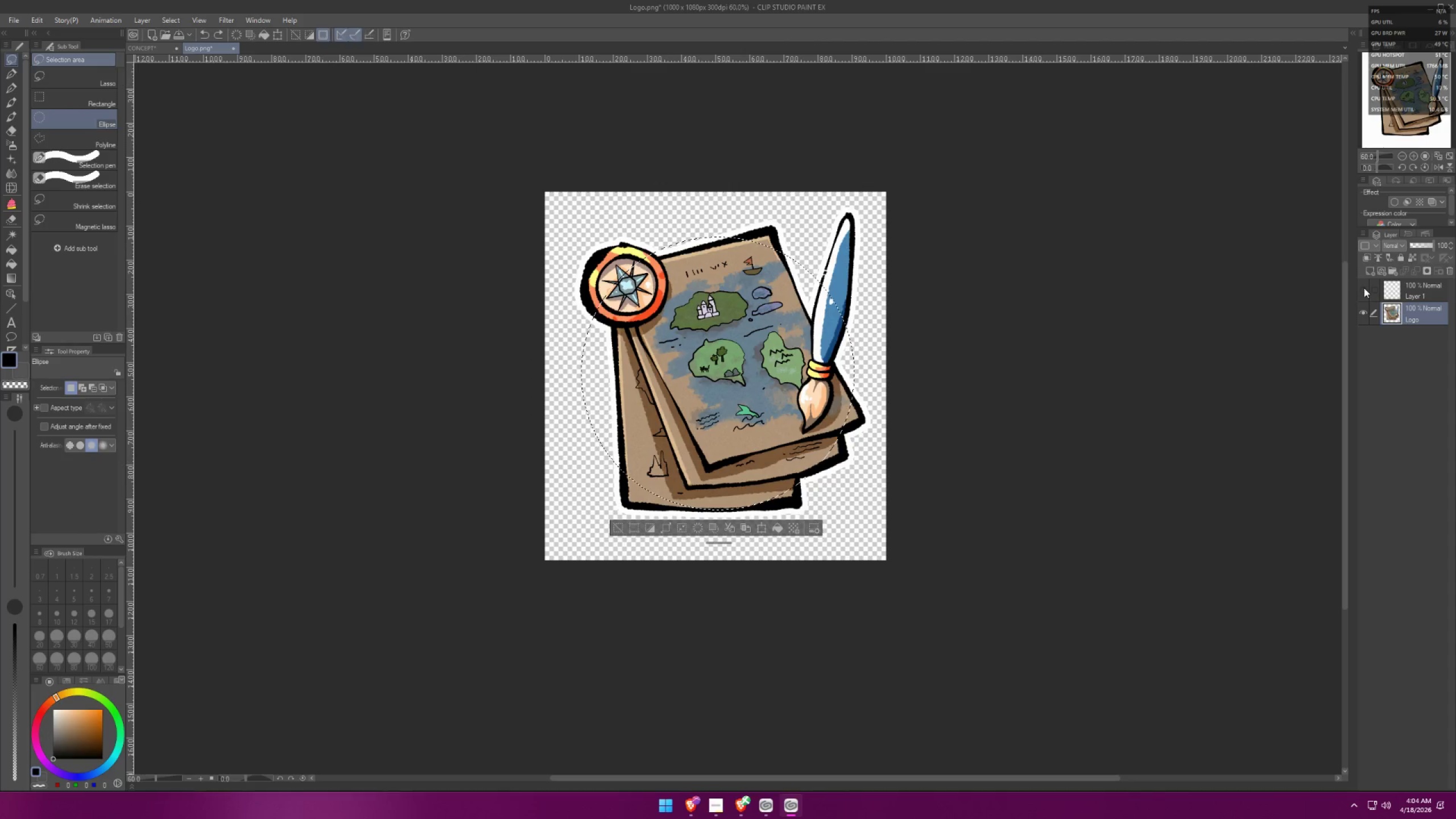 
key(Control+D)
 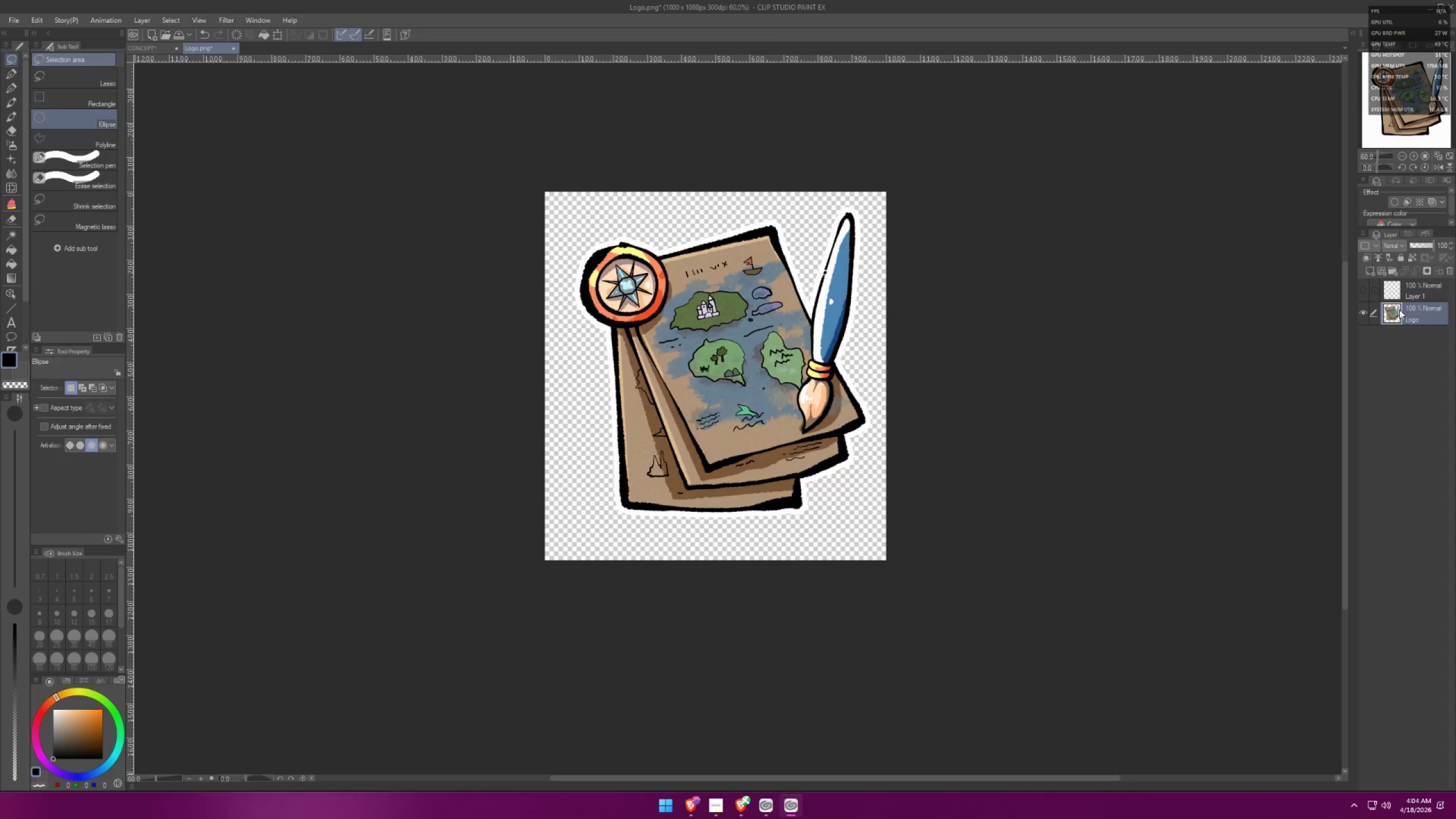 
key(Control+T)
 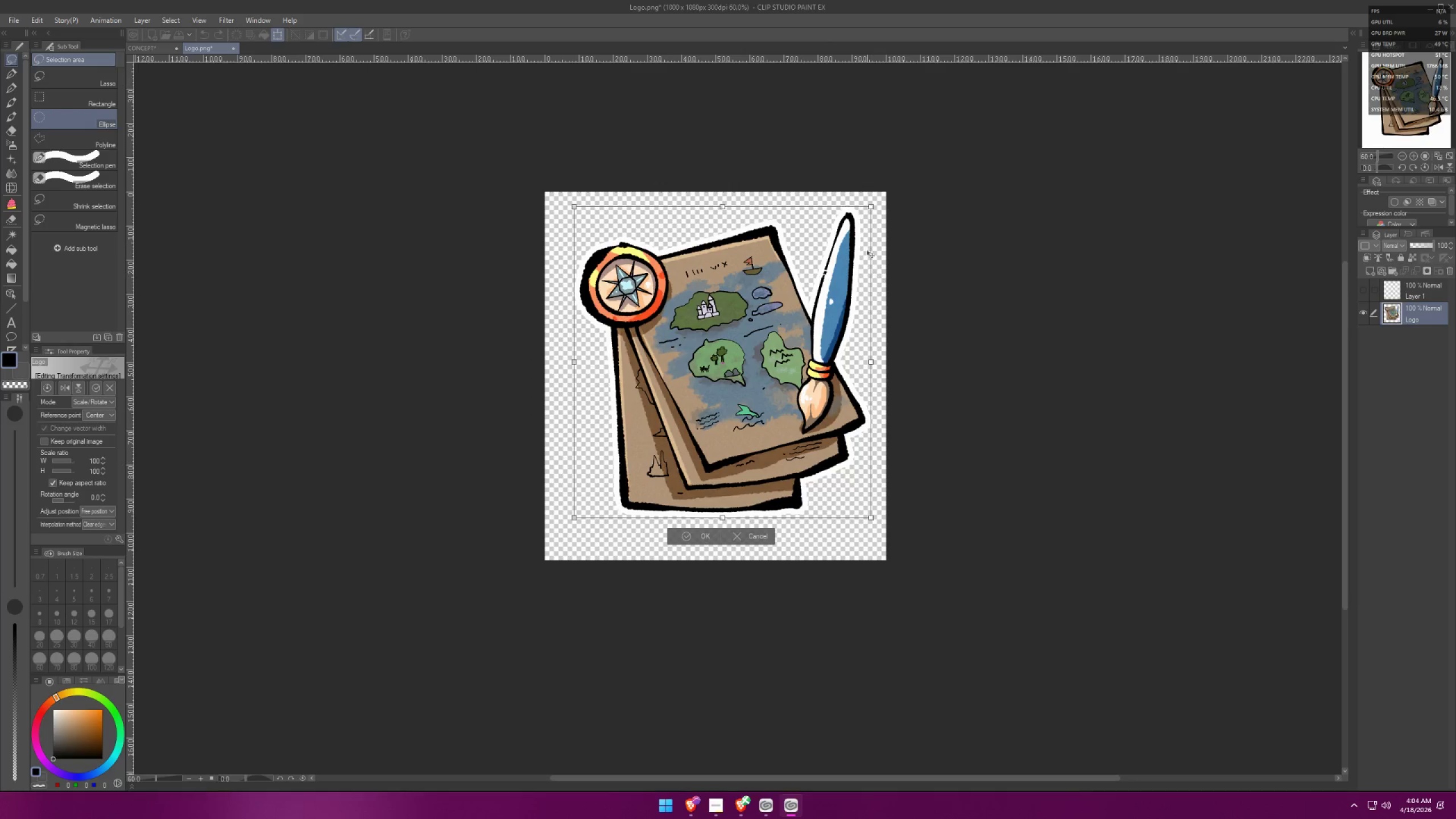 
hold_key(key=AltLeft, duration=0.78)
 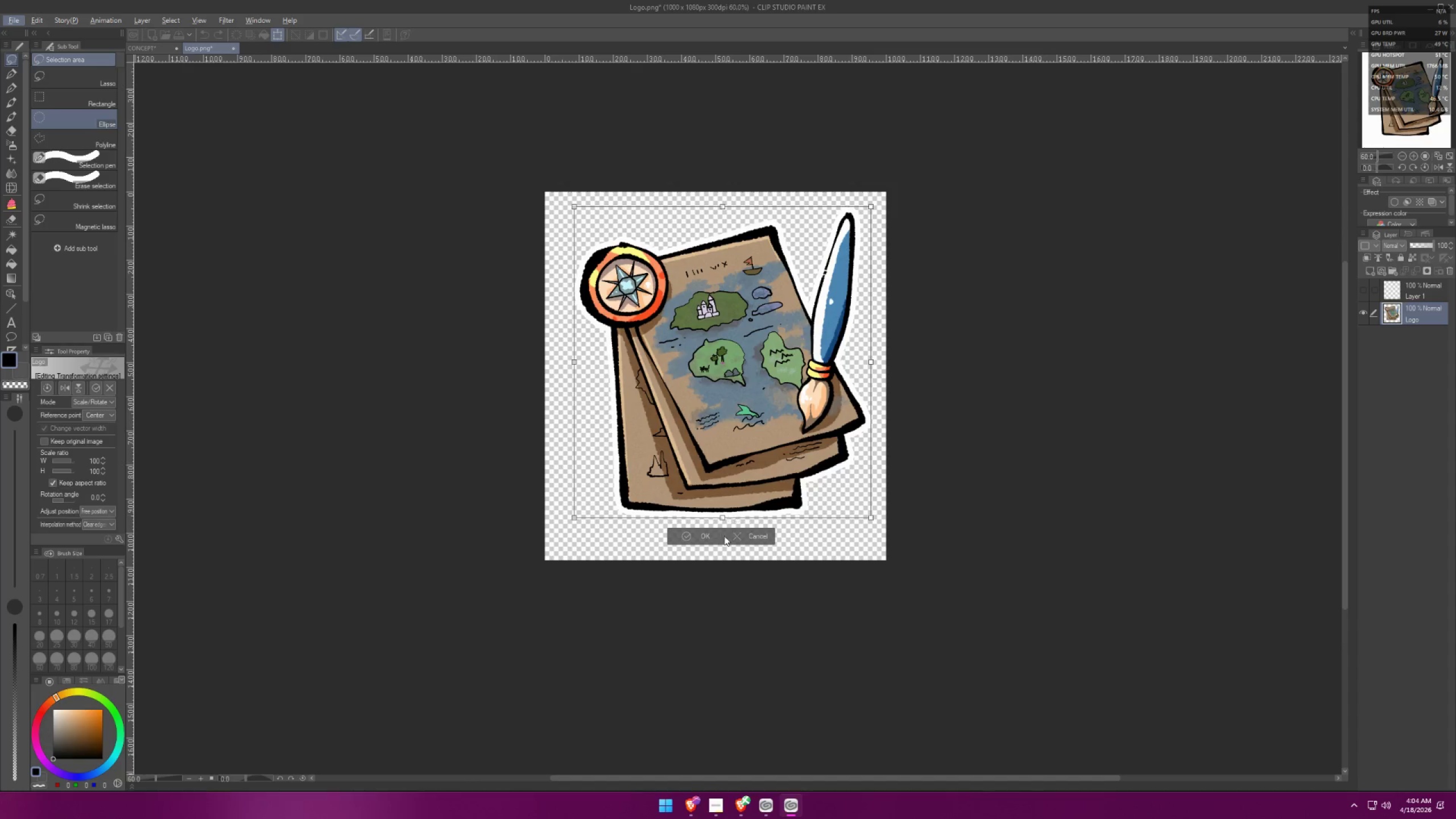 
left_click([749, 537])
 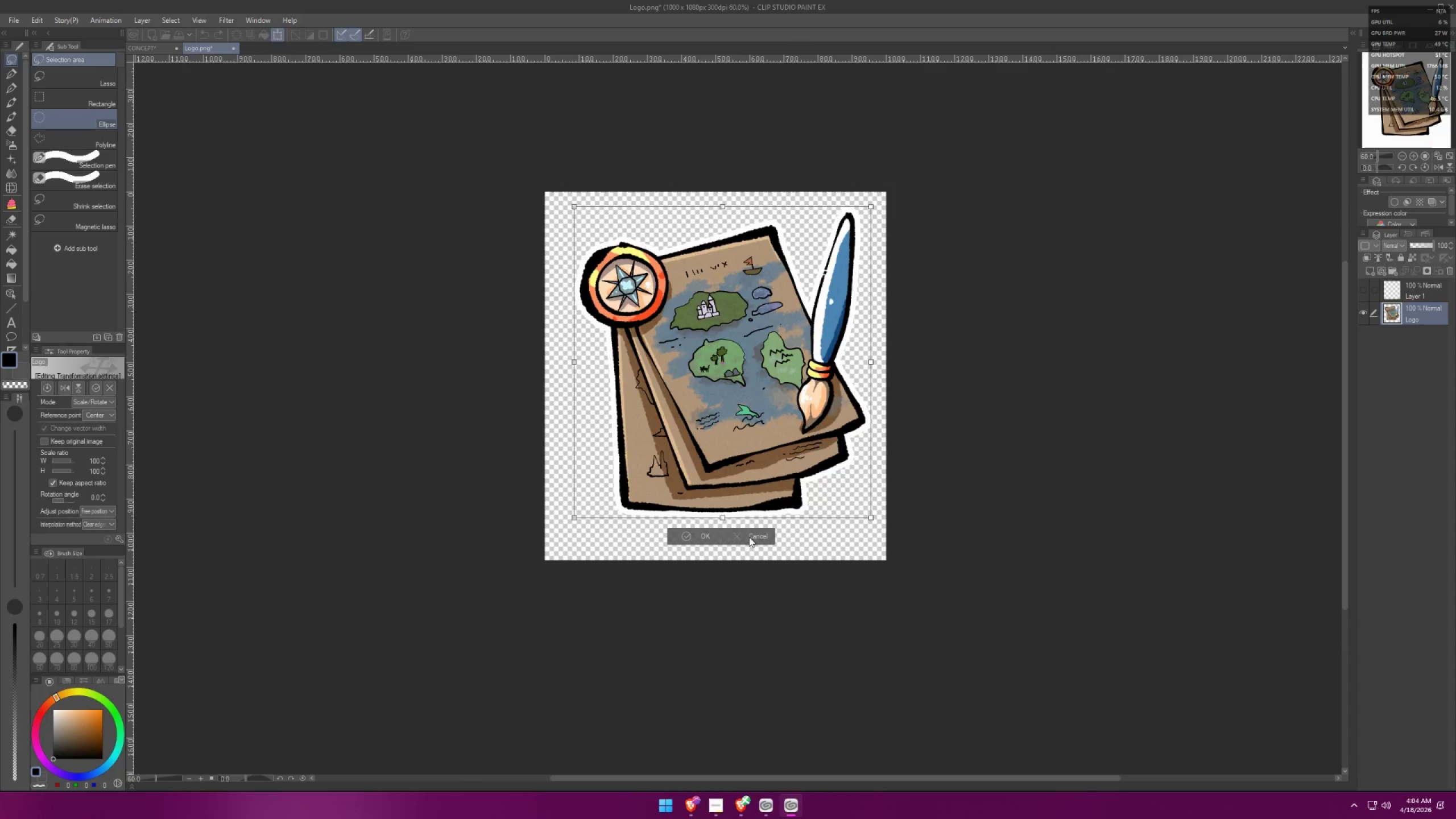 
key(Control+ControlLeft)
 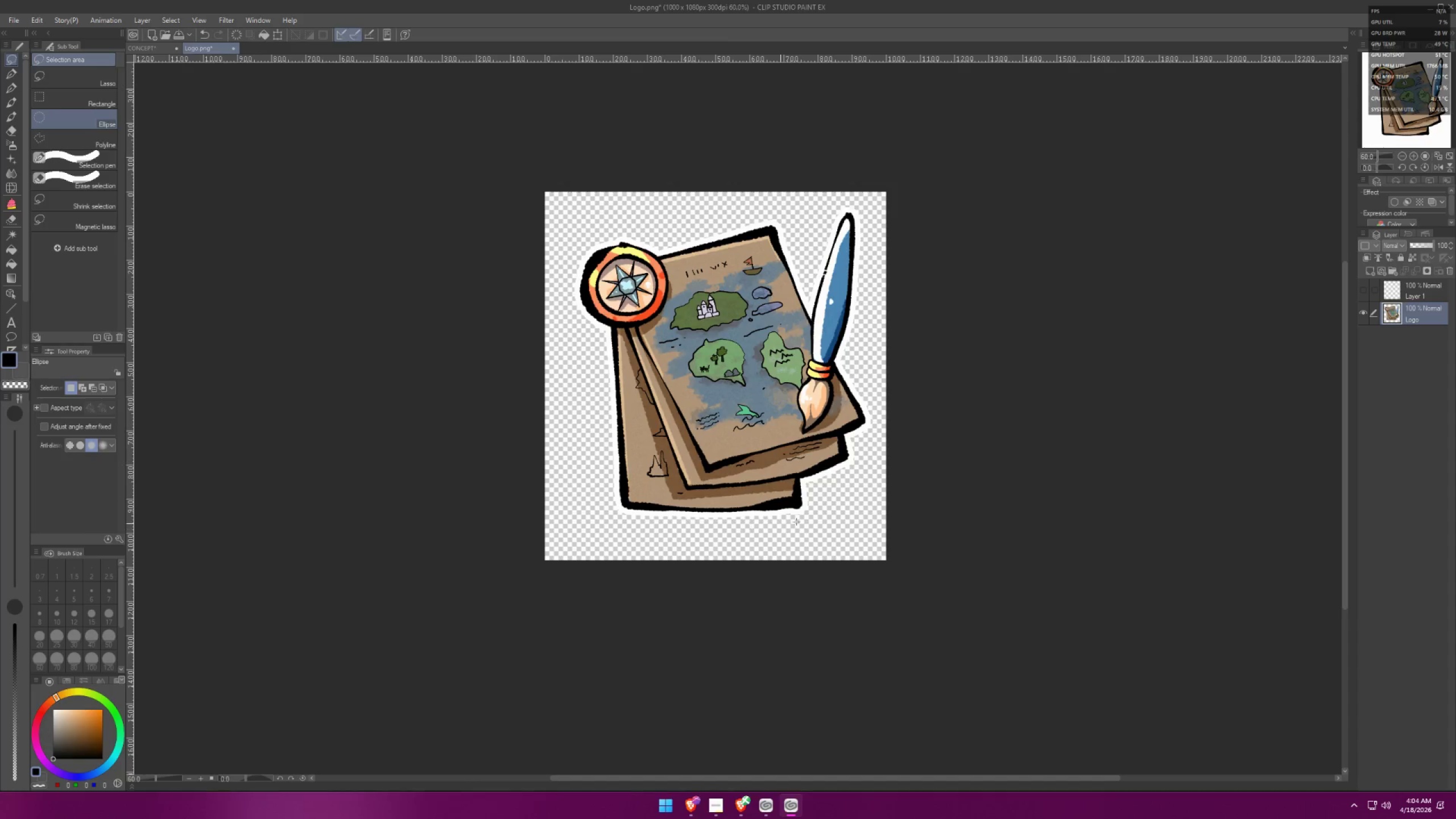 
key(Control+Z)
 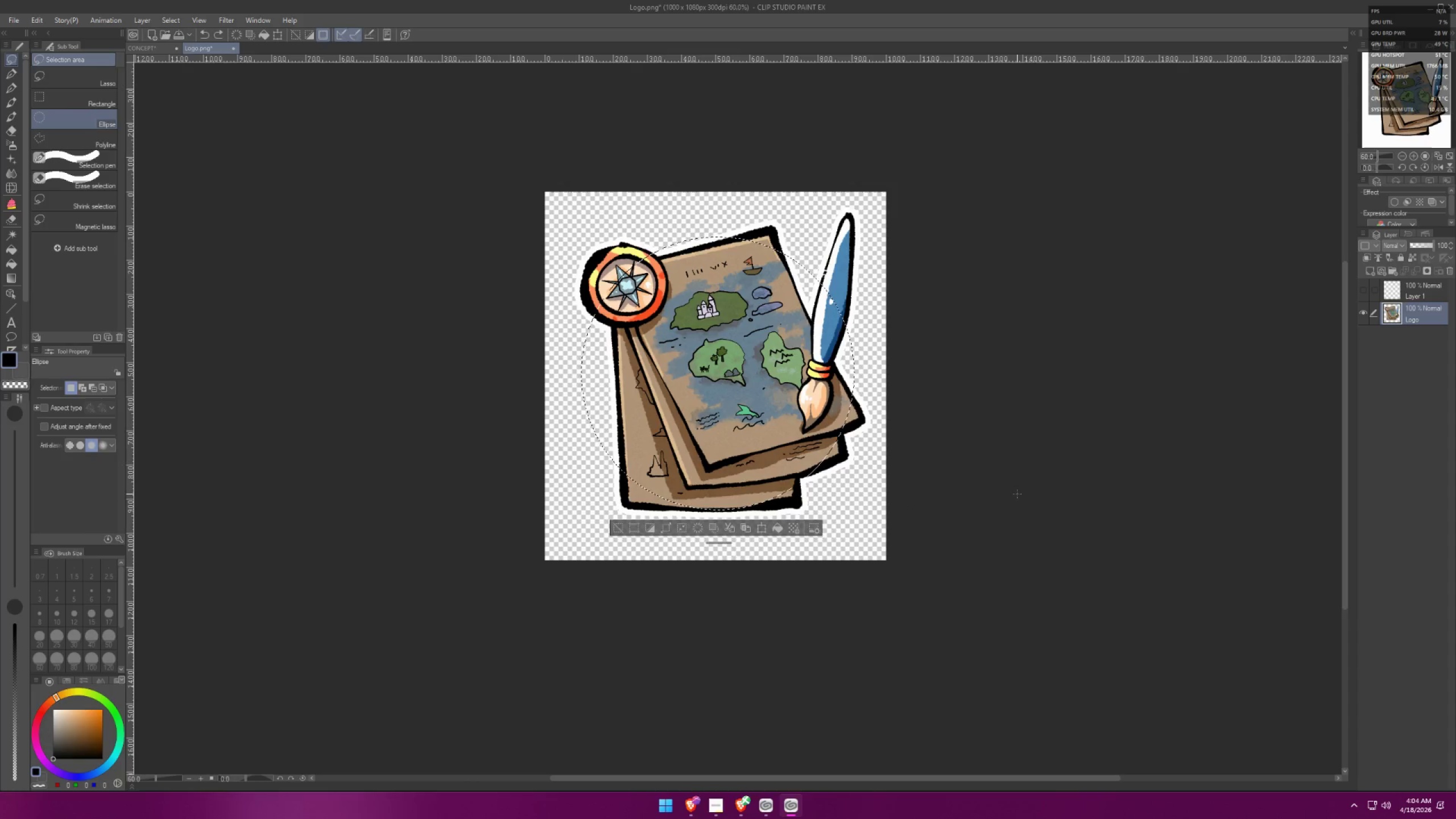 
key(Control+Z)
 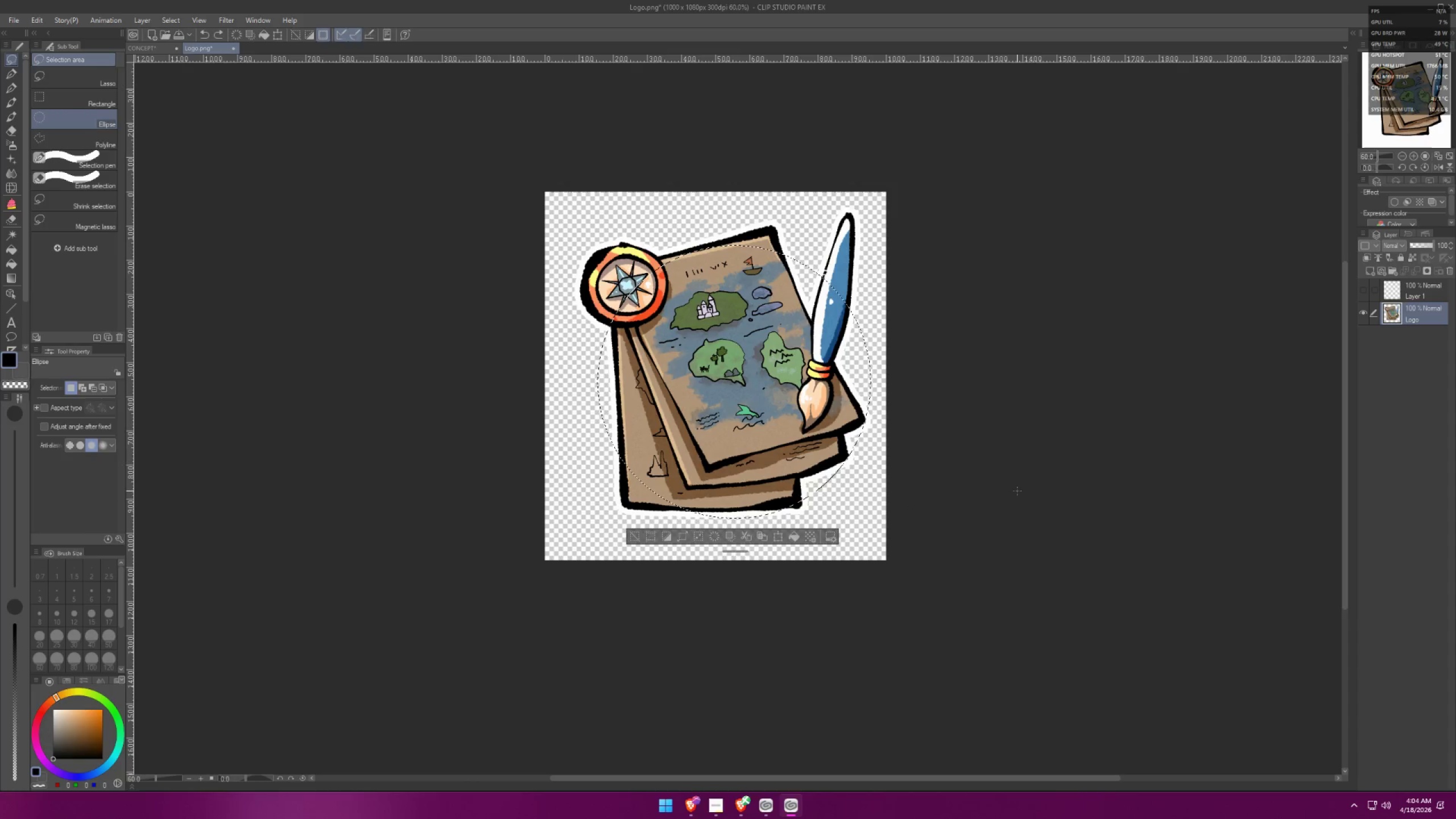 
key(Control+Z)
 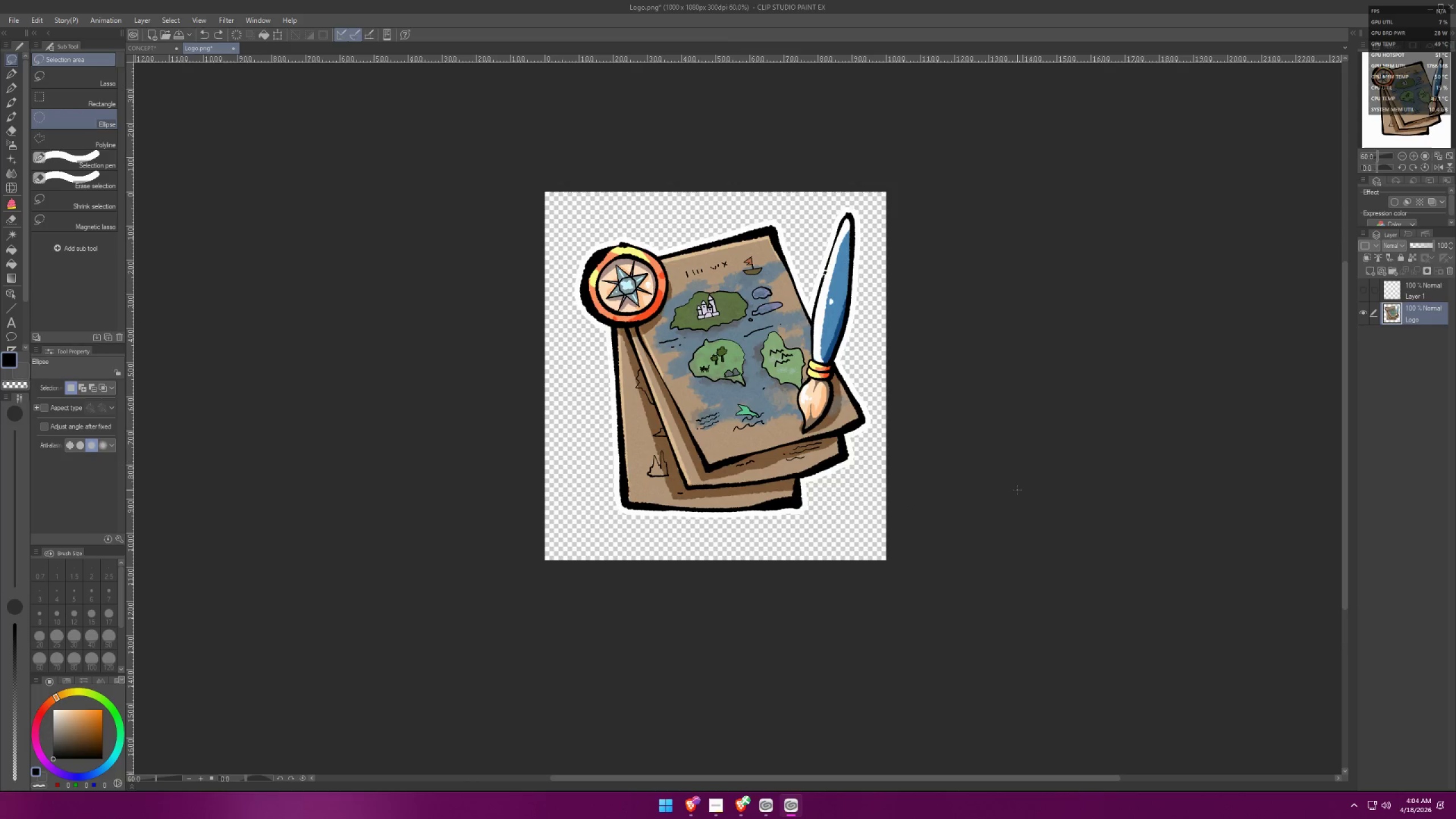 
key(Control+Z)
 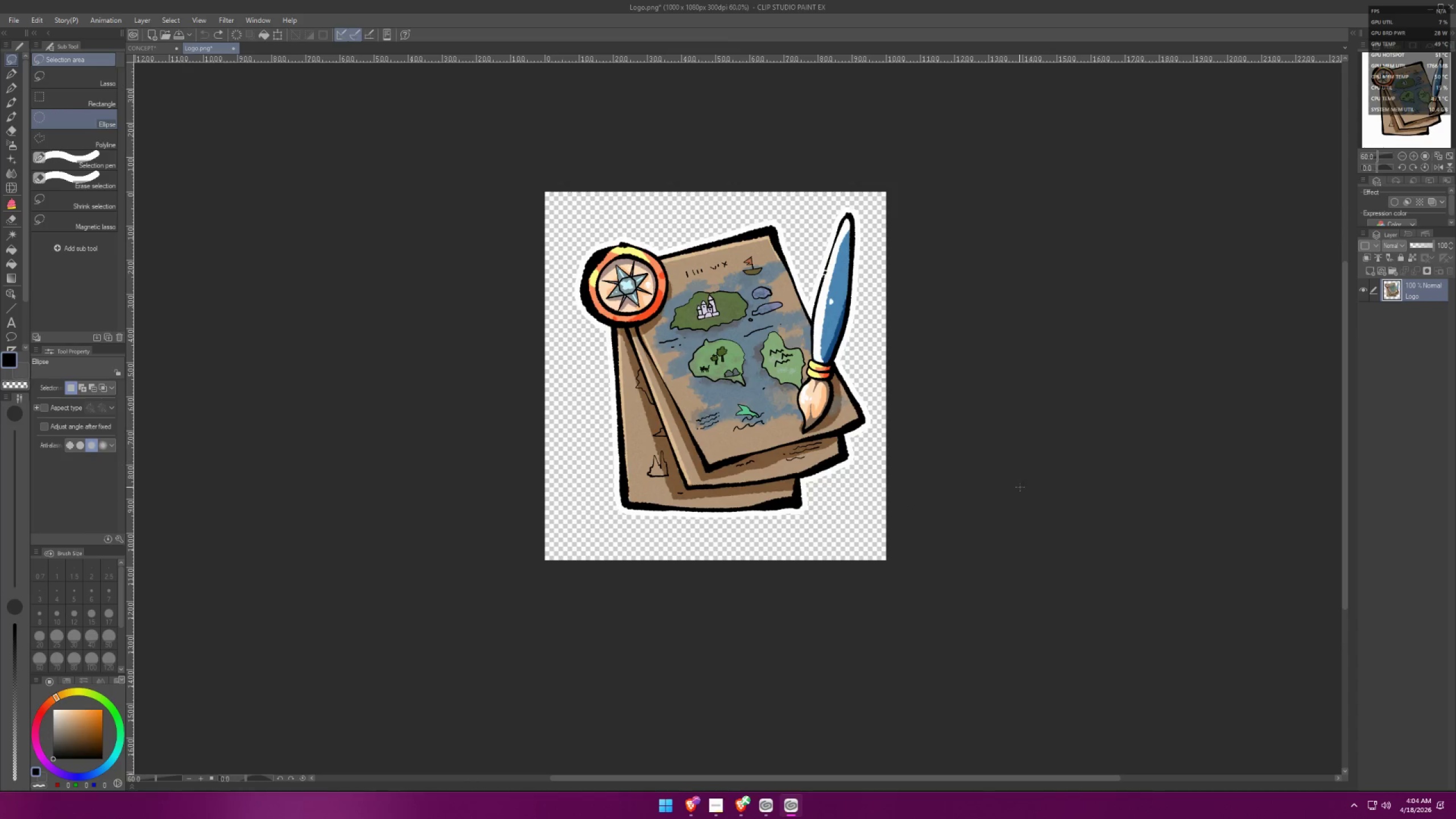 
key(Control+C)
 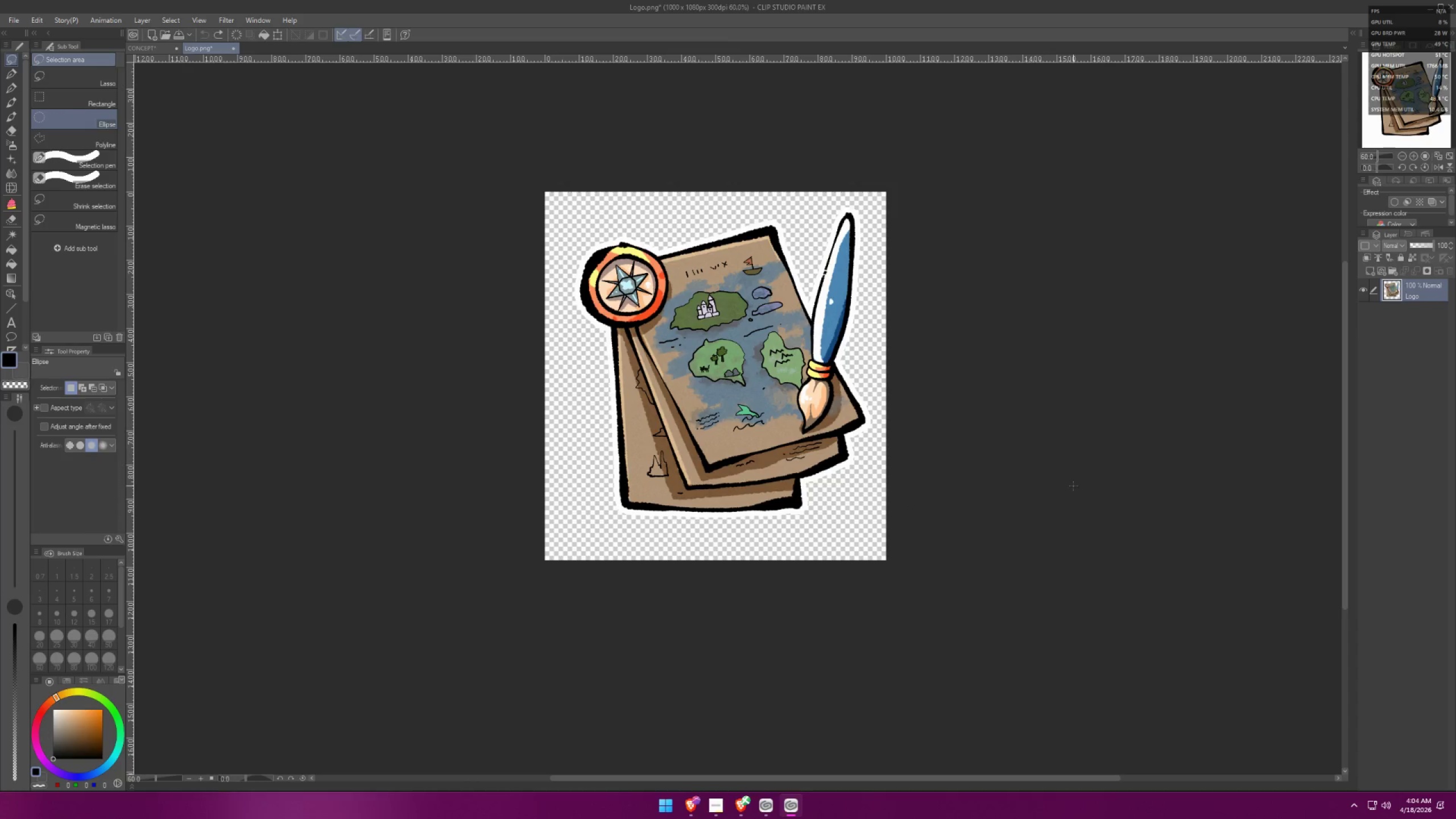 
key(Control+V)
 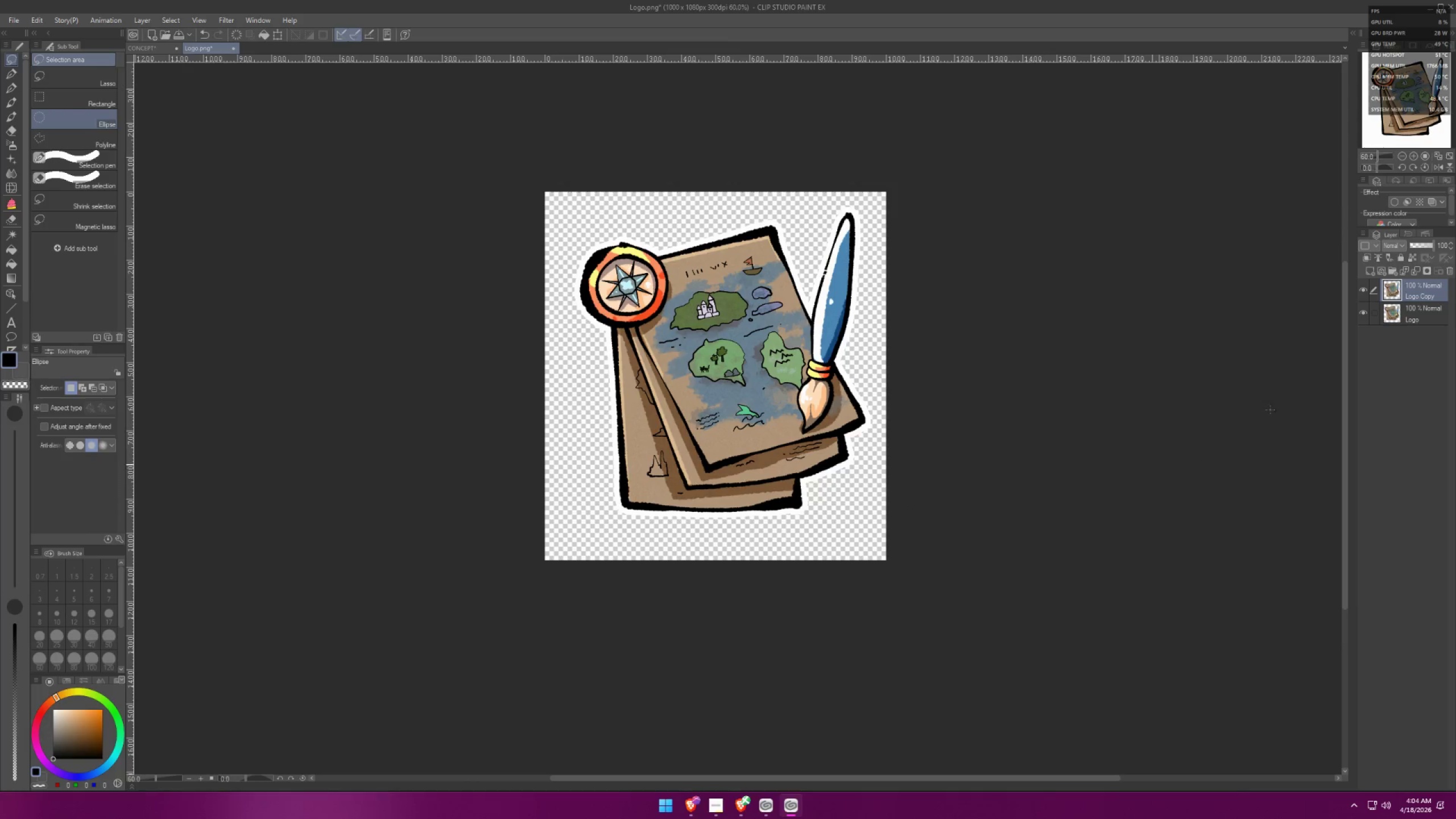 
key(Control+ControlLeft)
 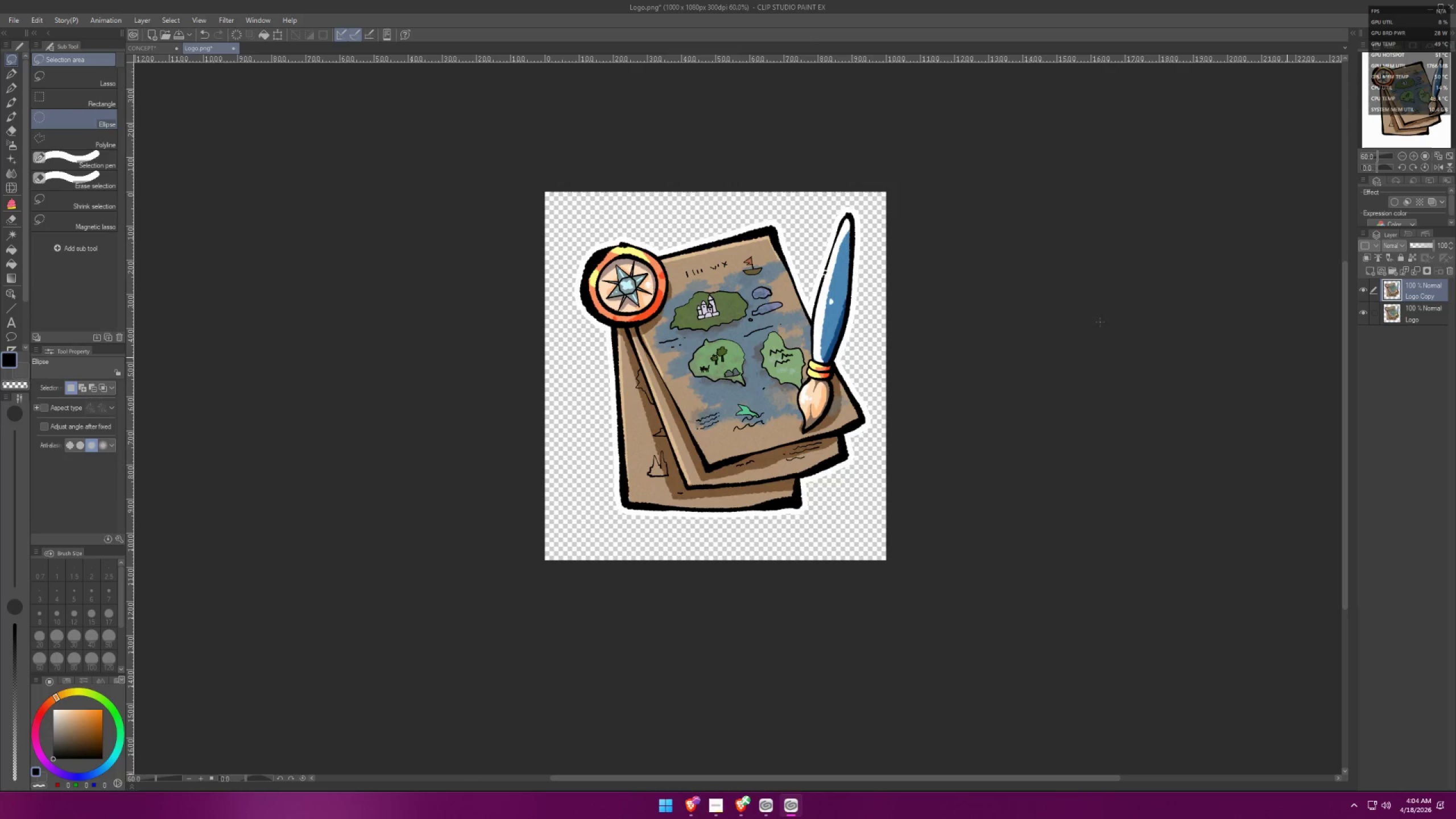 
key(Control+T)
 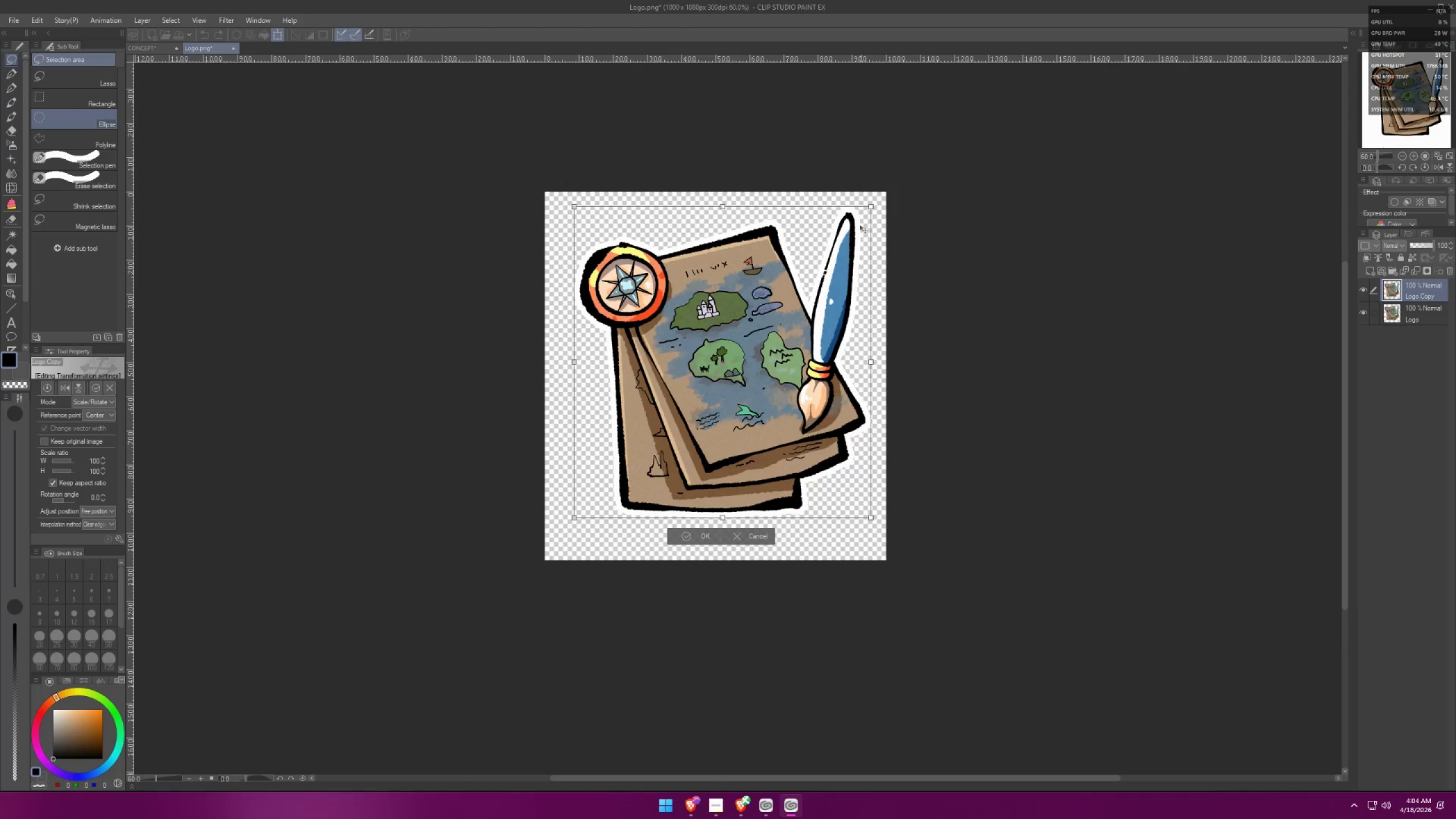 
hold_key(key=AltLeft, duration=1.45)
left_click_drag(start_coordinate=[870, 209], to_coordinate=[831, 236])
 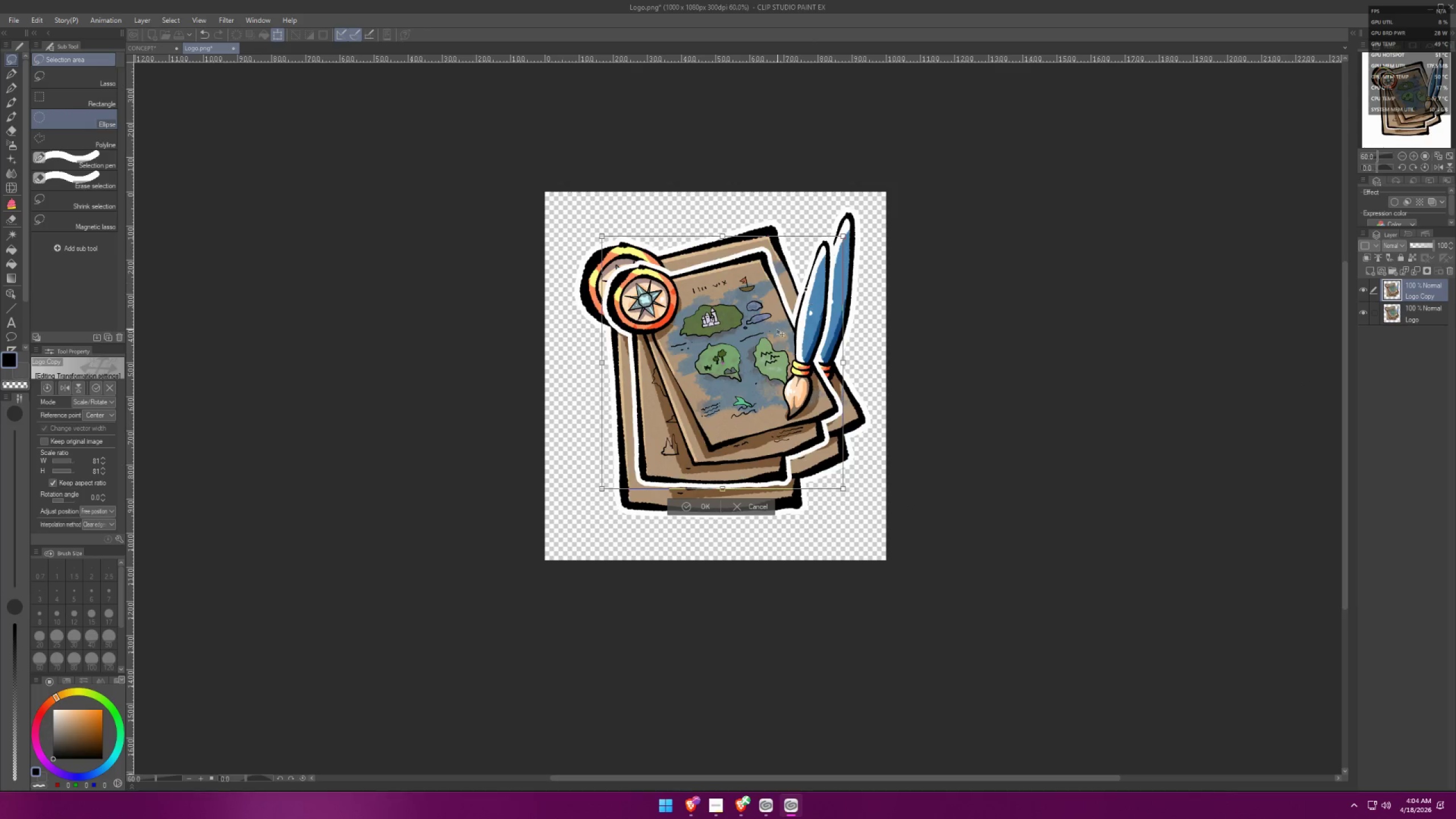 
left_click_drag(start_coordinate=[760, 337], to_coordinate=[753, 343])
 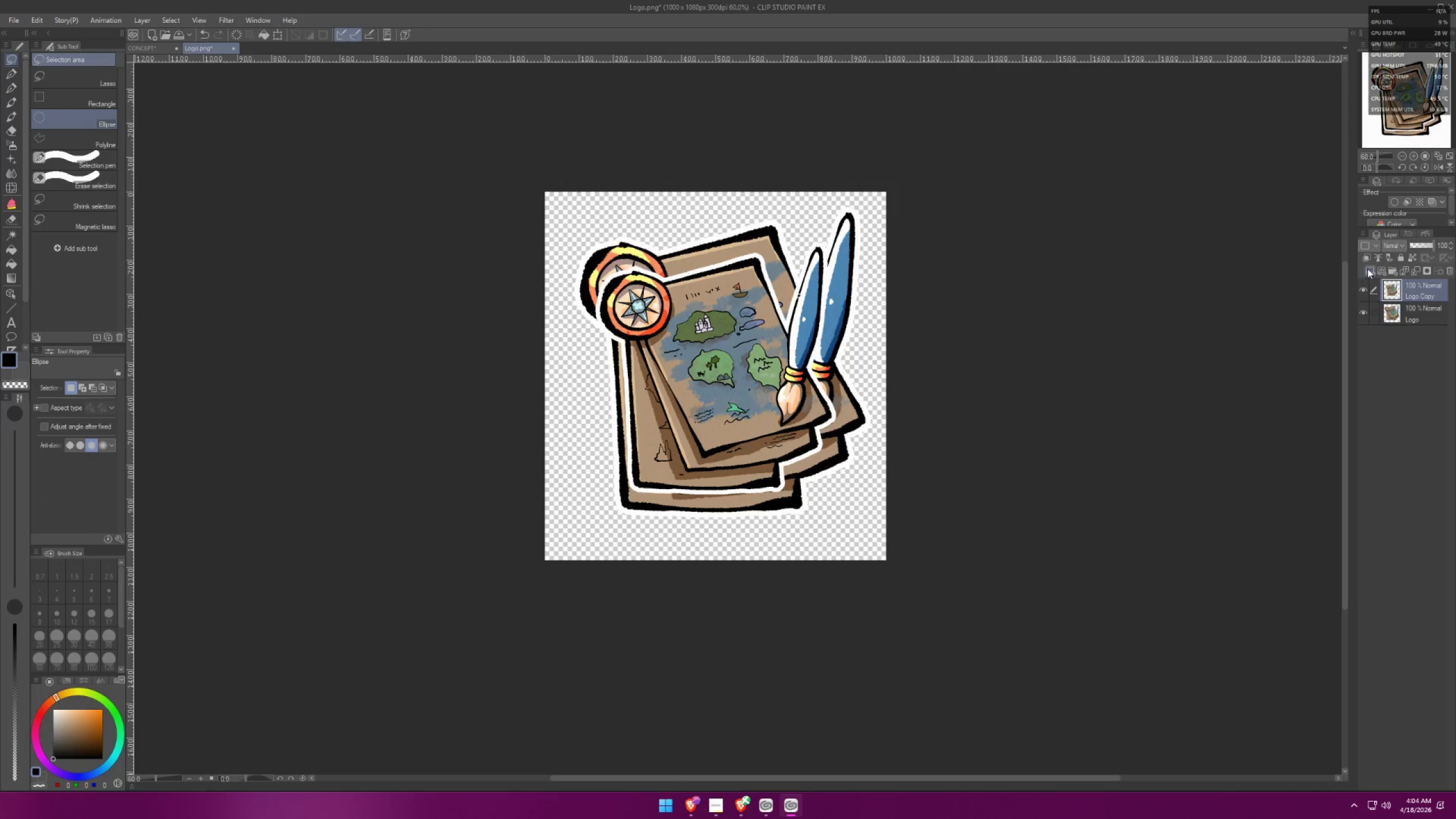 
left_click([1361, 309])
 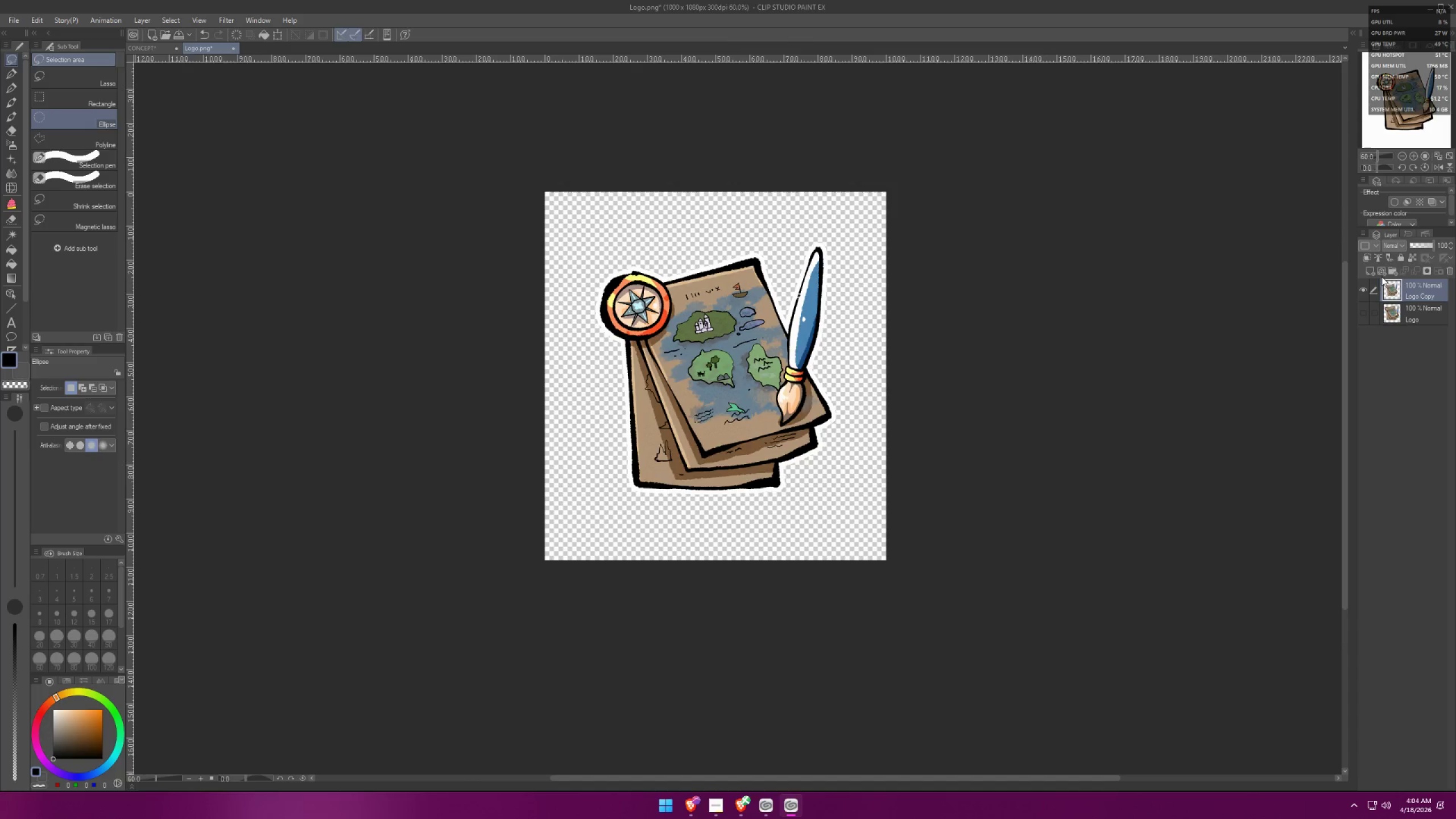 
double_click([1362, 308])
 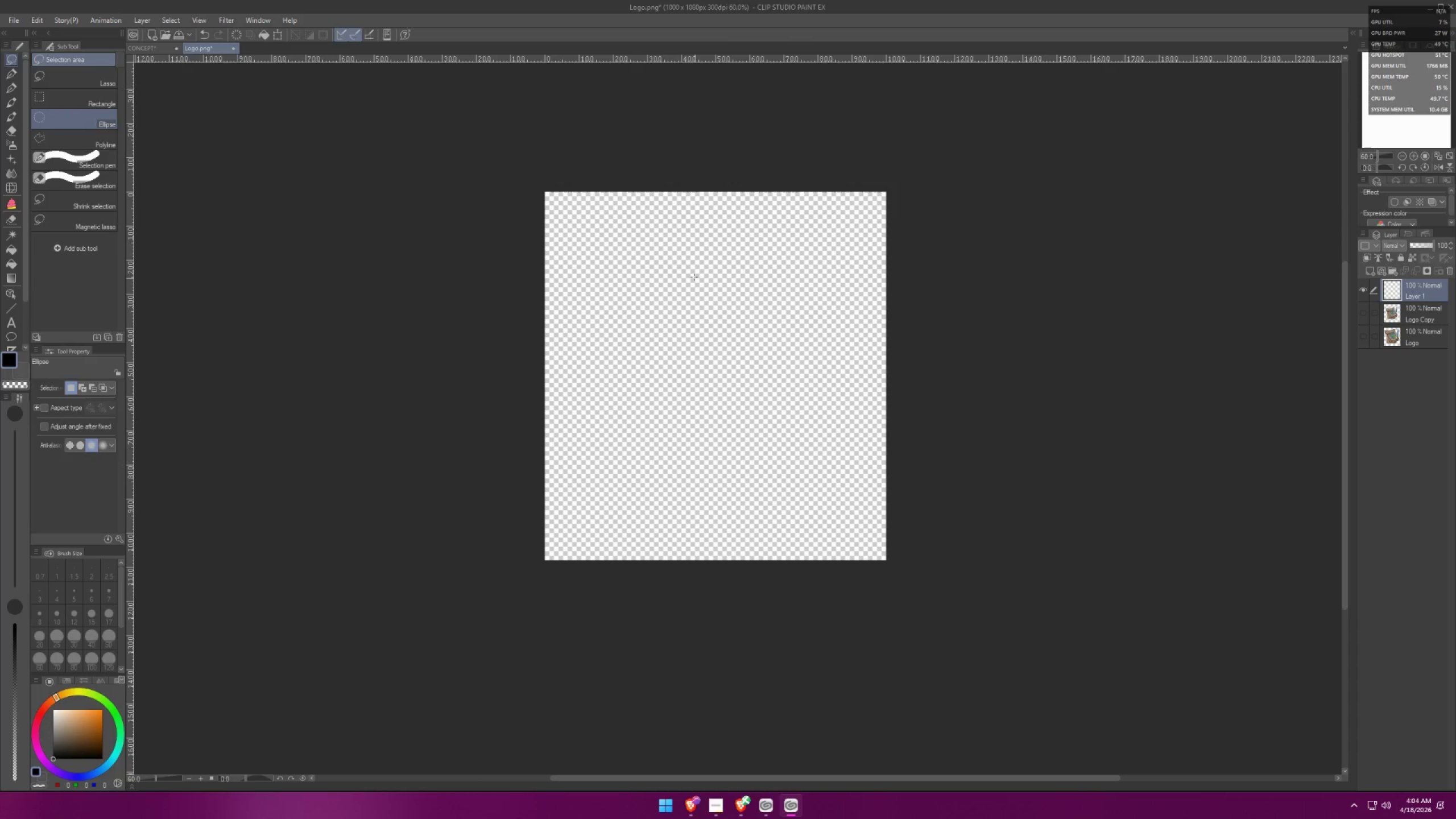 
left_click_drag(start_coordinate=[594, 249], to_coordinate=[854, 498])
 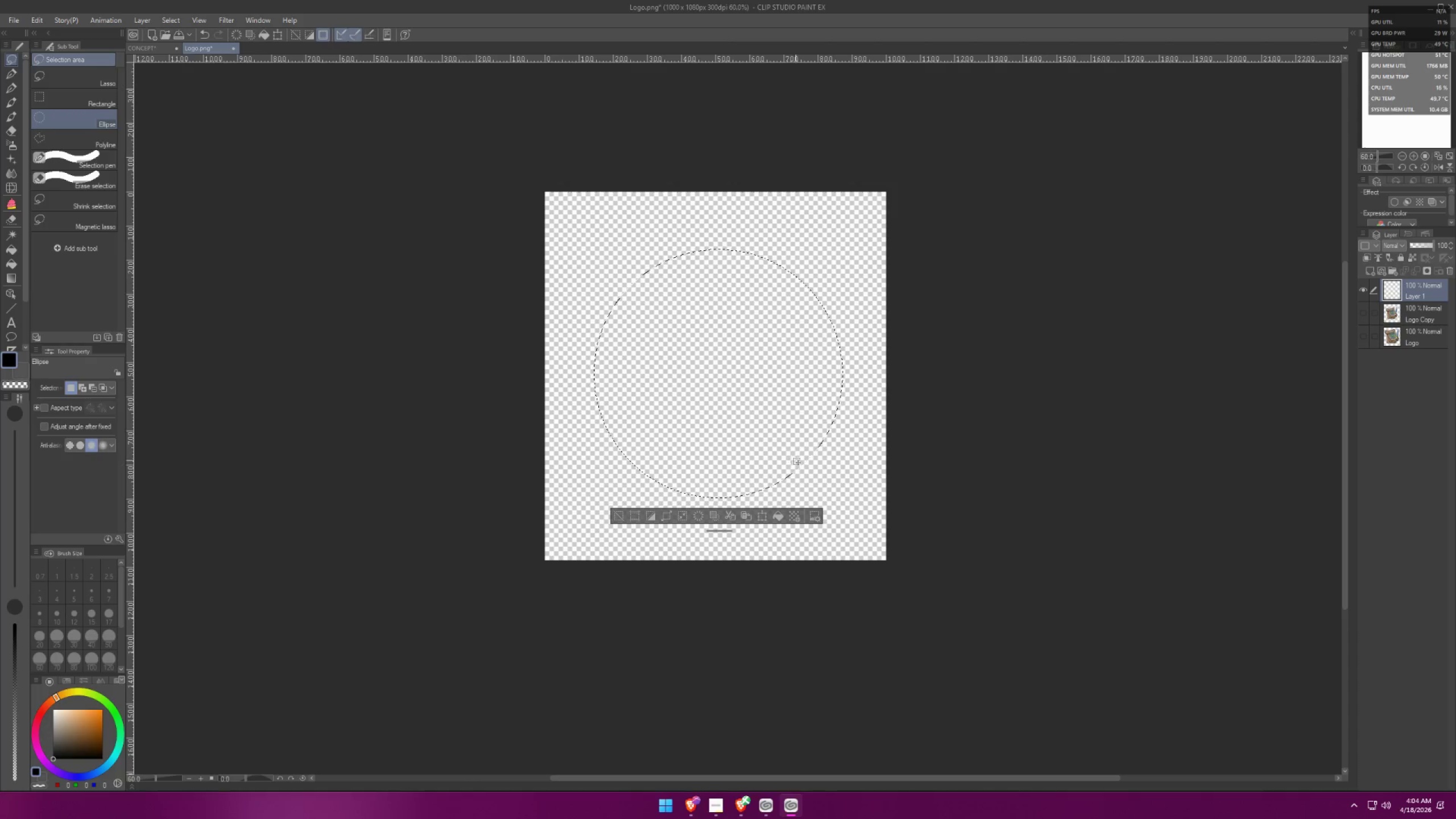 
hold_key(key=ShiftLeft, duration=1.52)
 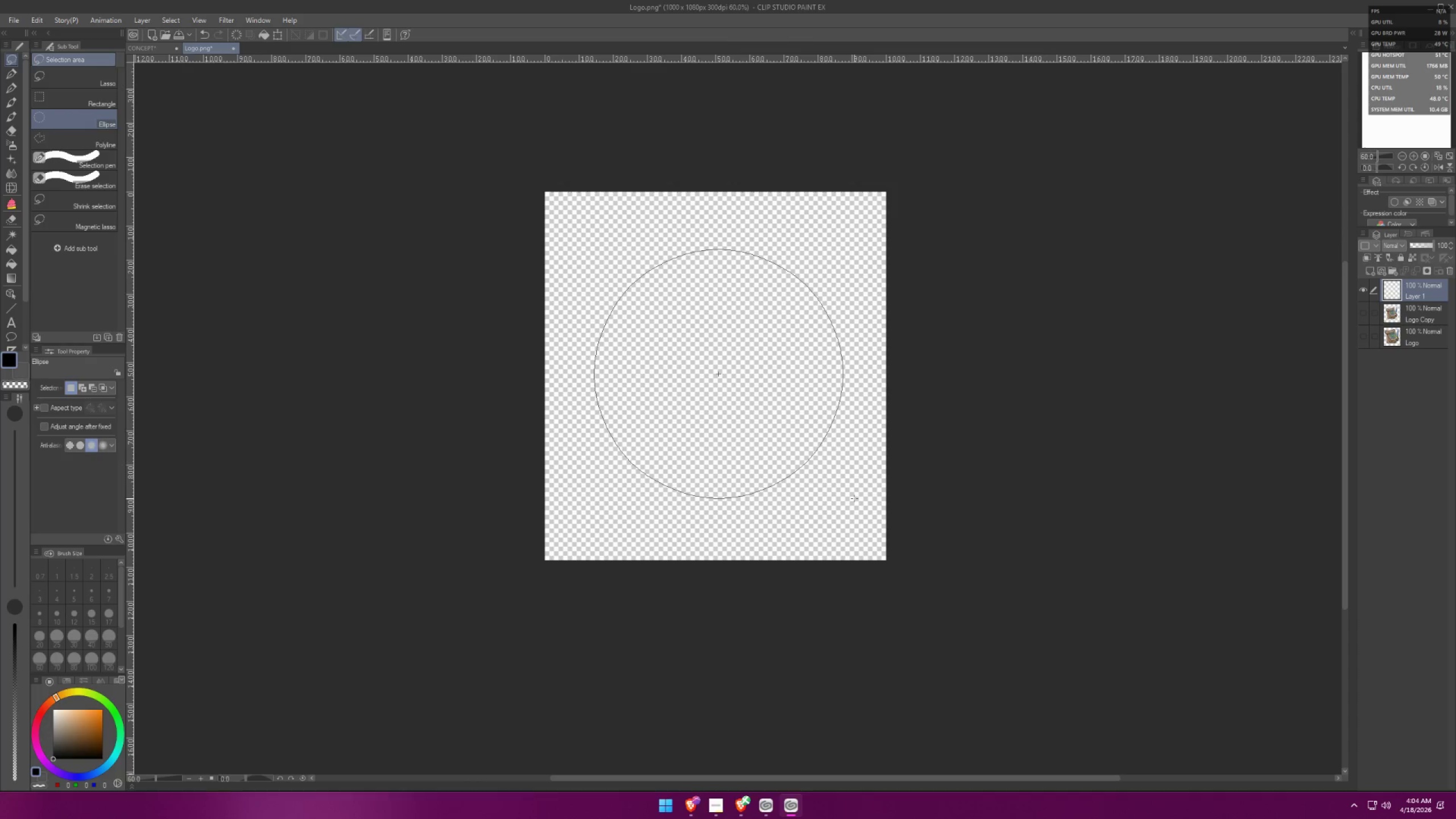 
key(Shift+ShiftLeft)
 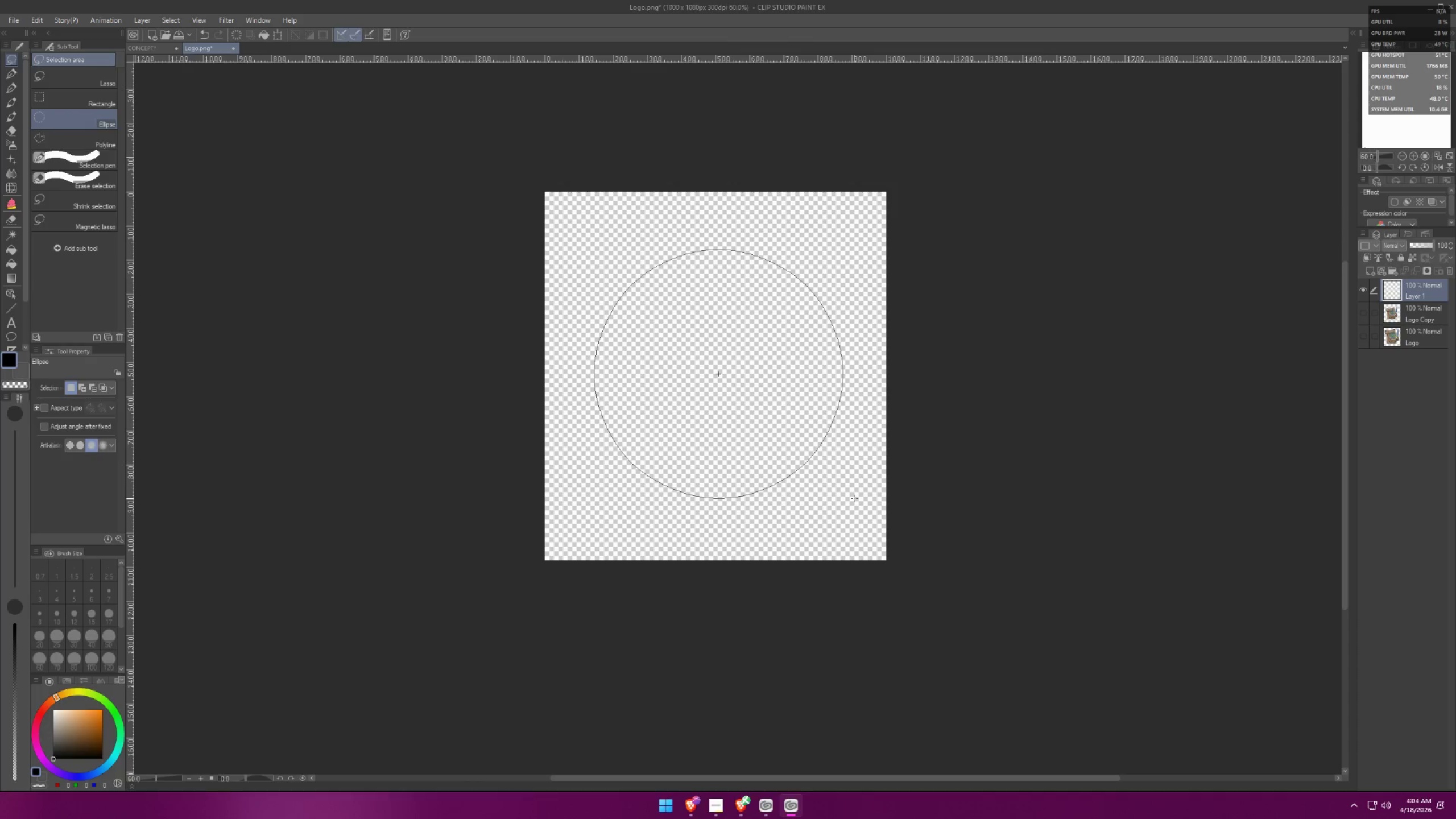 
key(Shift+ShiftLeft)
 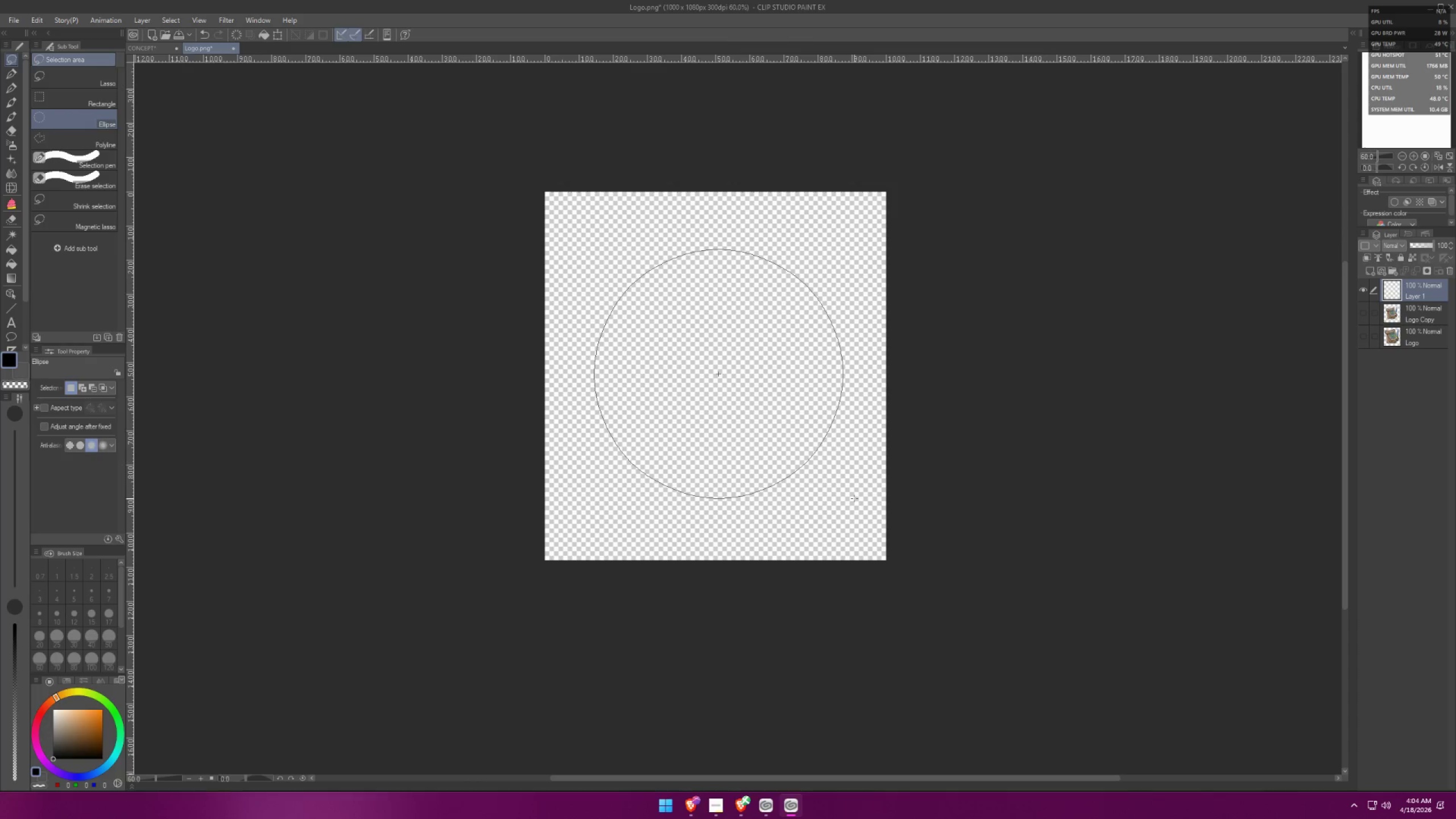 
key(Shift+ShiftLeft)
 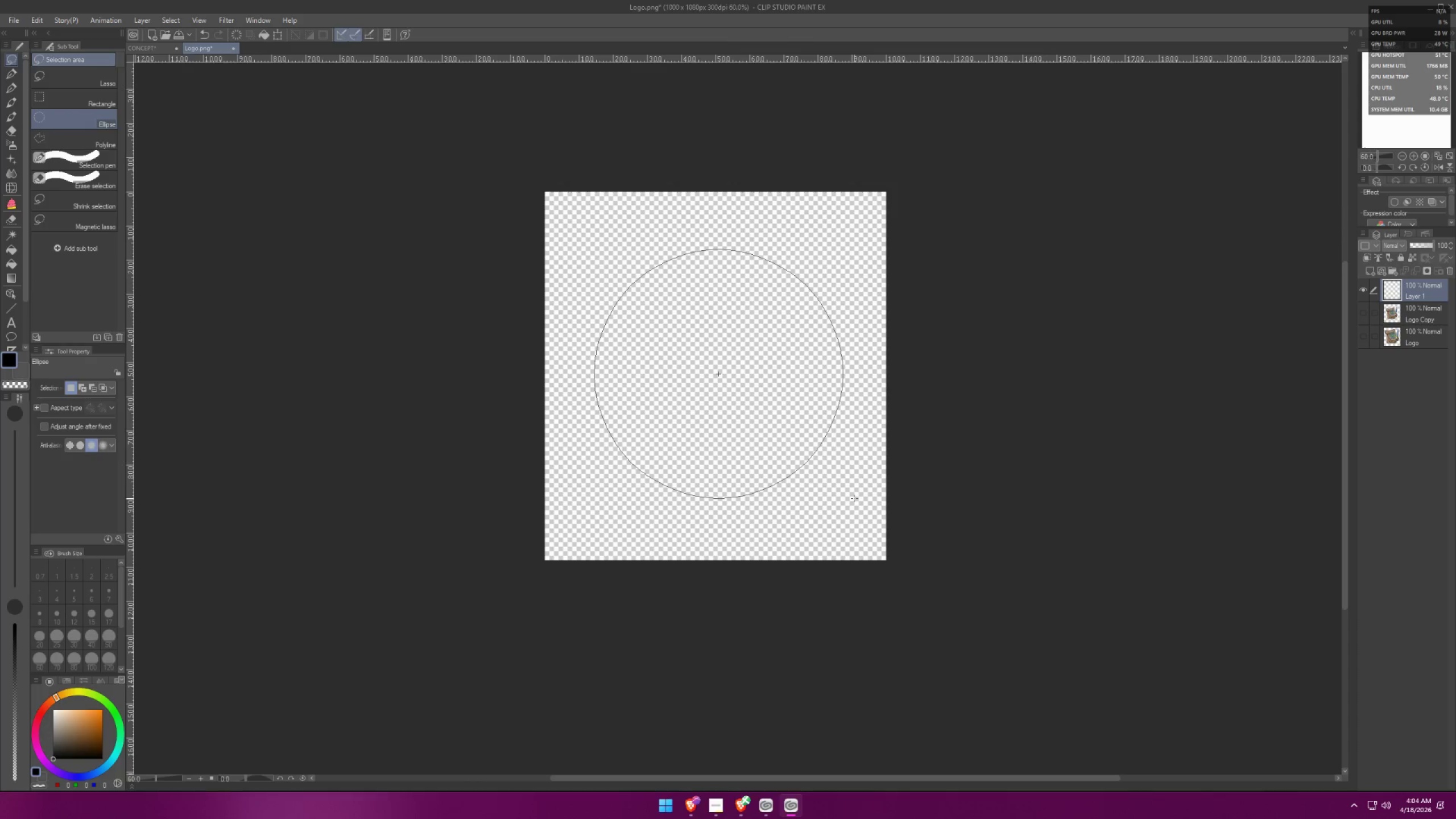 
key(Shift+ShiftLeft)
 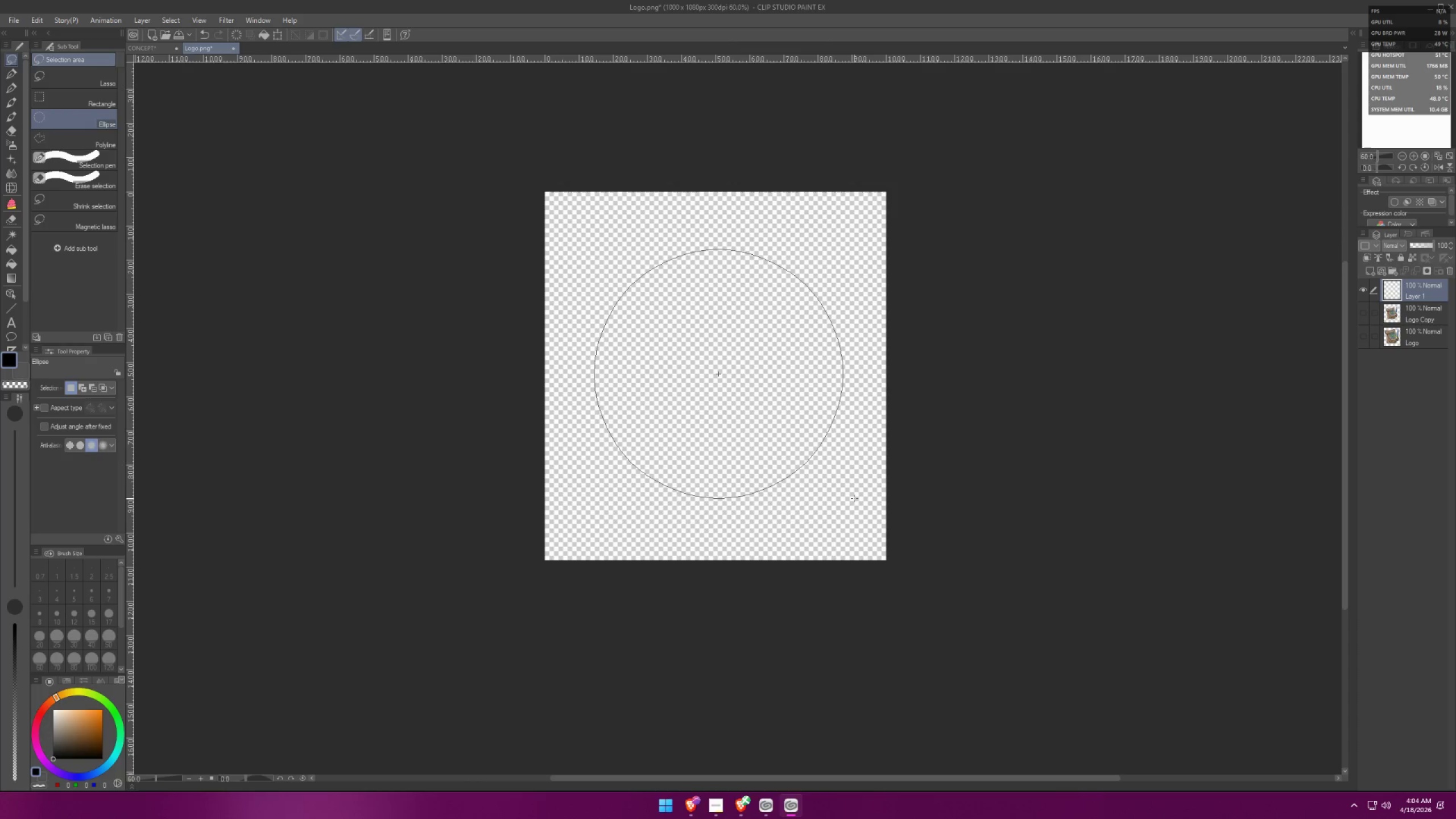 
key(Shift+ShiftLeft)
 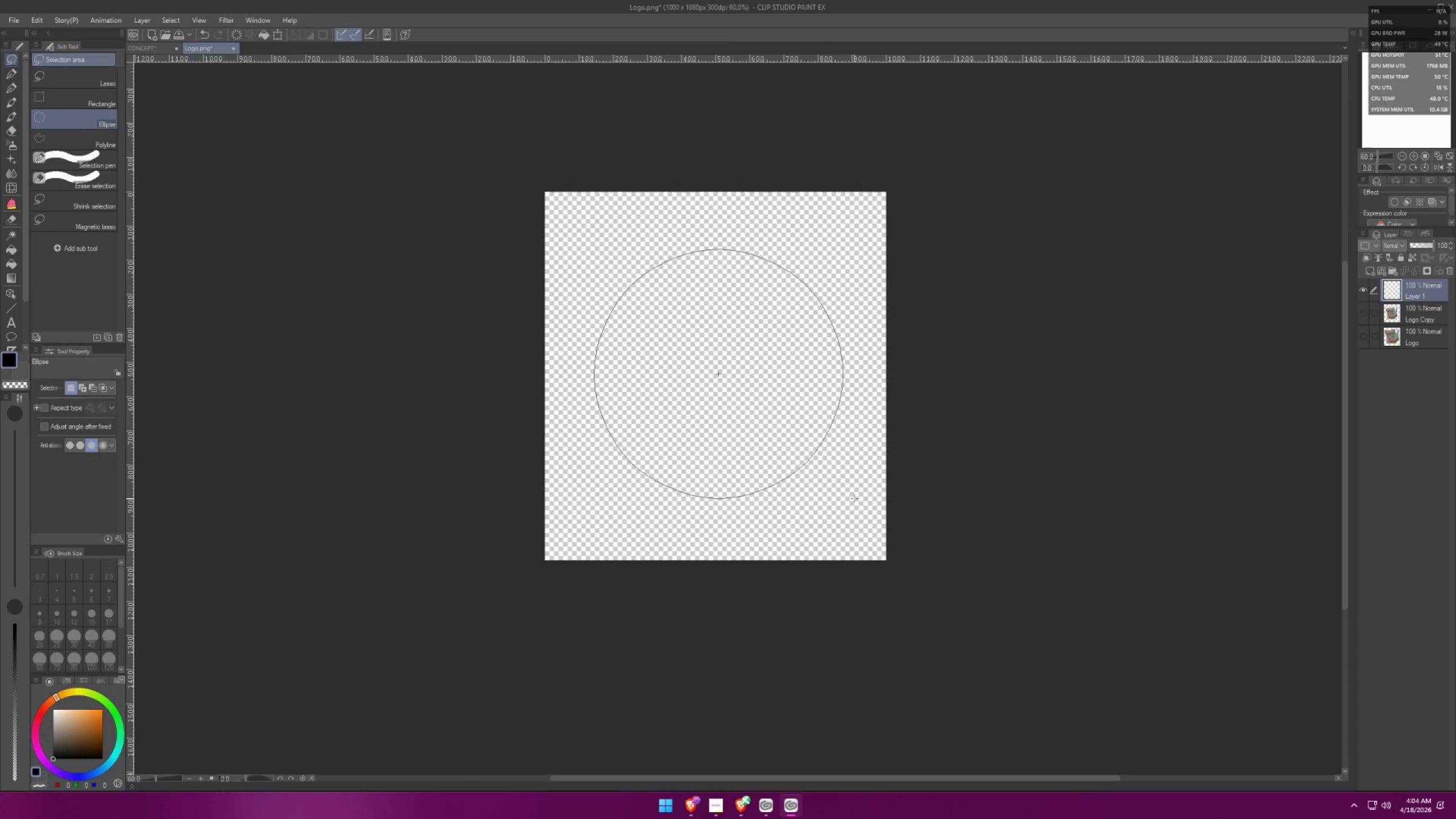 
key(Shift+ShiftLeft)
 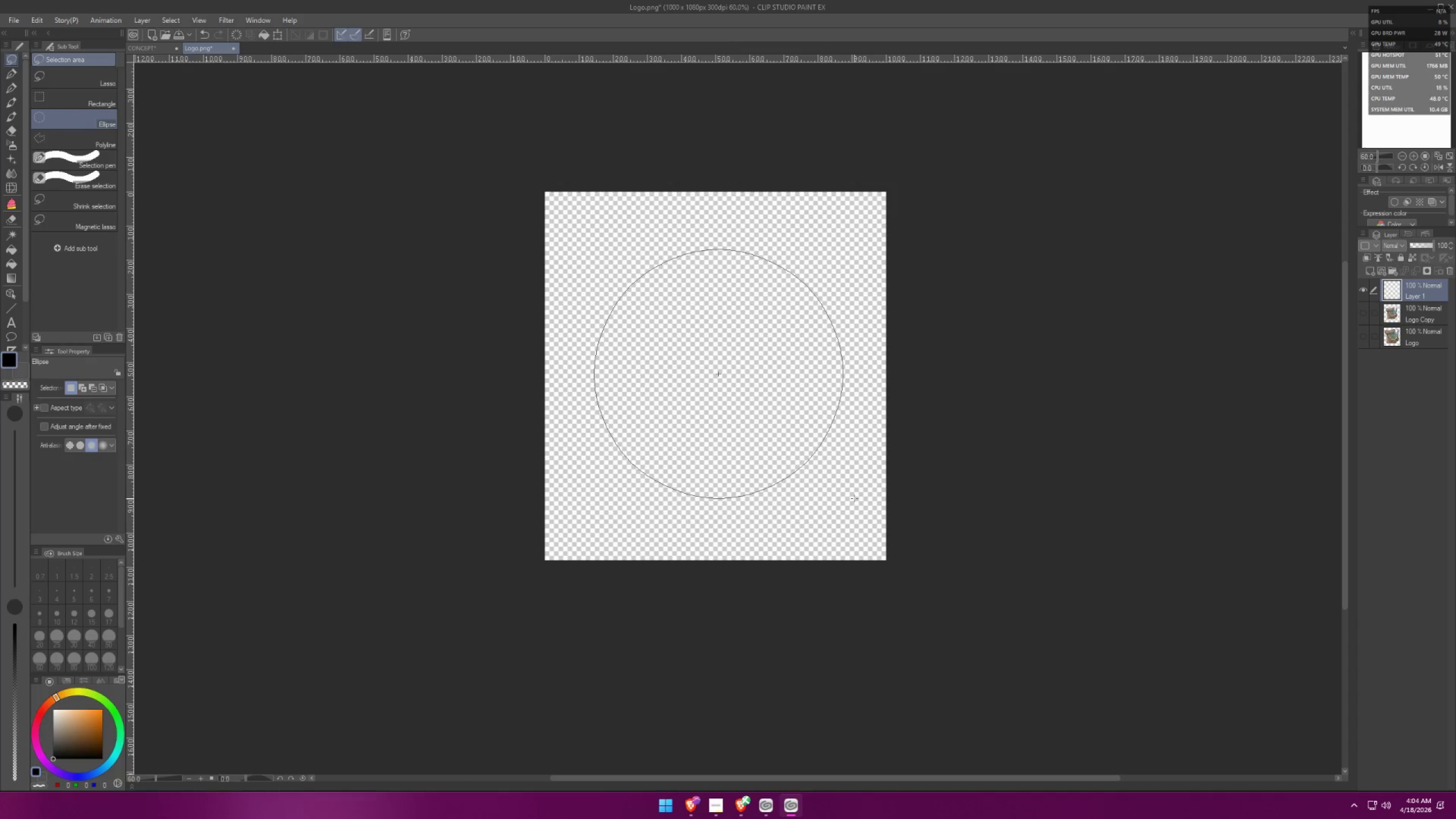 
key(Shift+ShiftLeft)
 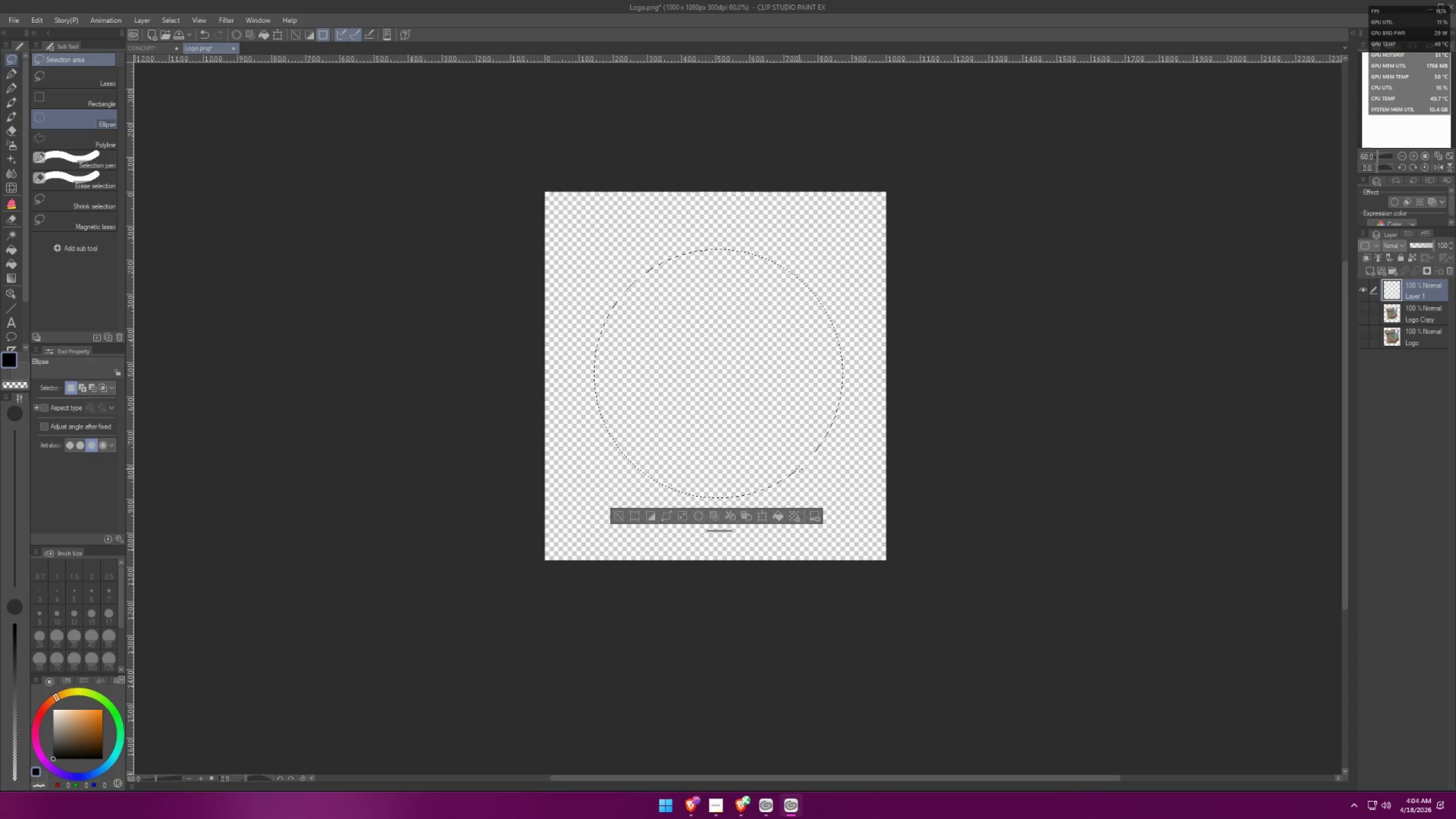 
left_click_drag(start_coordinate=[798, 468], to_coordinate=[792, 464])
 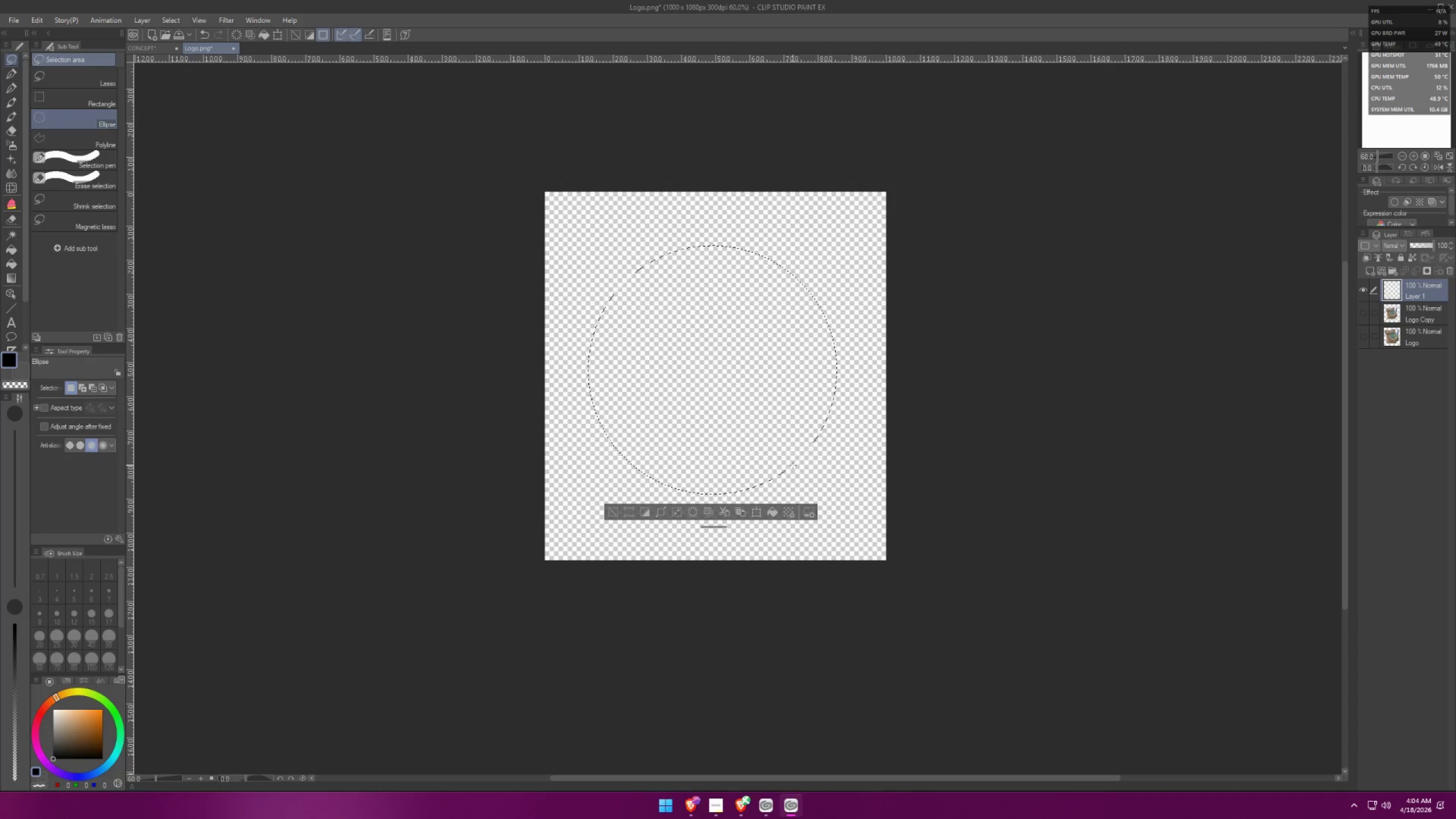 
key(Control+ControlLeft)
 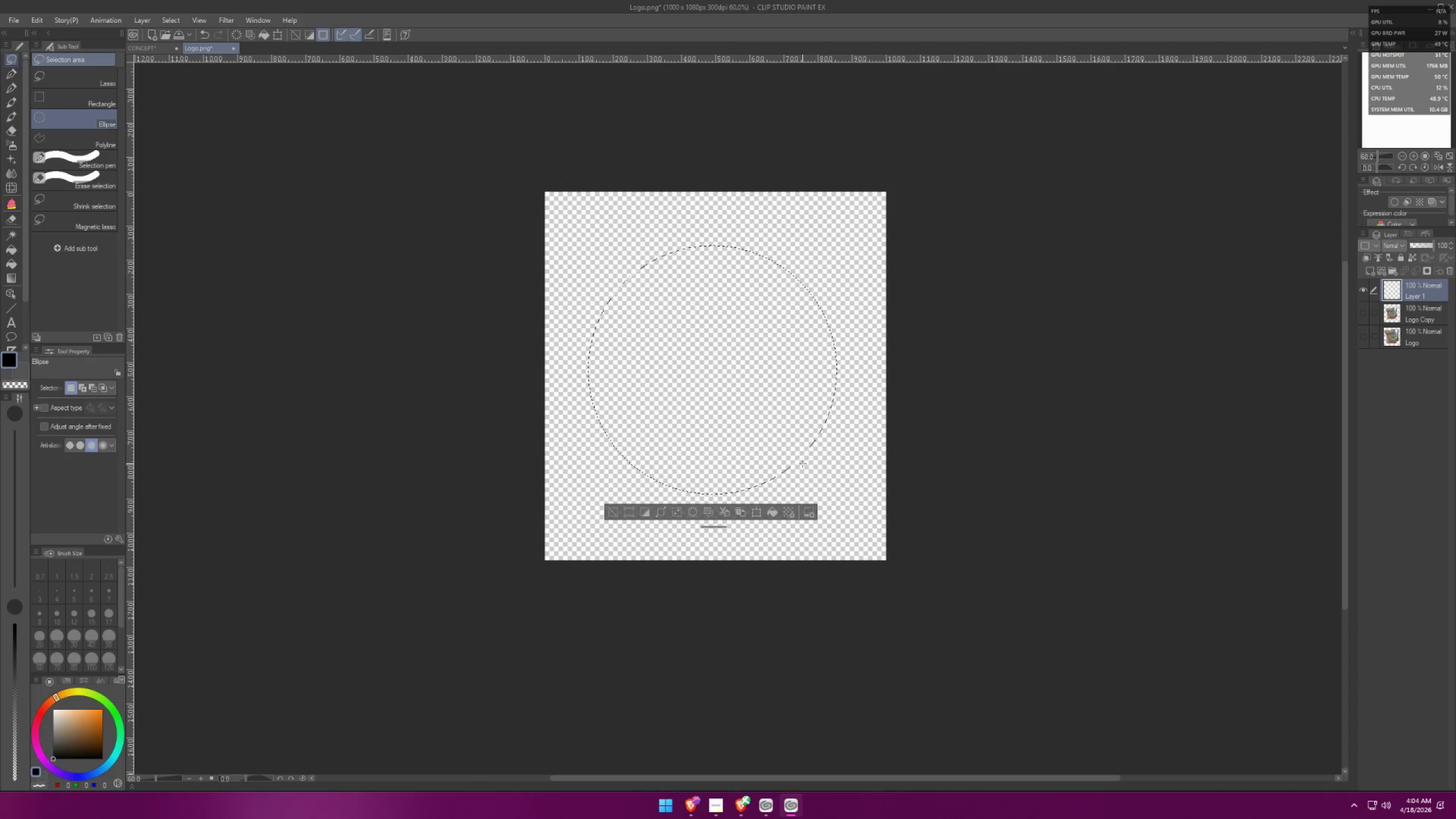 
key(Control+D)
 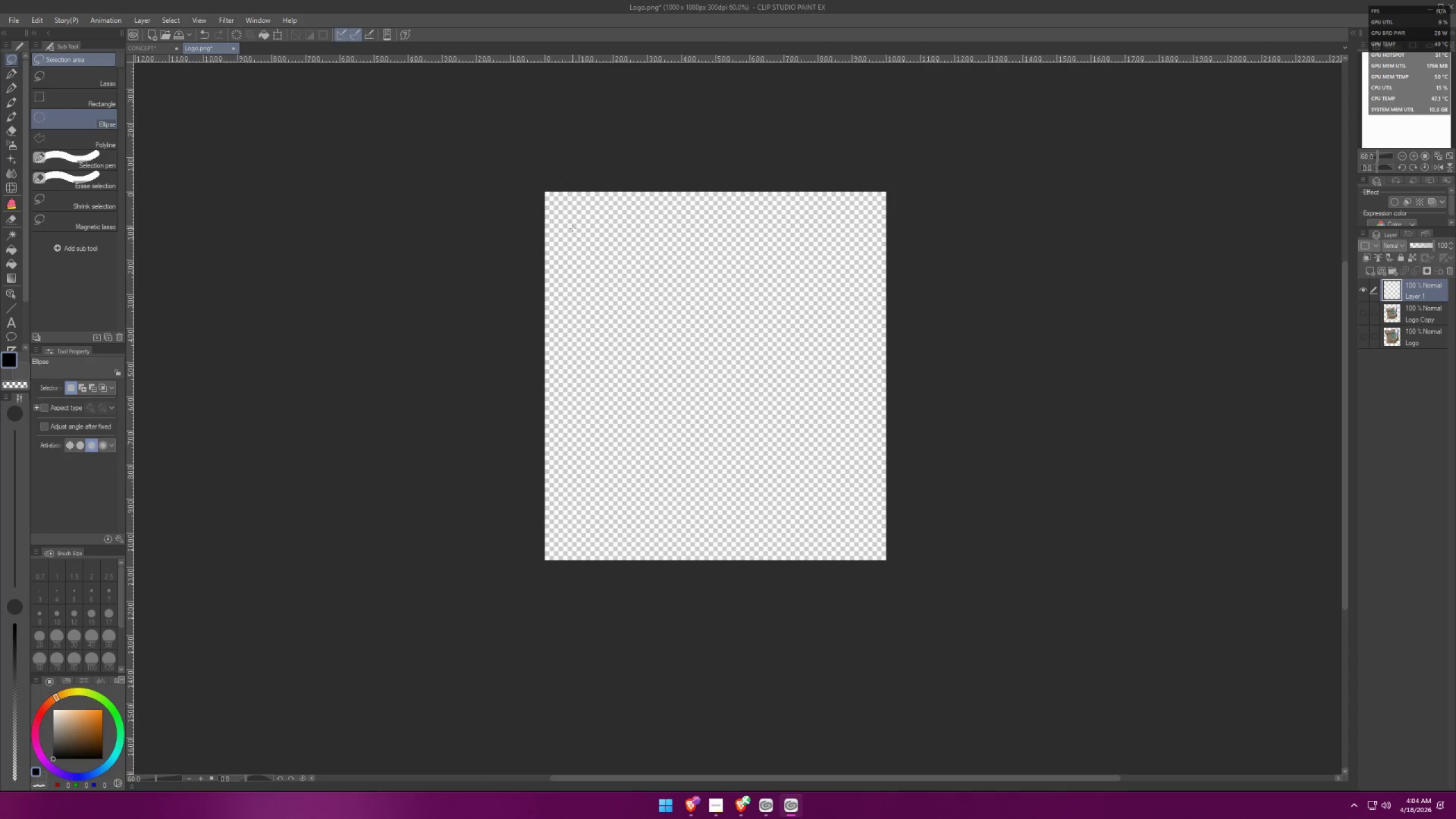 
hold_key(key=ShiftLeft, duration=1.22)
left_click_drag(start_coordinate=[579, 235], to_coordinate=[866, 533])
 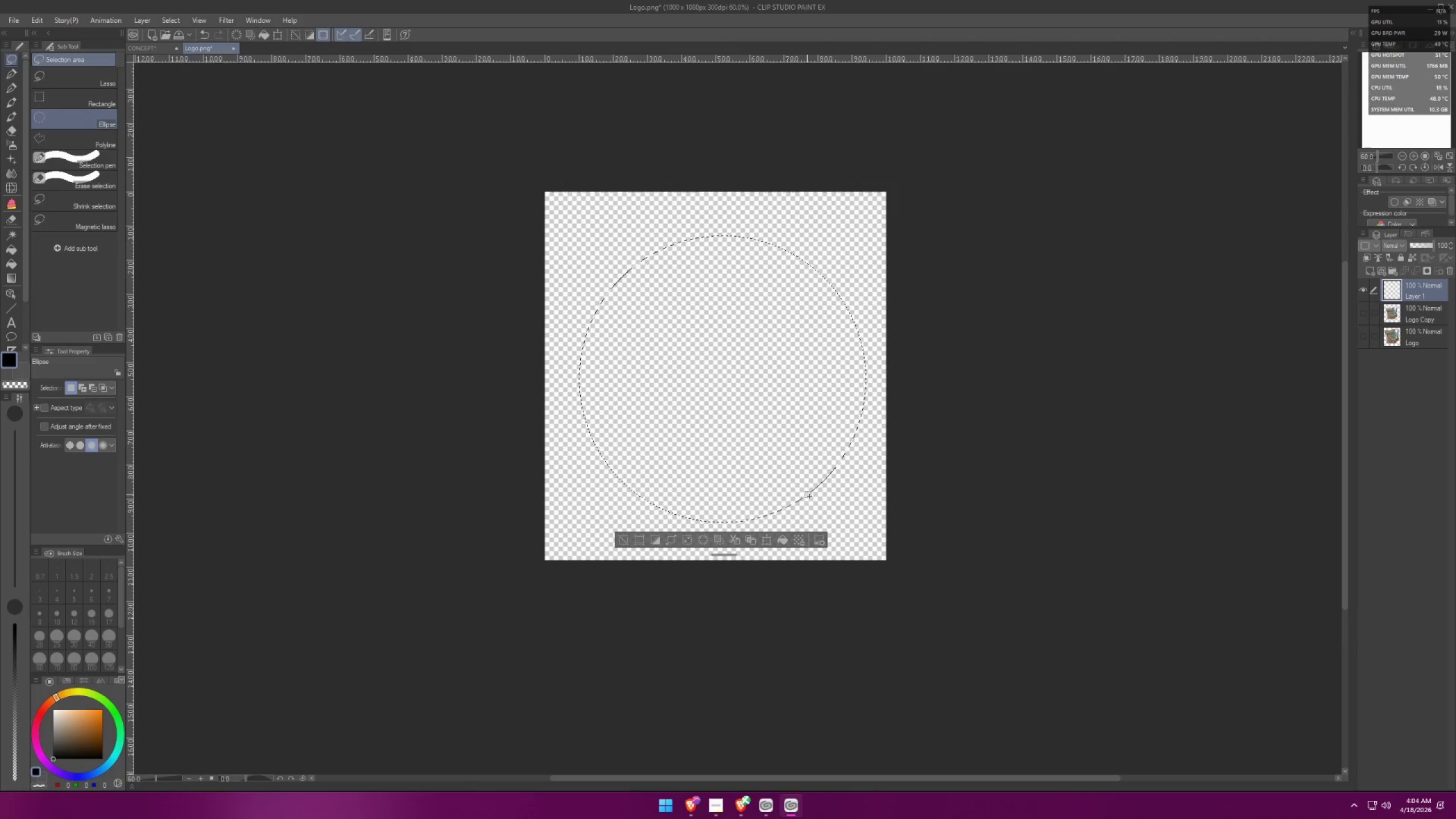 
left_click_drag(start_coordinate=[806, 493], to_coordinate=[795, 485])
 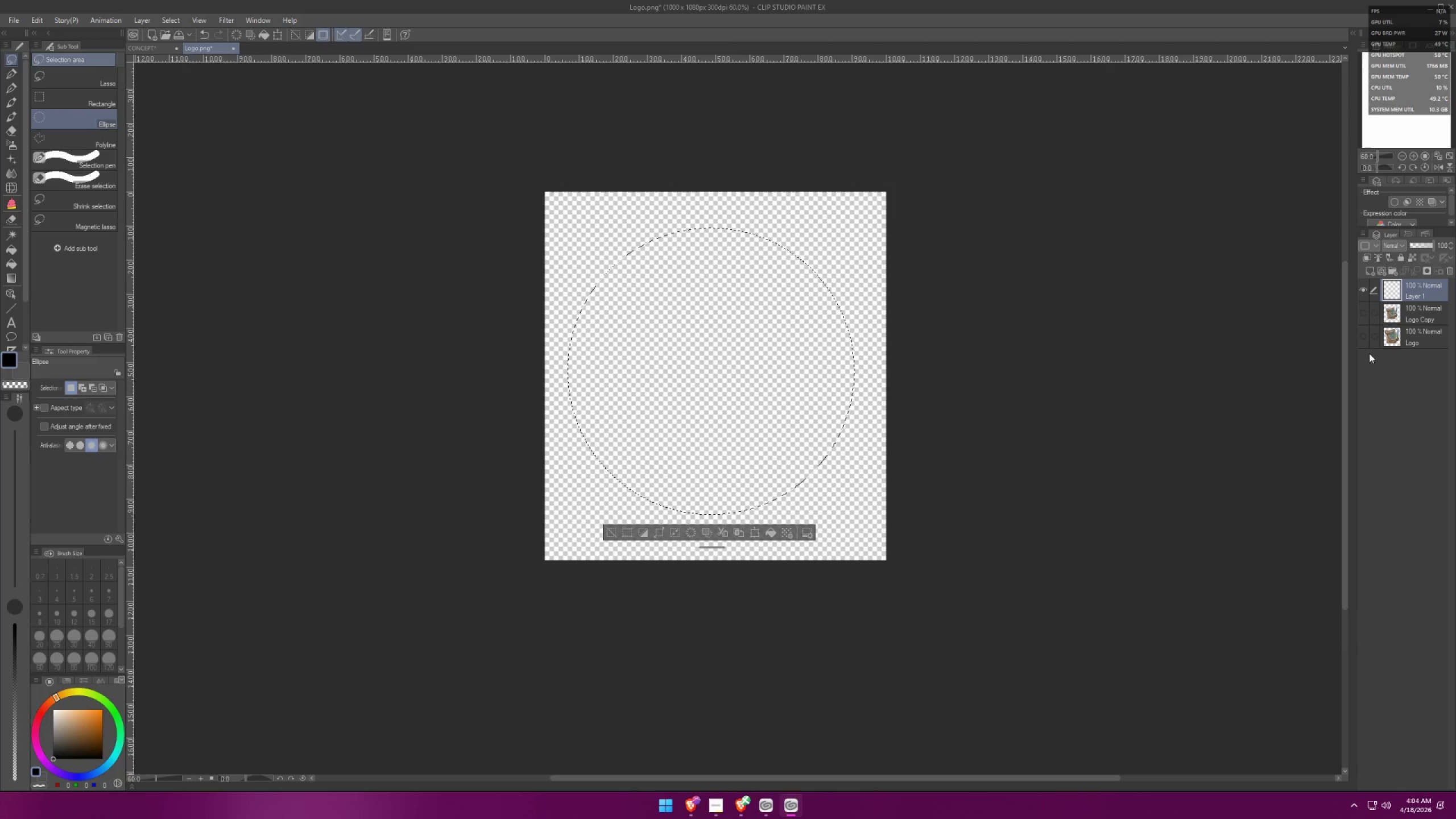 
left_click([1365, 316])
 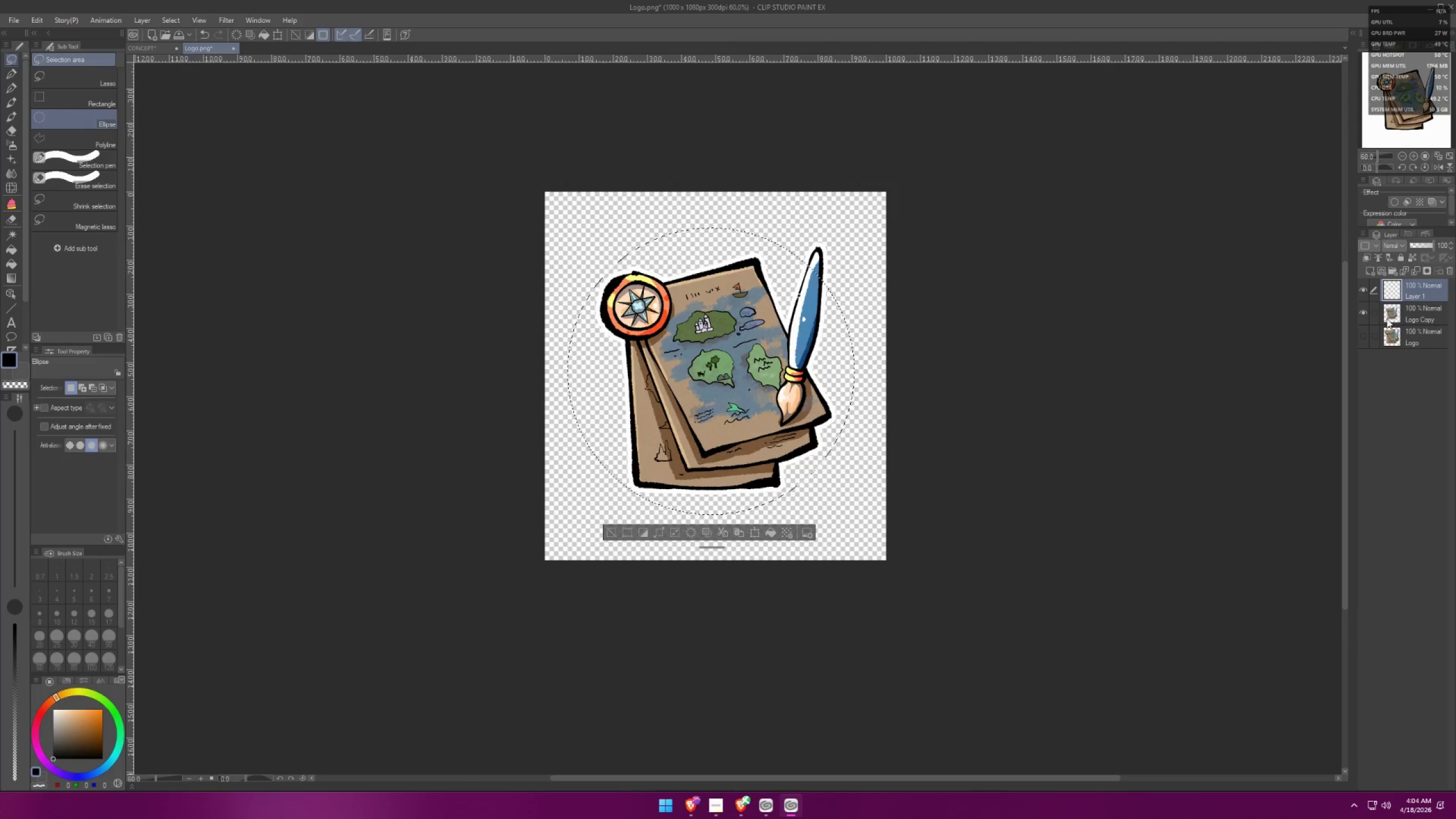 
left_click([1396, 318])
 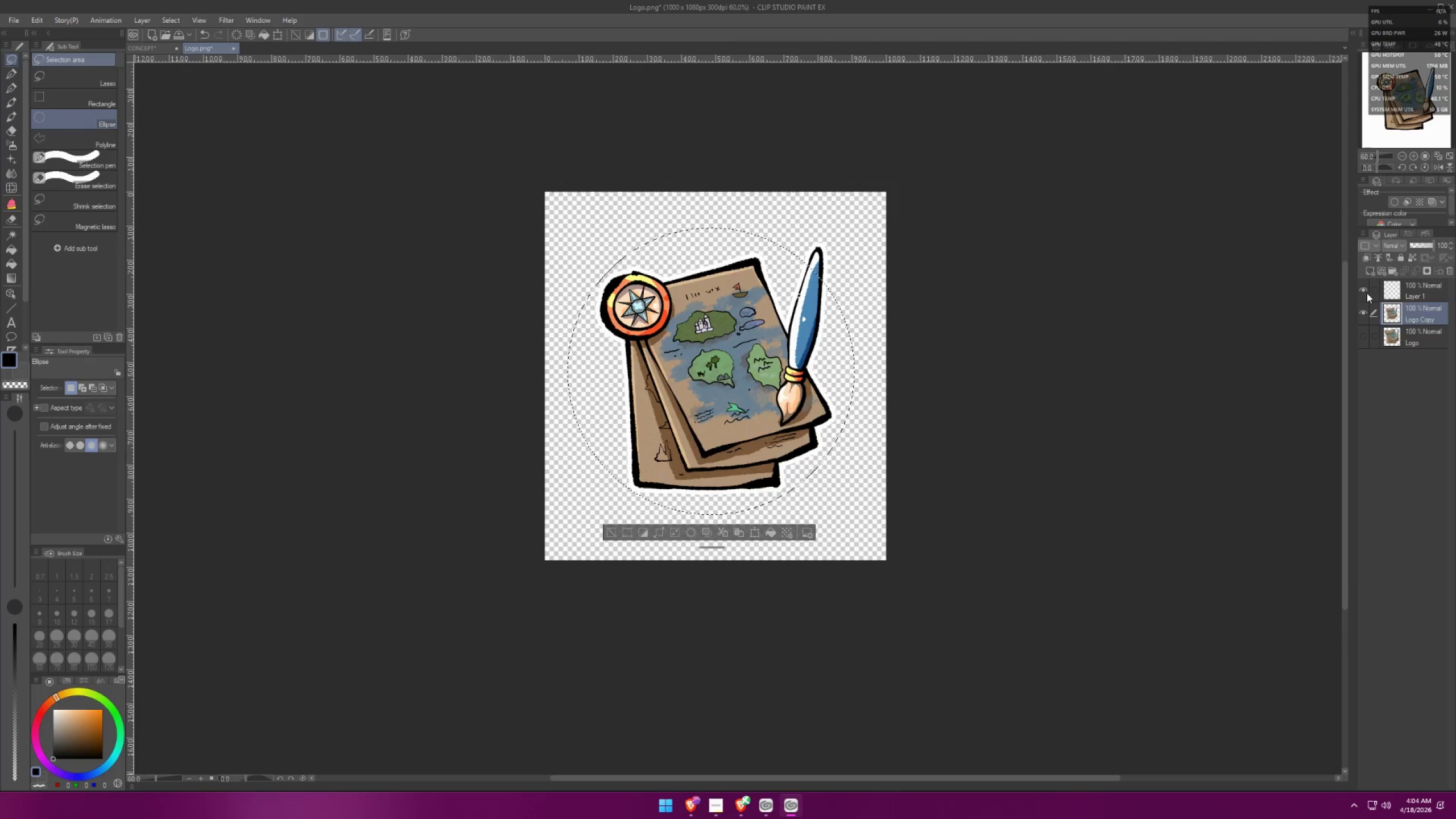 
left_click_drag(start_coordinate=[766, 371], to_coordinate=[770, 372])
 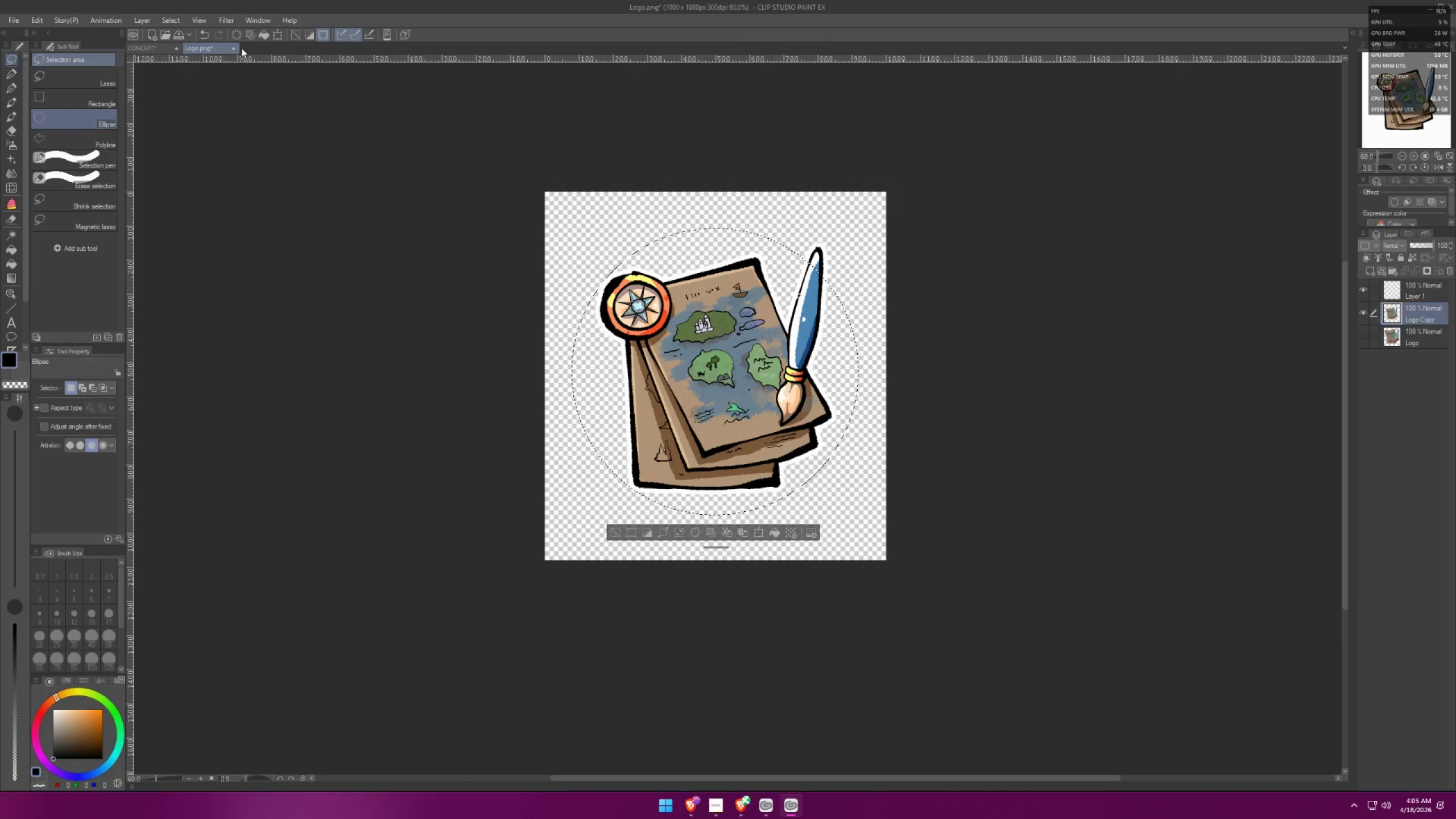 
left_click([237, 48])
 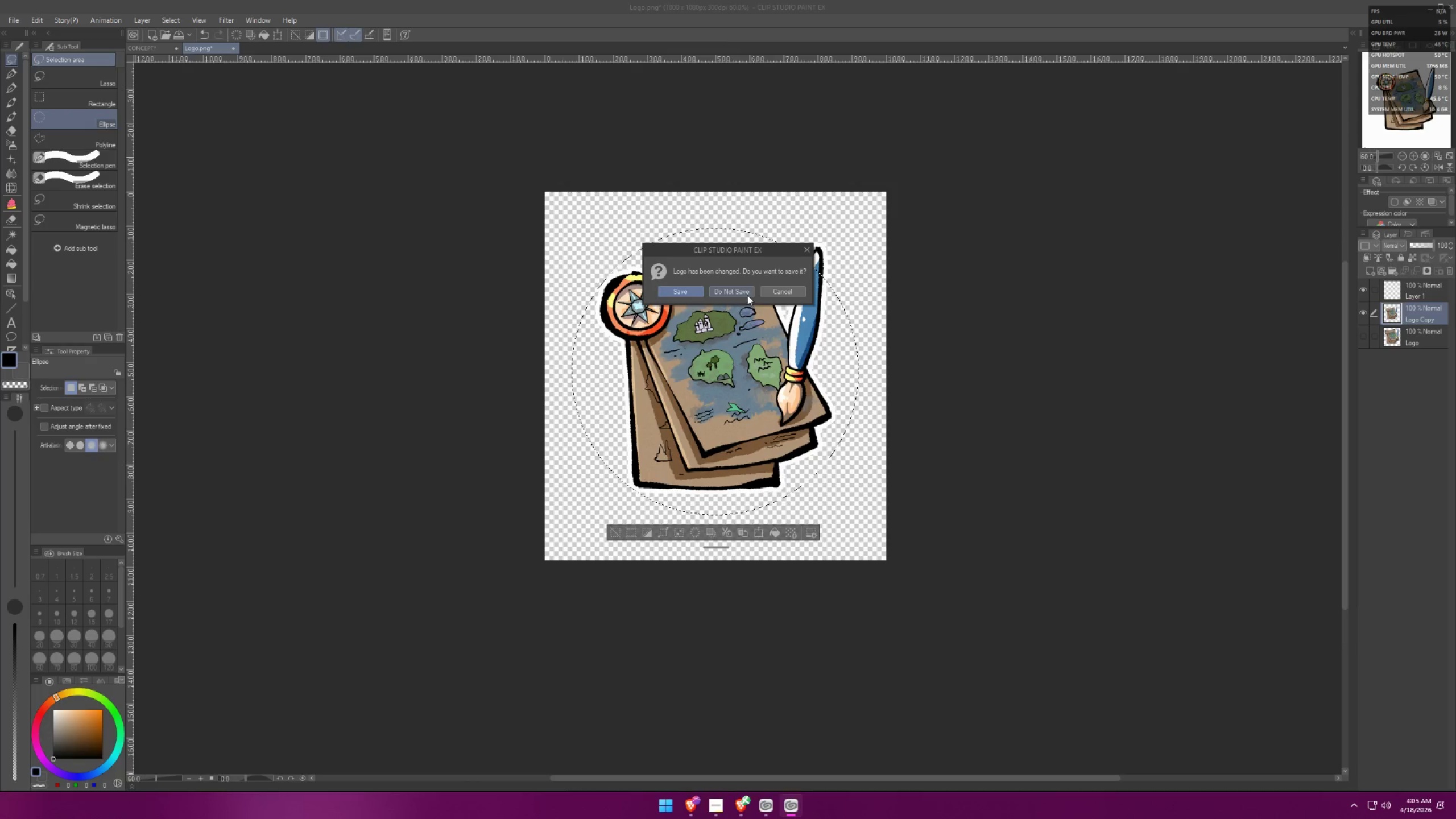 
left_click([747, 295])
 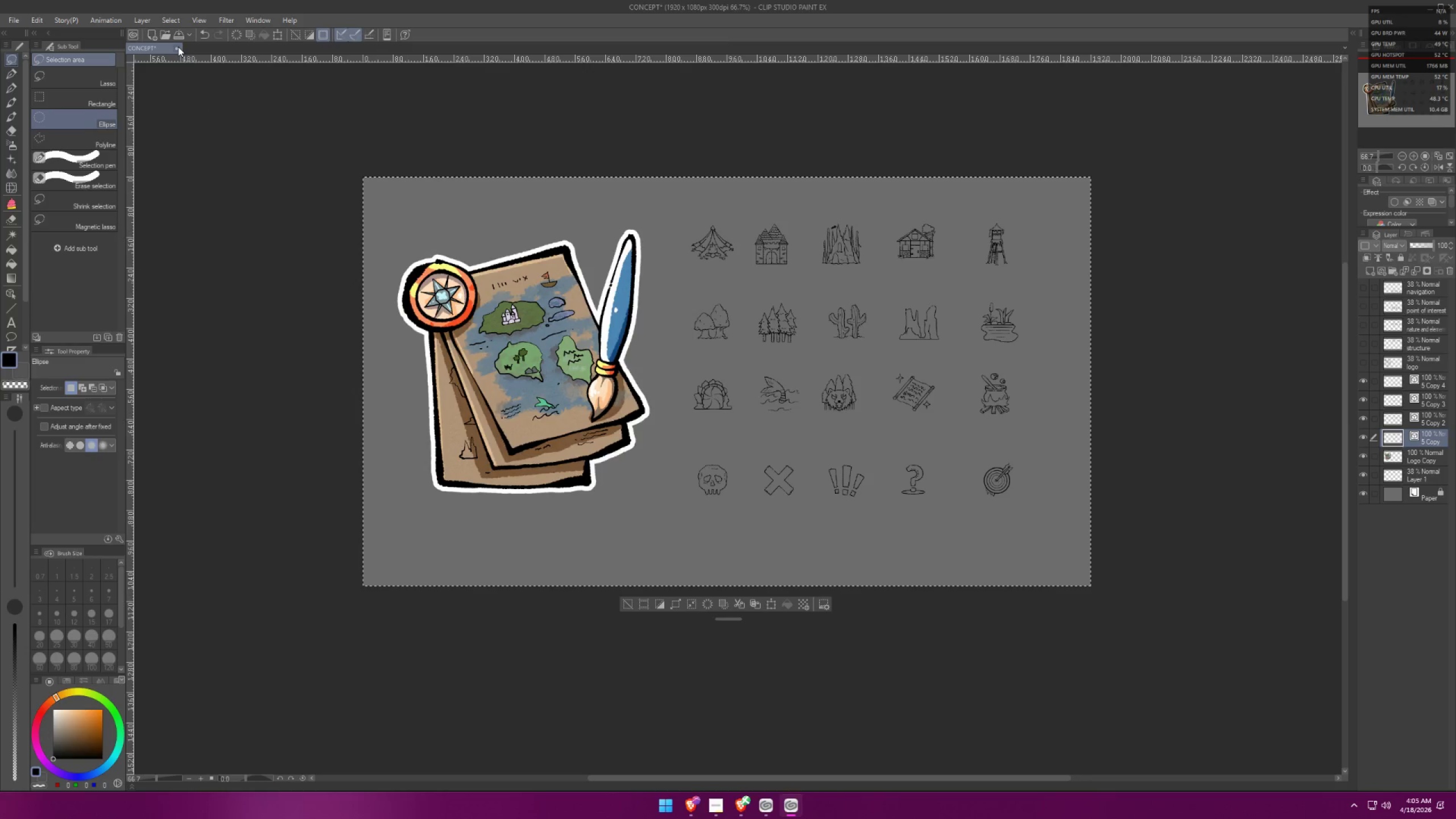 
key(Control+ControlLeft)
 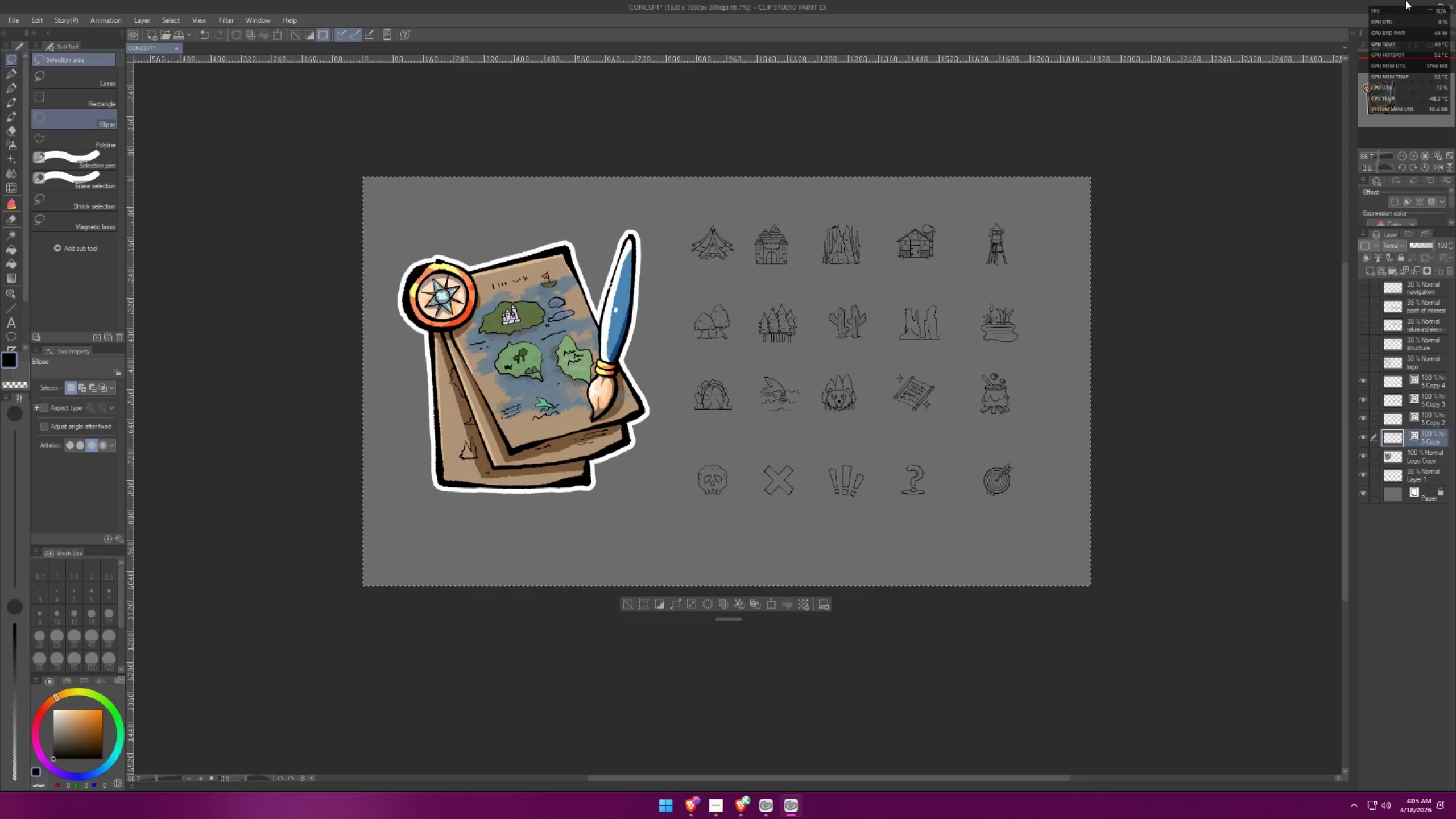 
key(Control+D)
 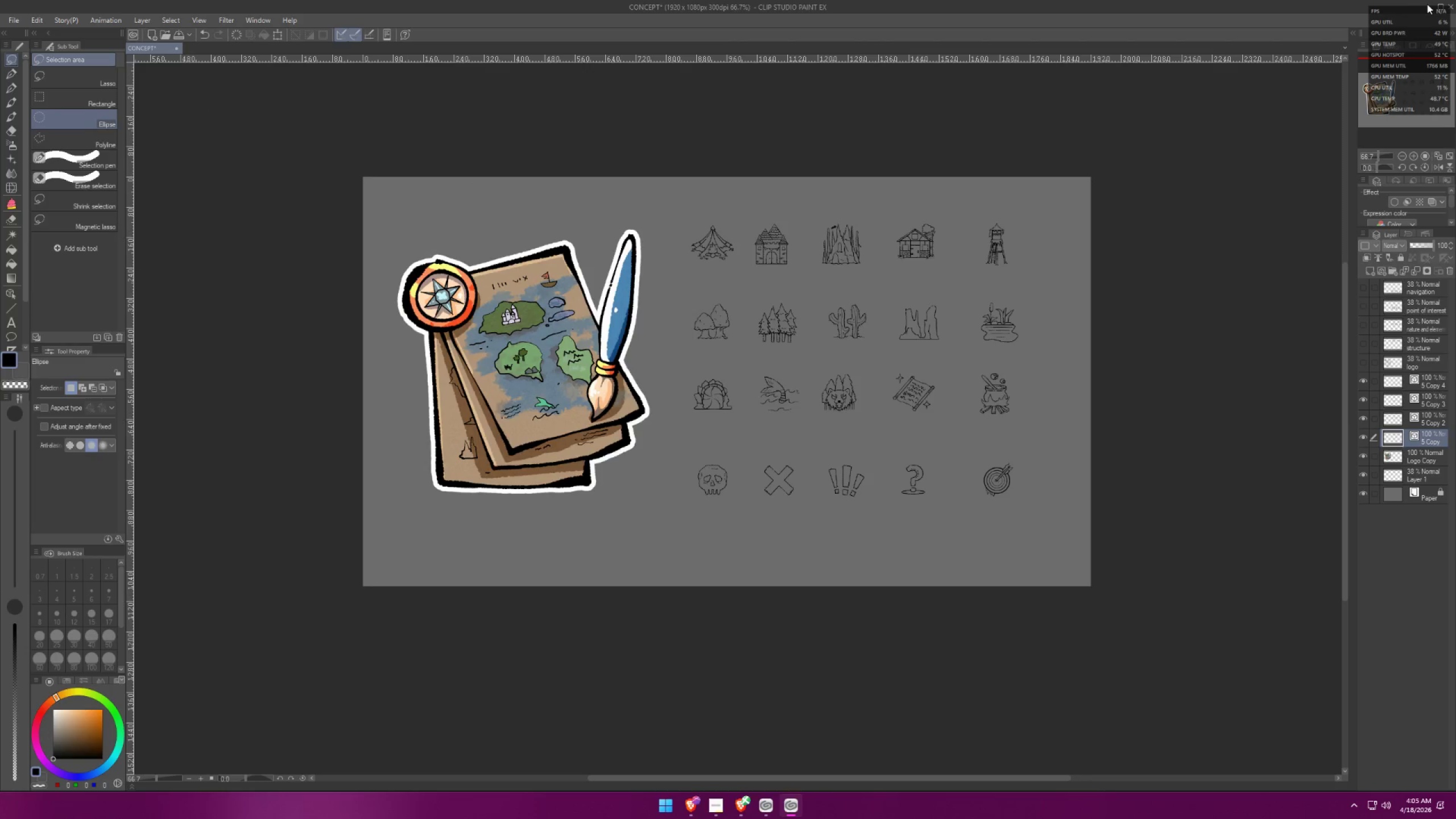 
left_click([1431, 3])
 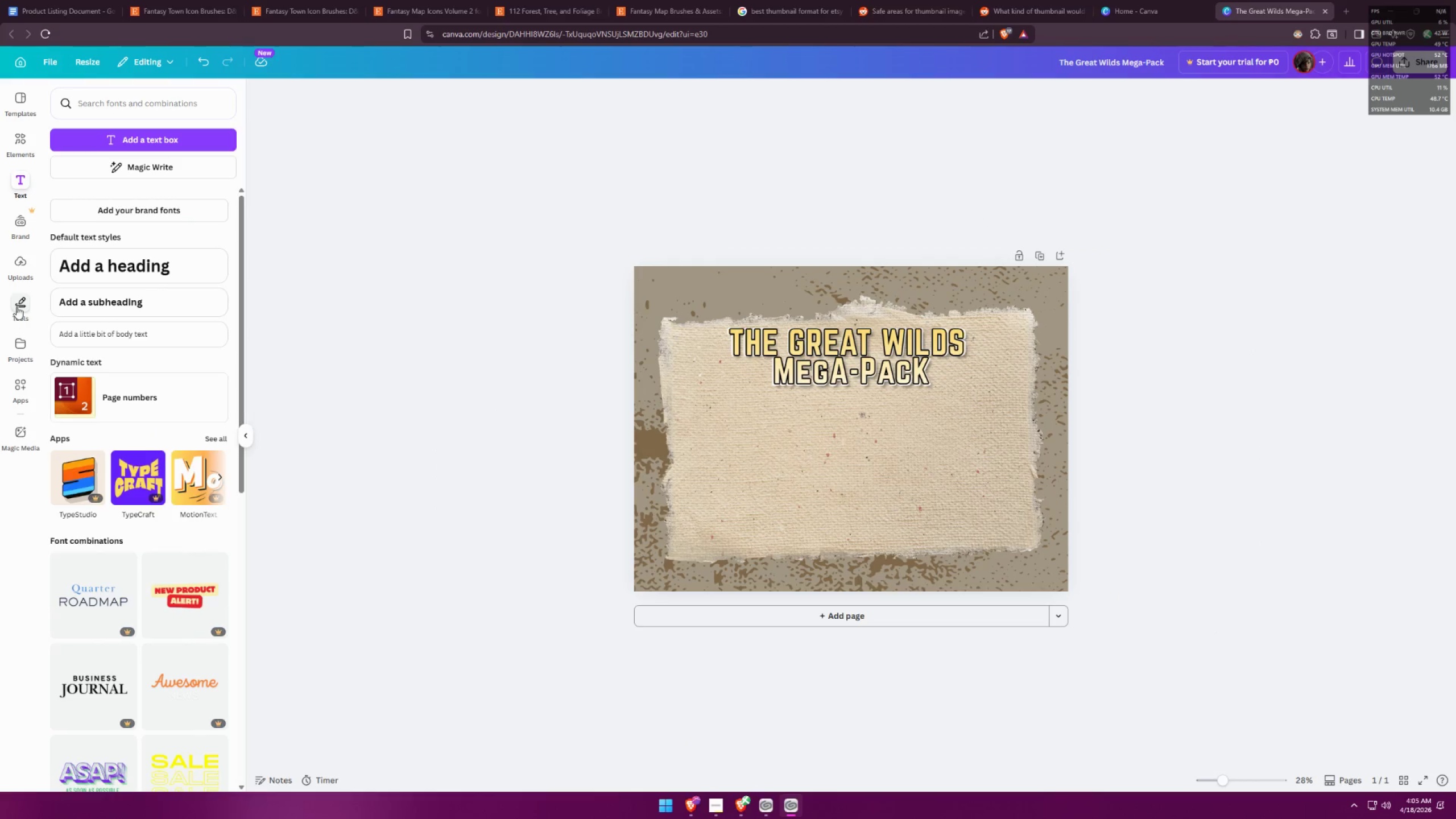 
left_click([22, 256])
 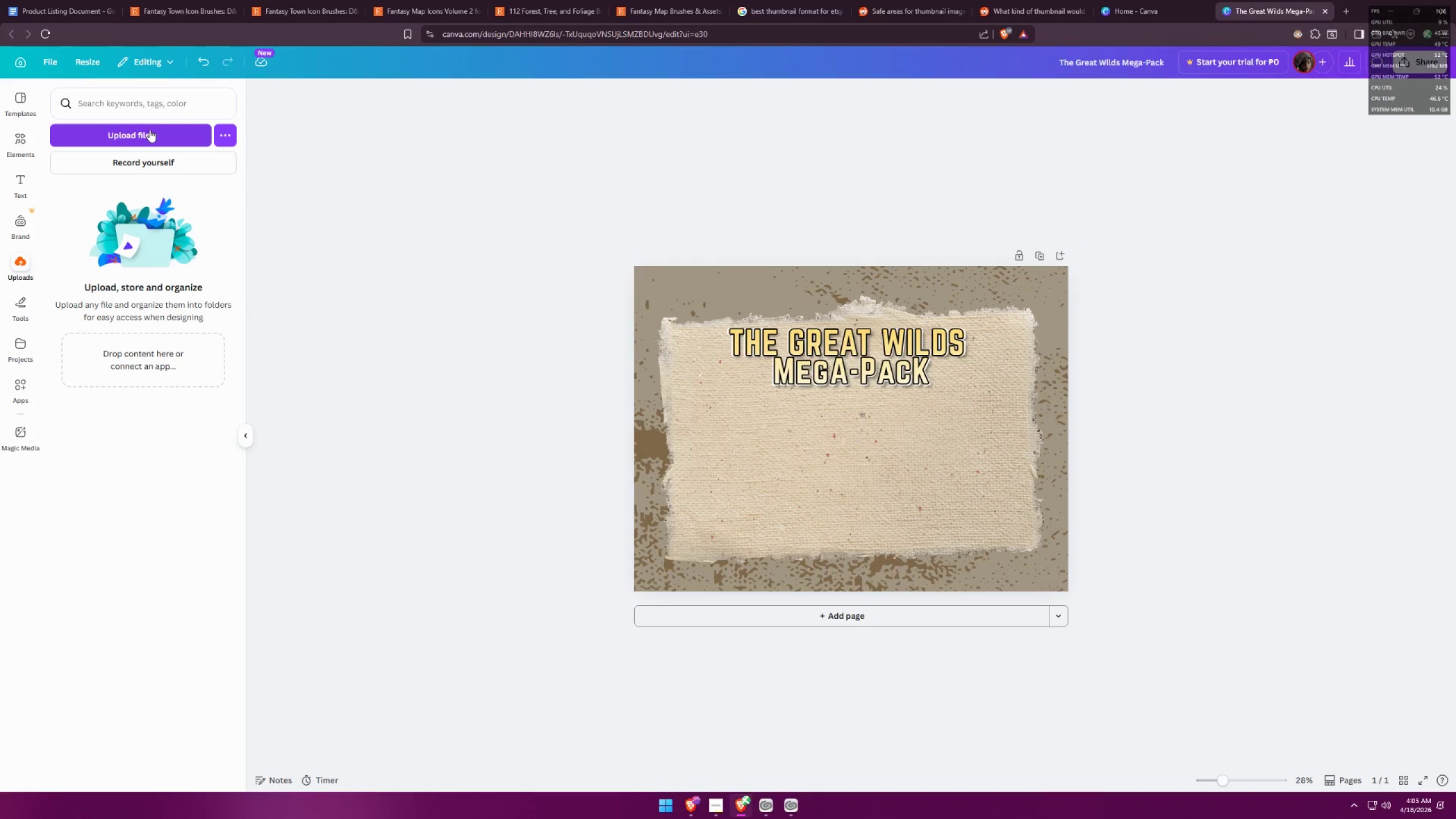 
left_click([148, 133])
 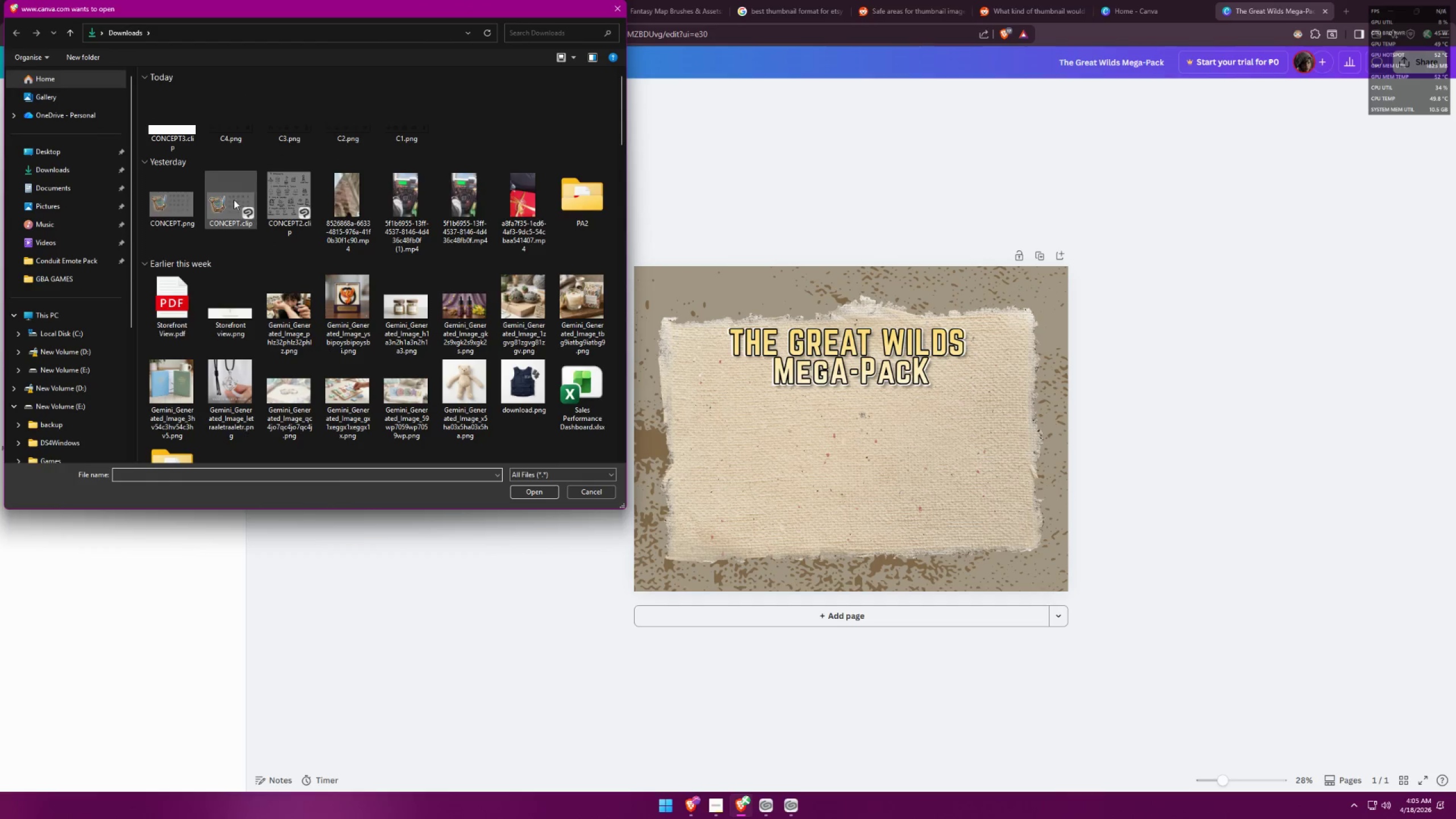 
left_click([231, 130])
 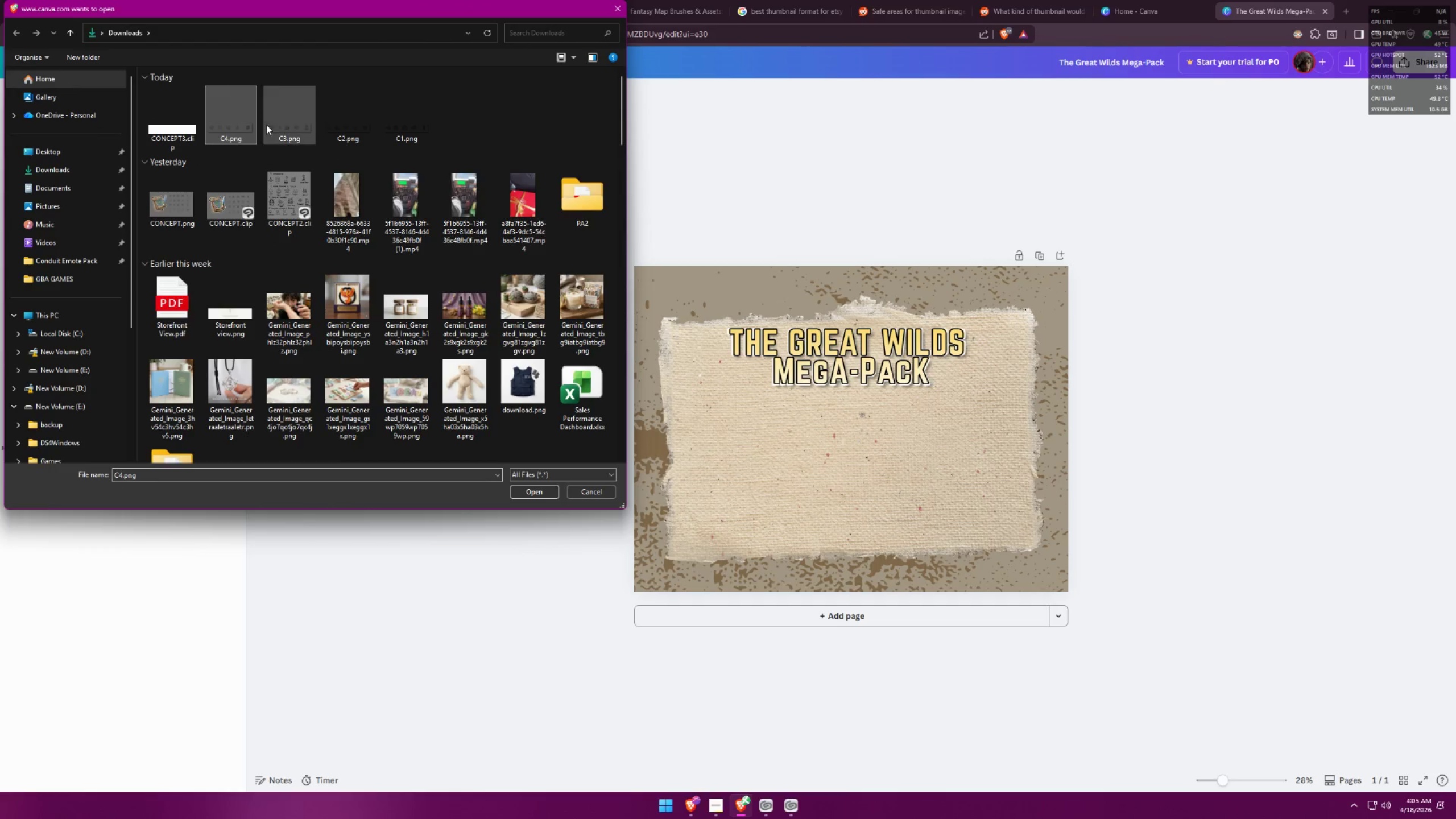 
hold_key(key=ControlLeft, duration=0.97)
double_click([286, 117])
 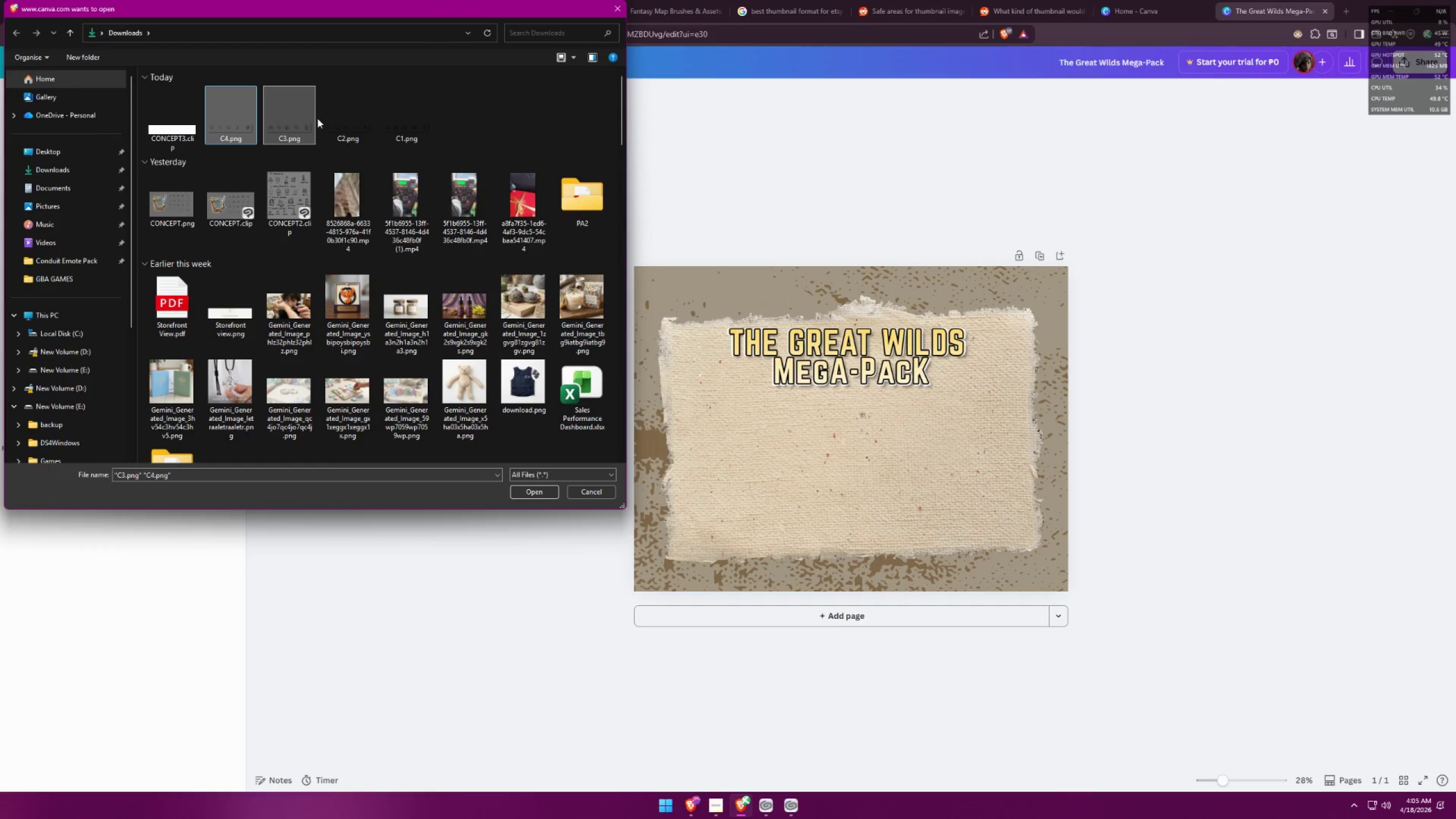 
triple_click([341, 117])
 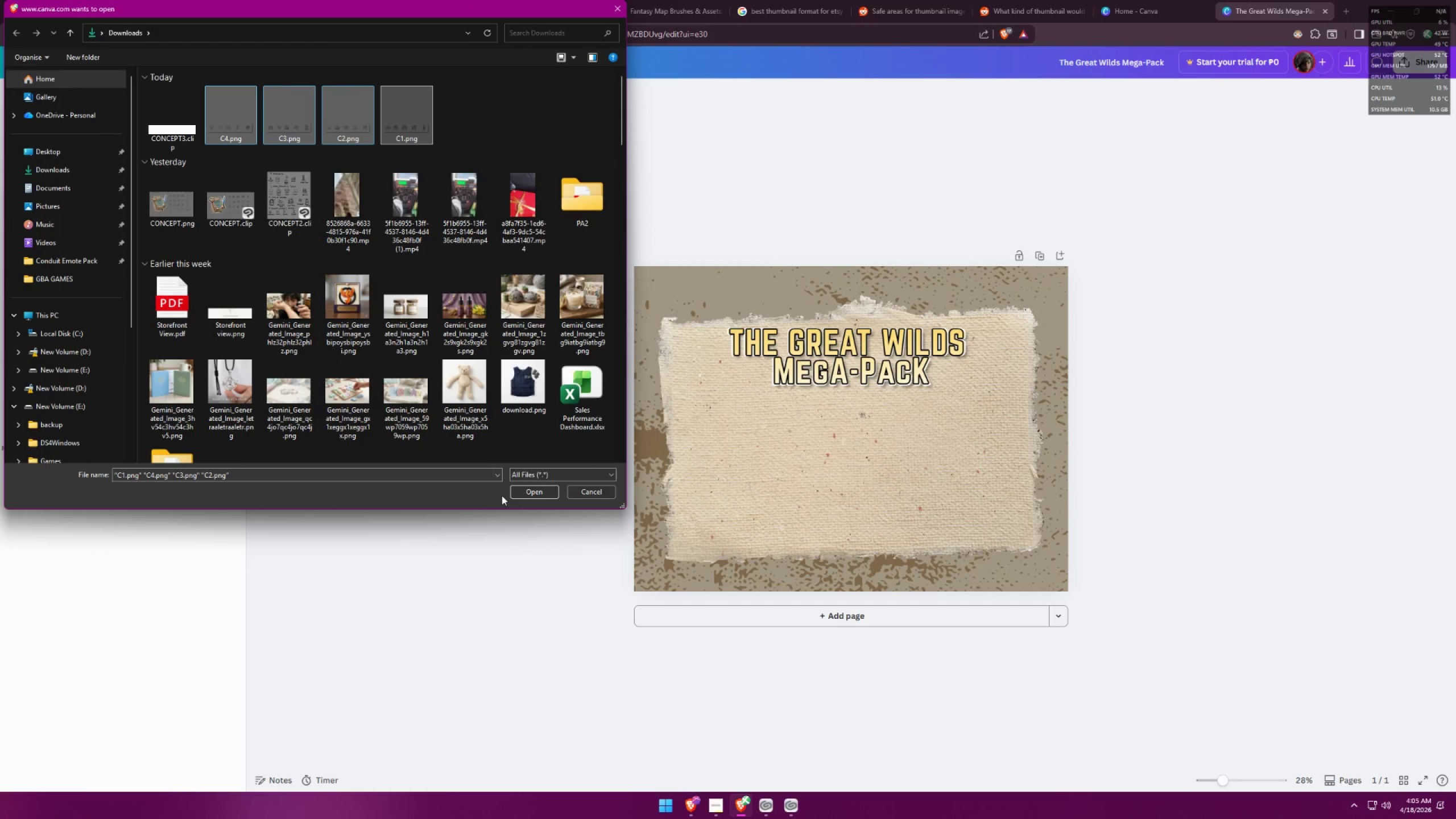 
left_click([516, 492])
 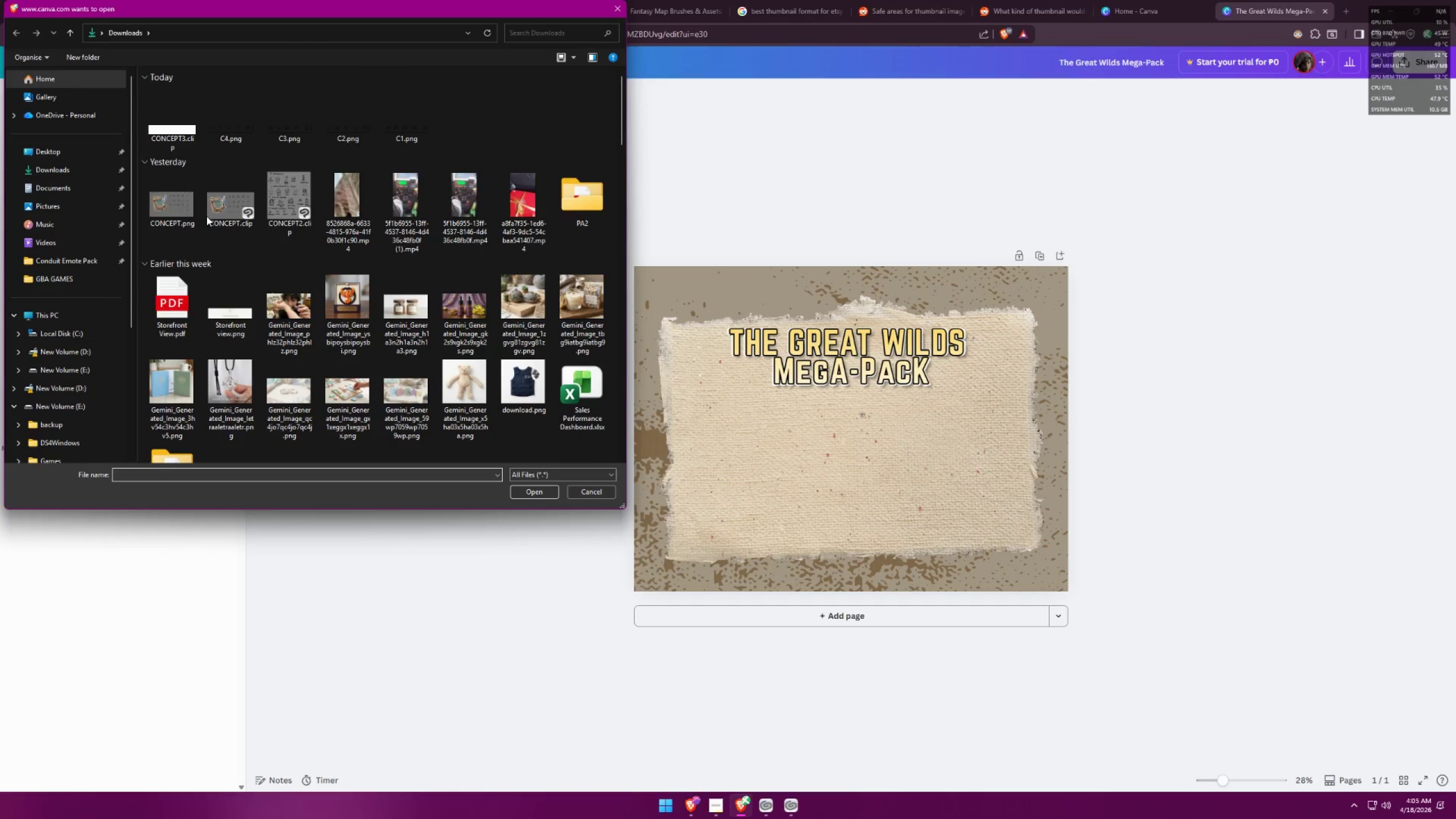 
double_click([588, 189])
 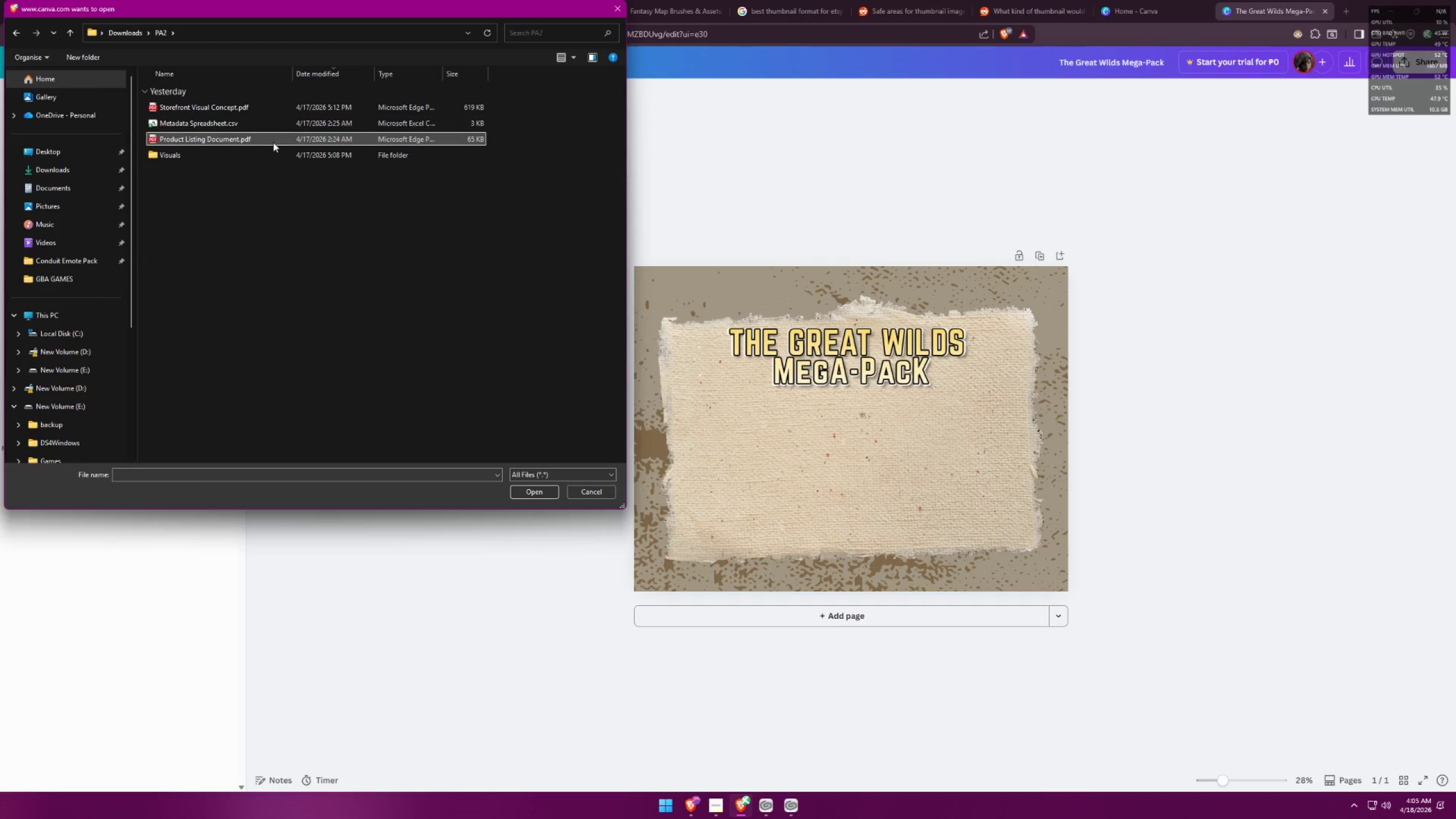 
double_click([268, 154])
 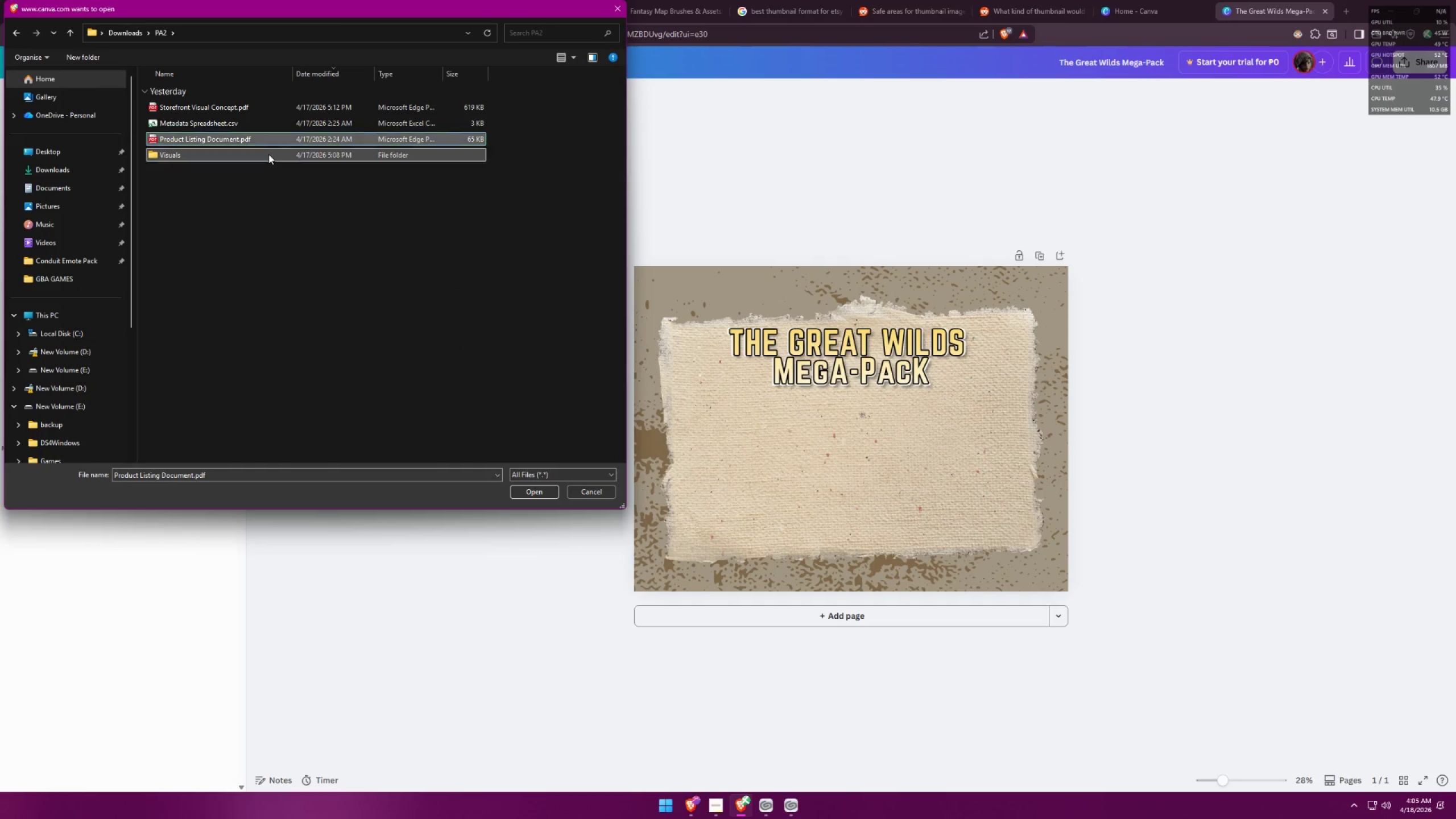 
triple_click([268, 154])
 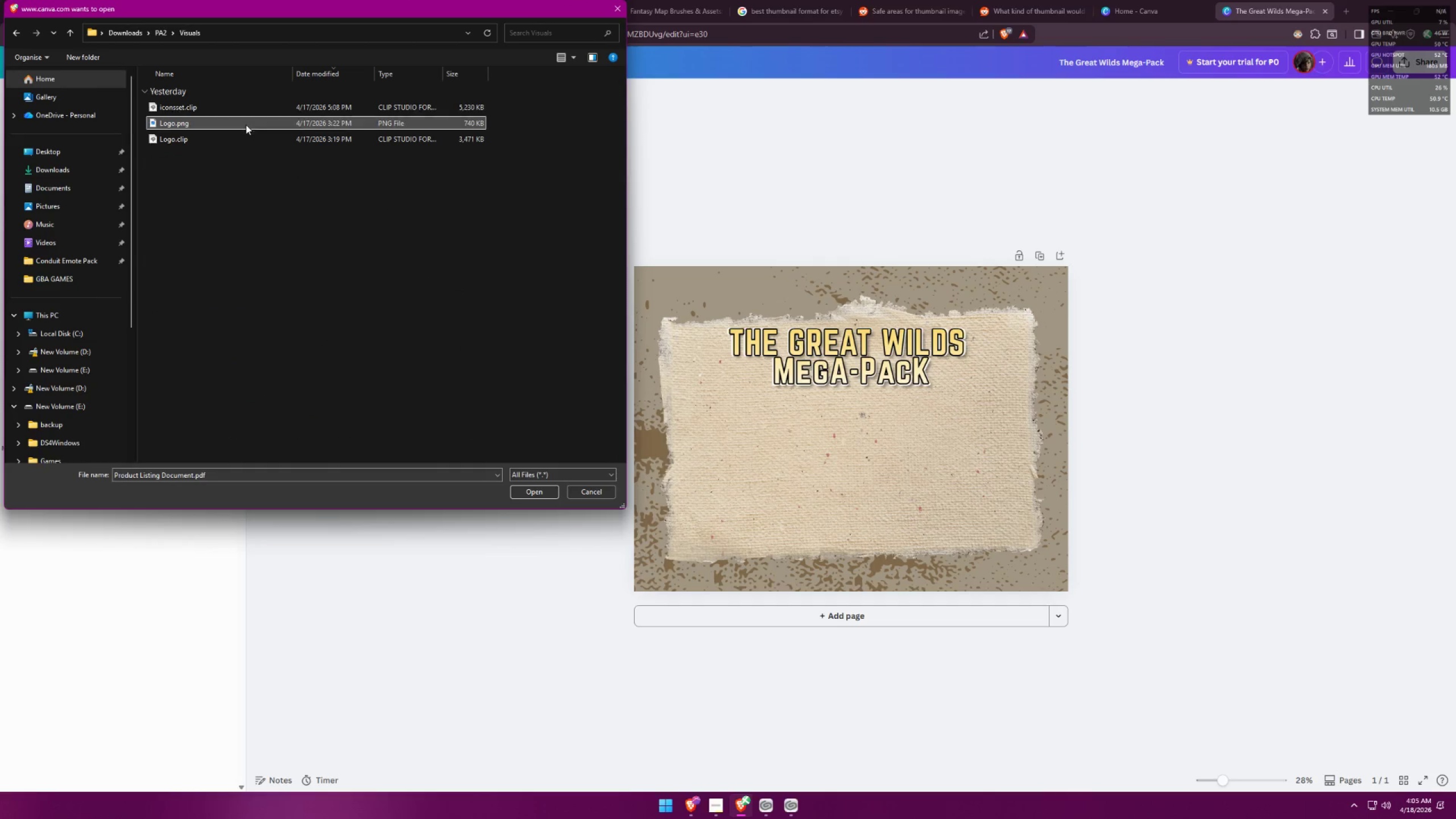 
double_click([246, 125])
 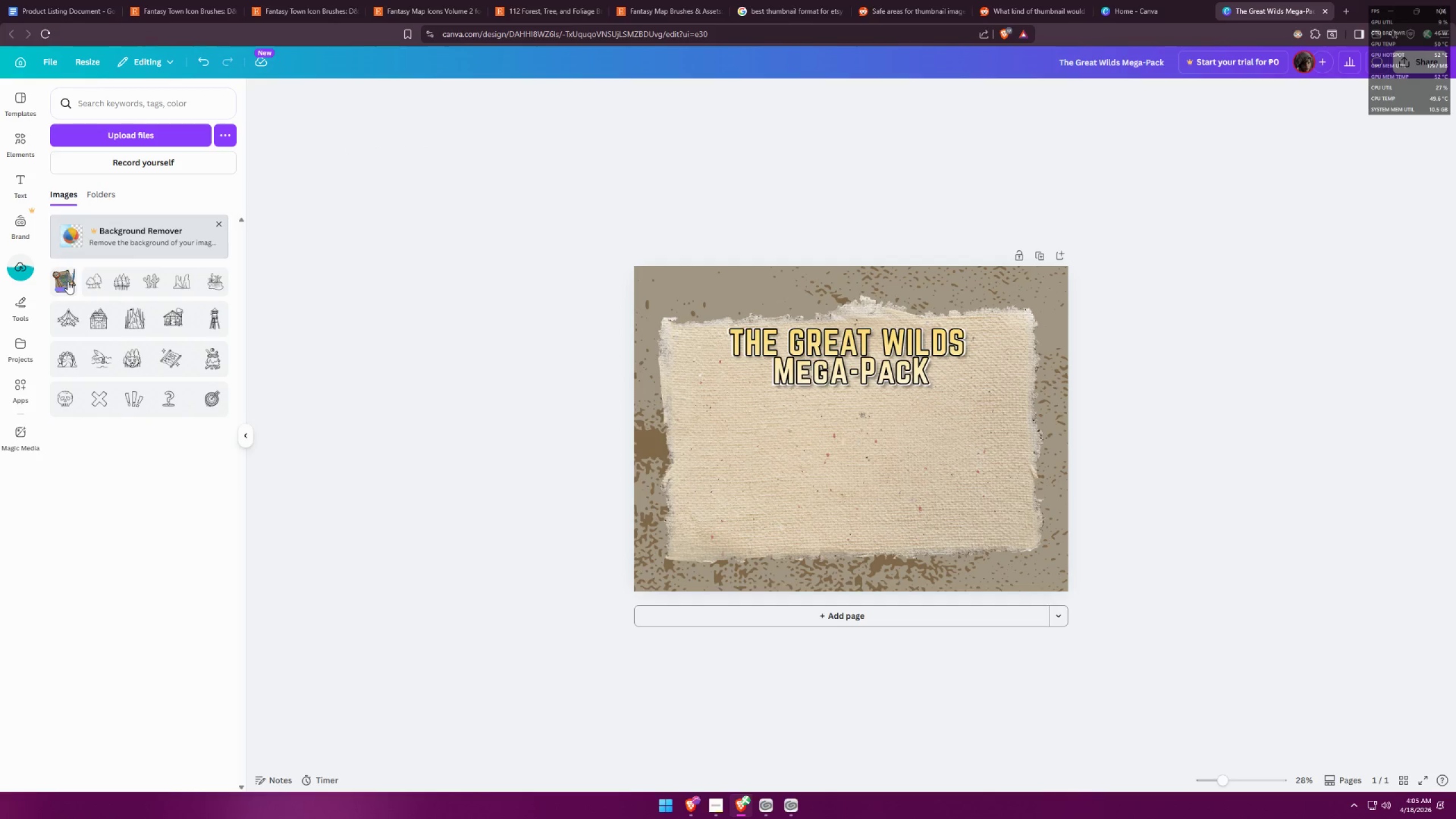 
wait(5.14)
 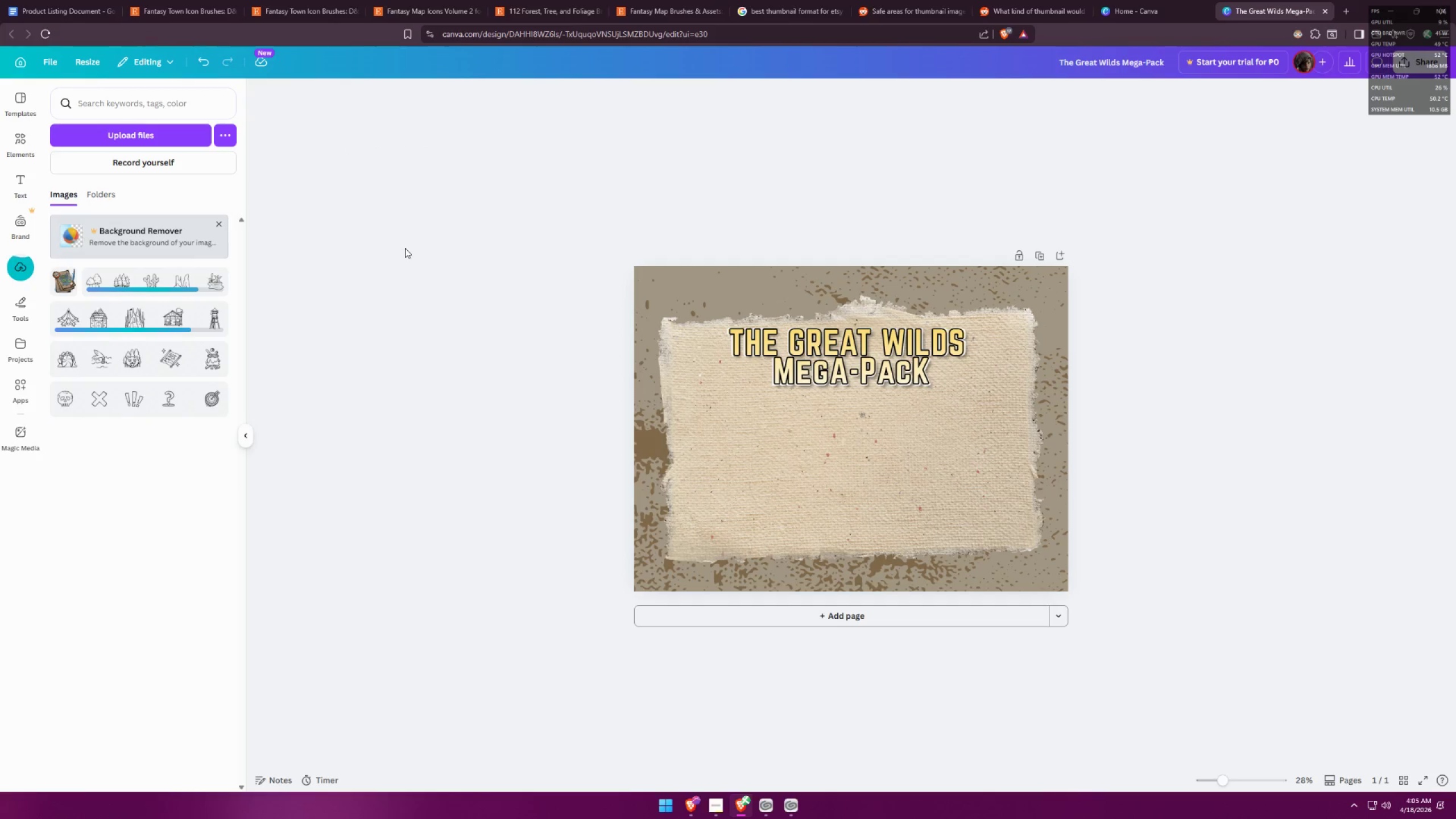 
left_click([386, 295])
 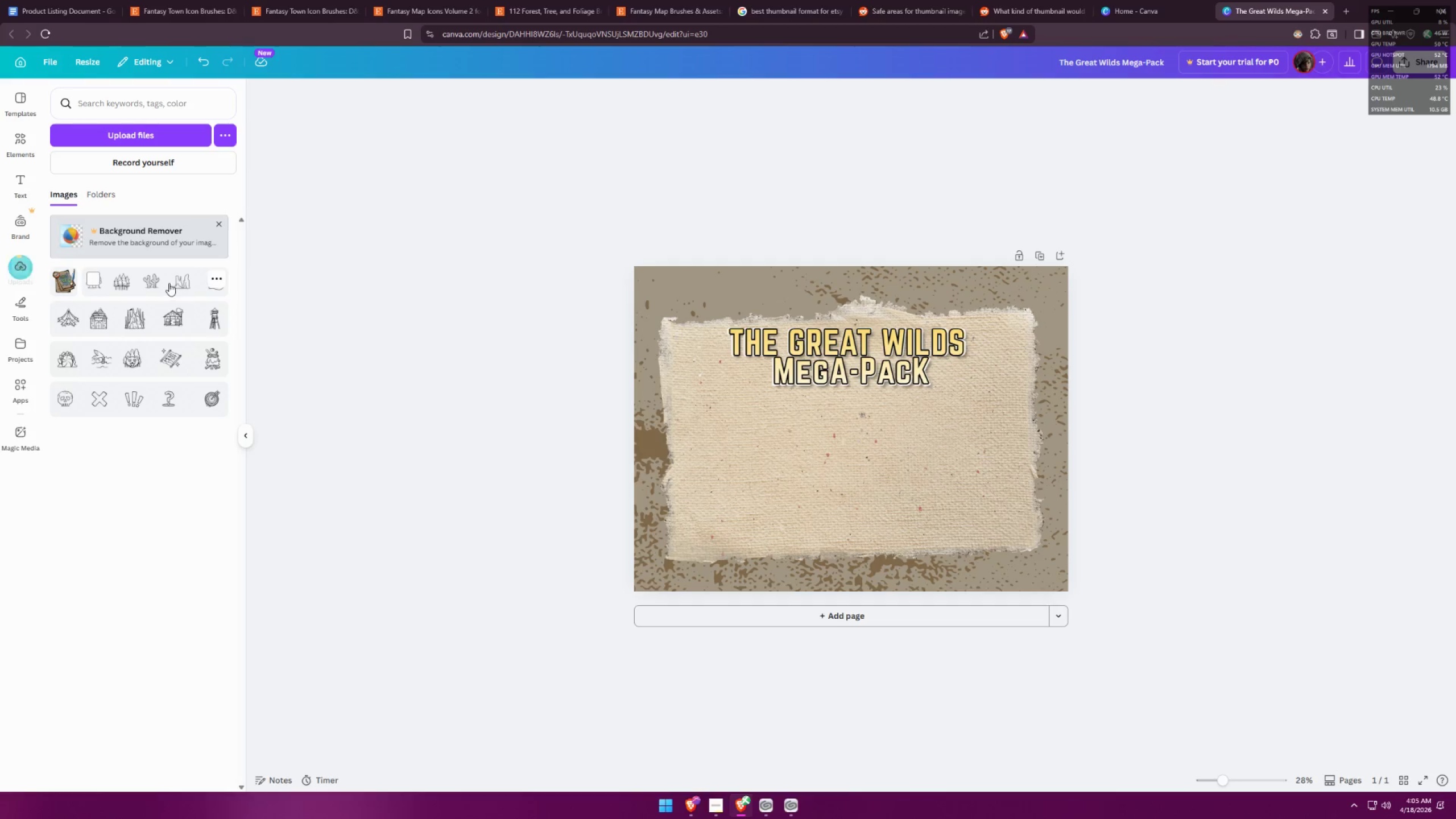 
left_click([168, 282])
 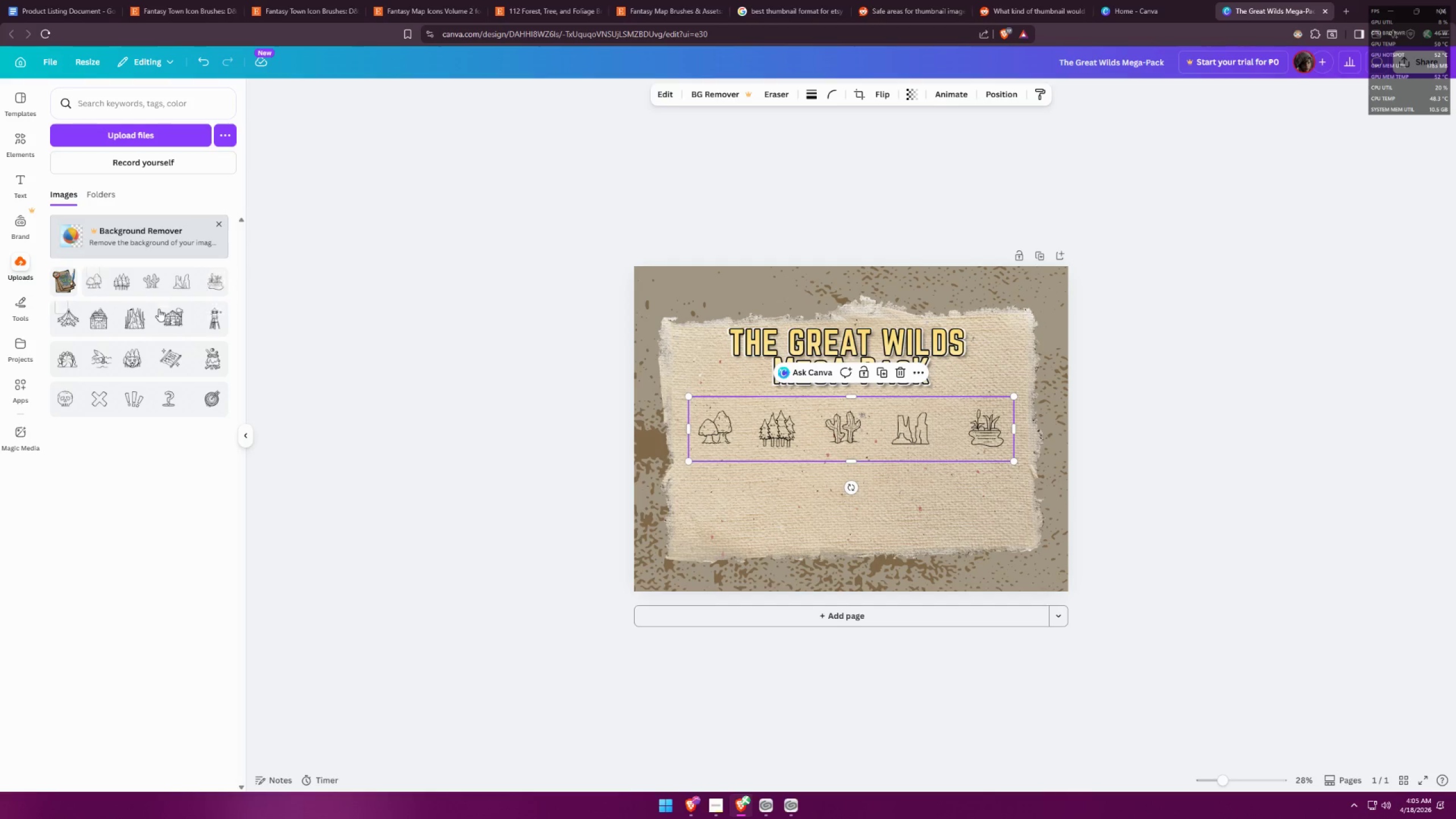 
left_click([156, 316])
 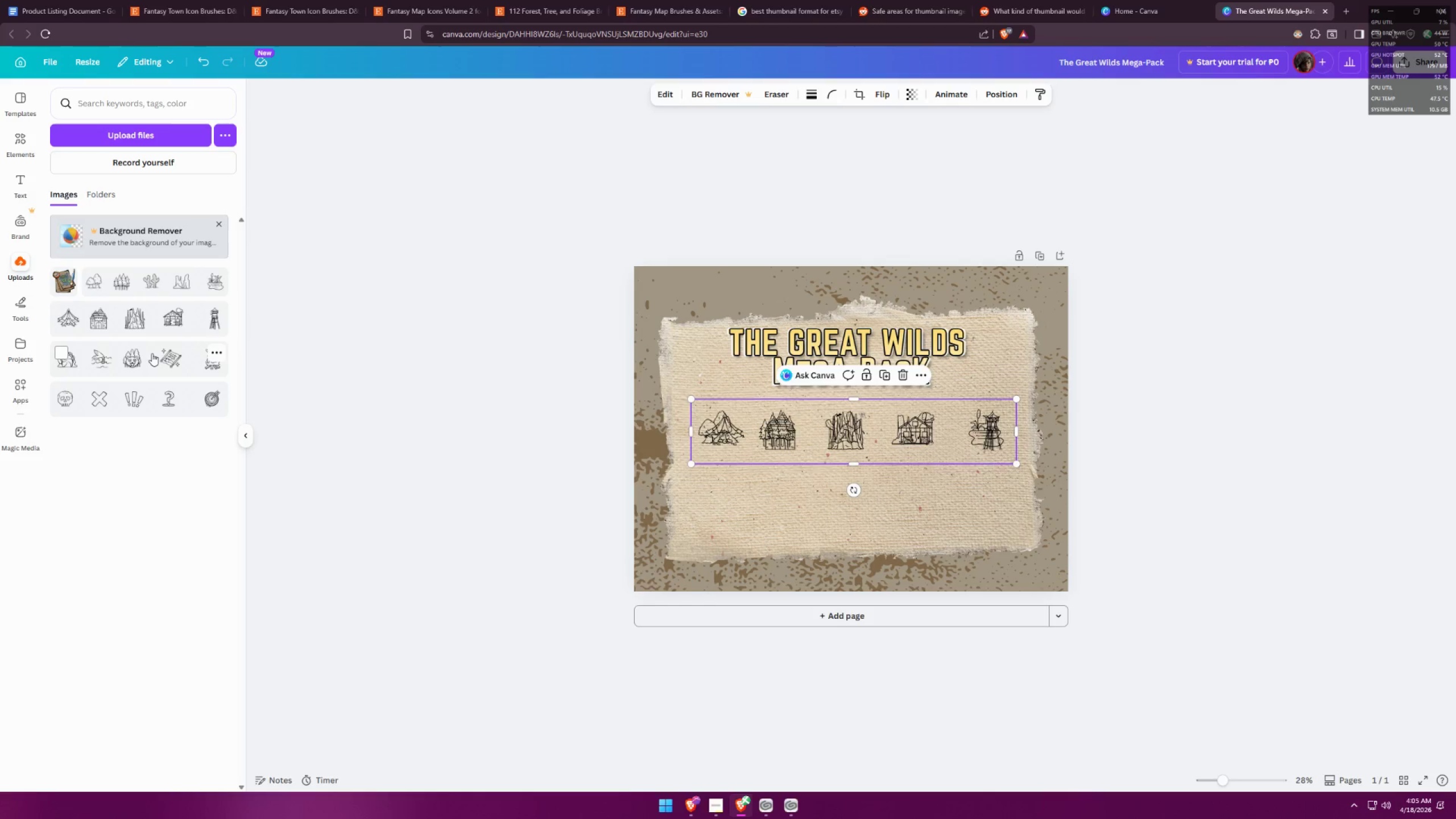 
double_click([140, 391])
 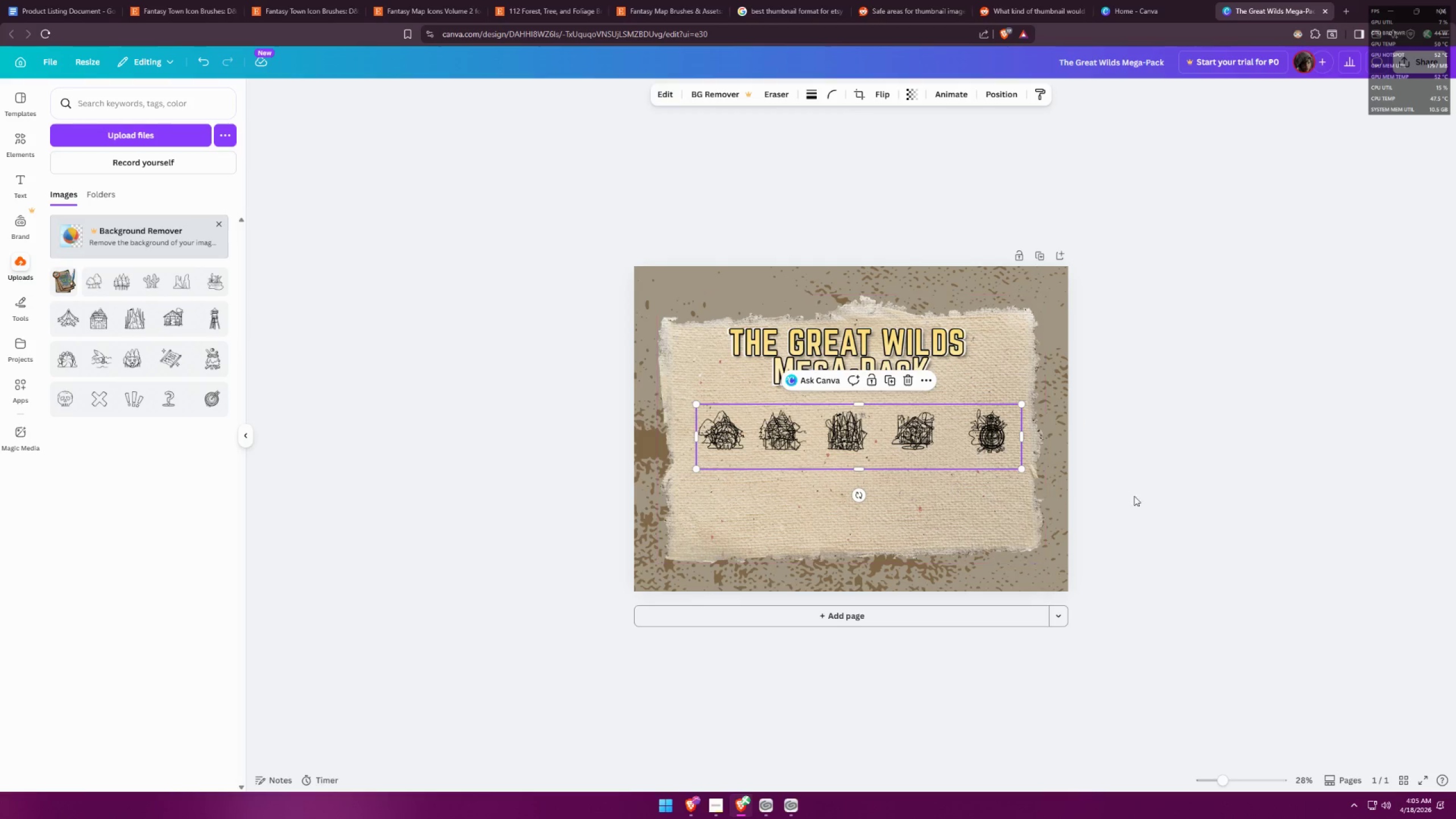 
left_click([1208, 470])
 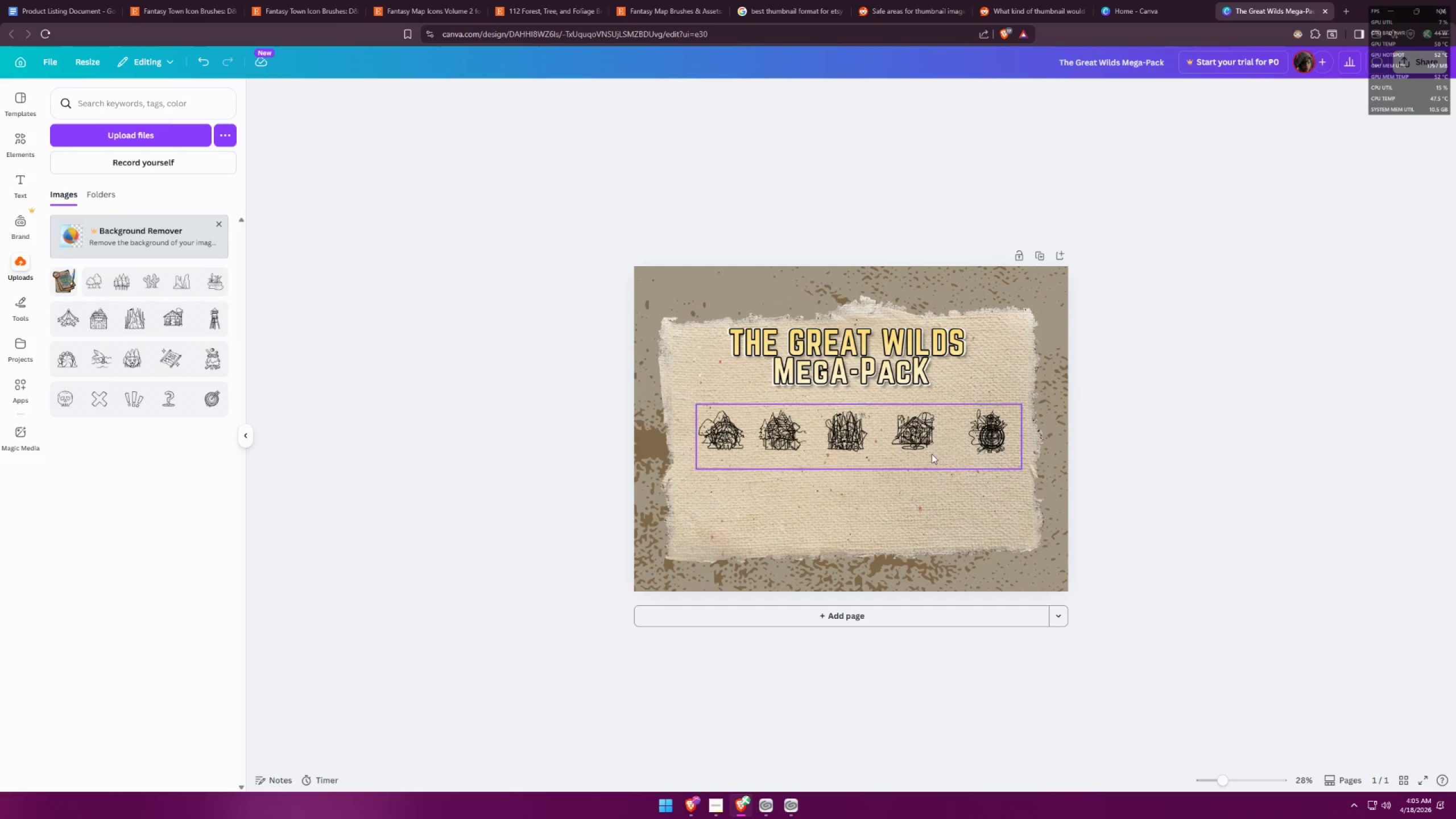 
left_click_drag(start_coordinate=[899, 444], to_coordinate=[904, 520])
 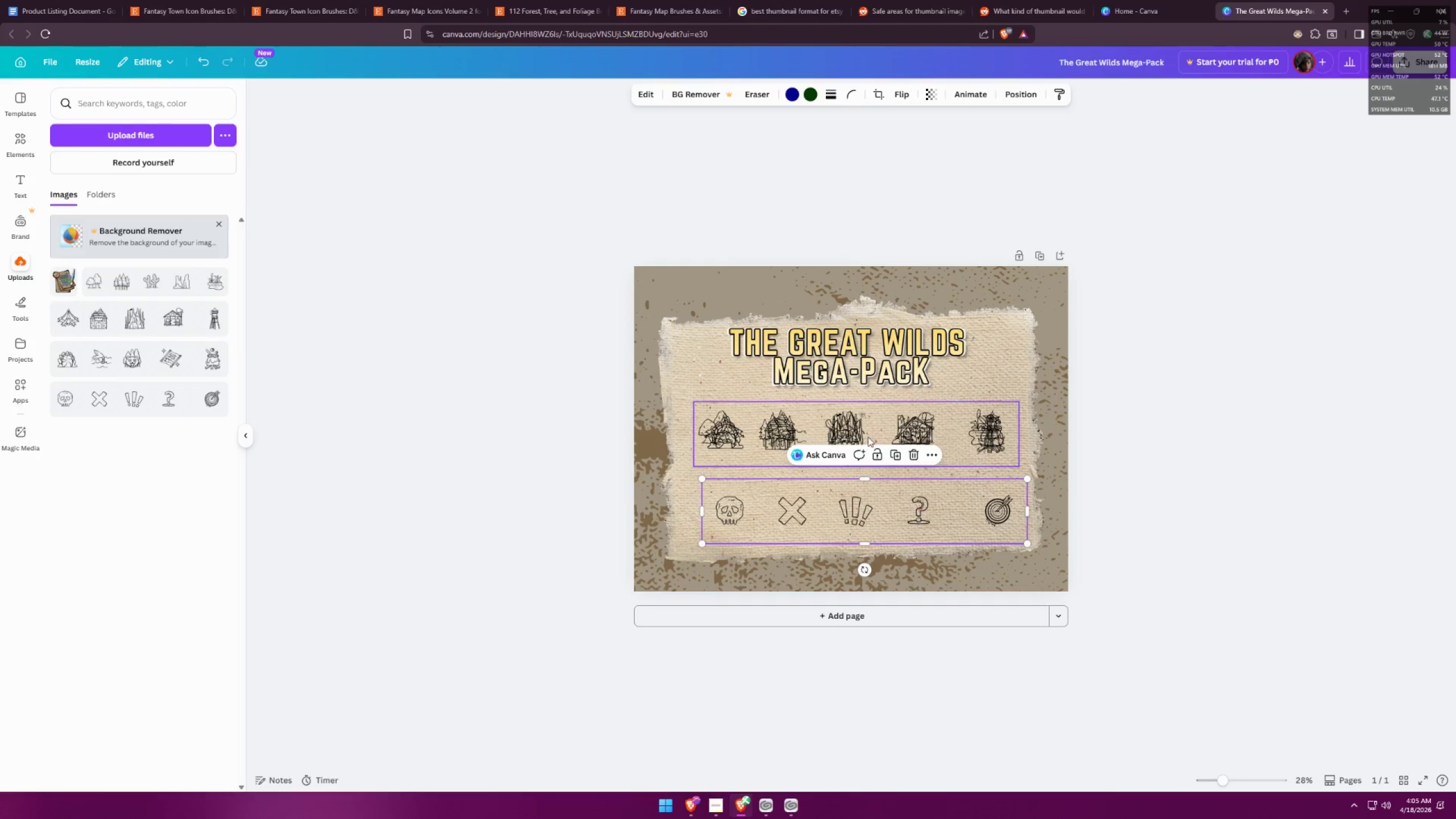 
left_click_drag(start_coordinate=[873, 434], to_coordinate=[880, 475])
 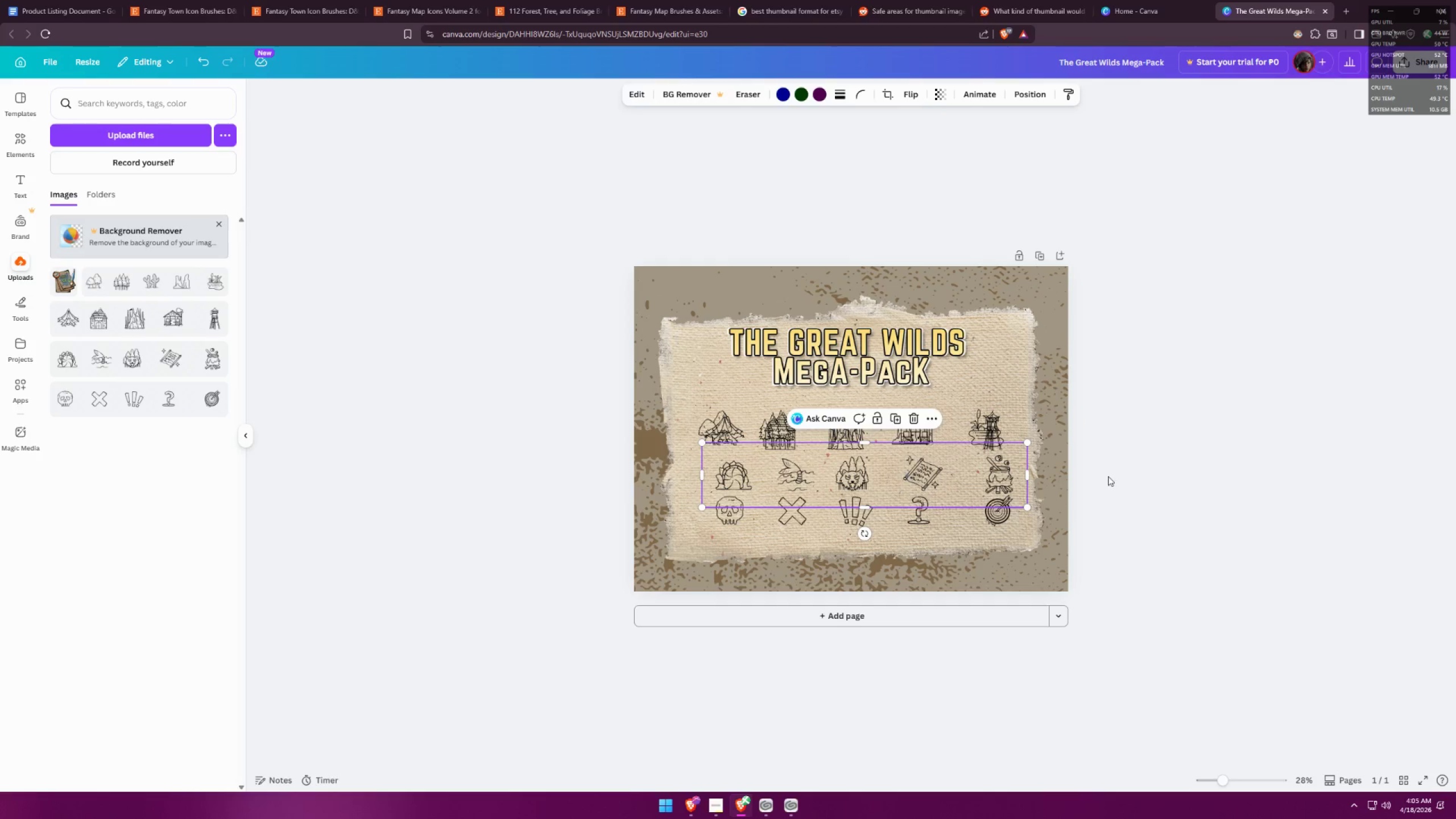 
left_click([1116, 473])
 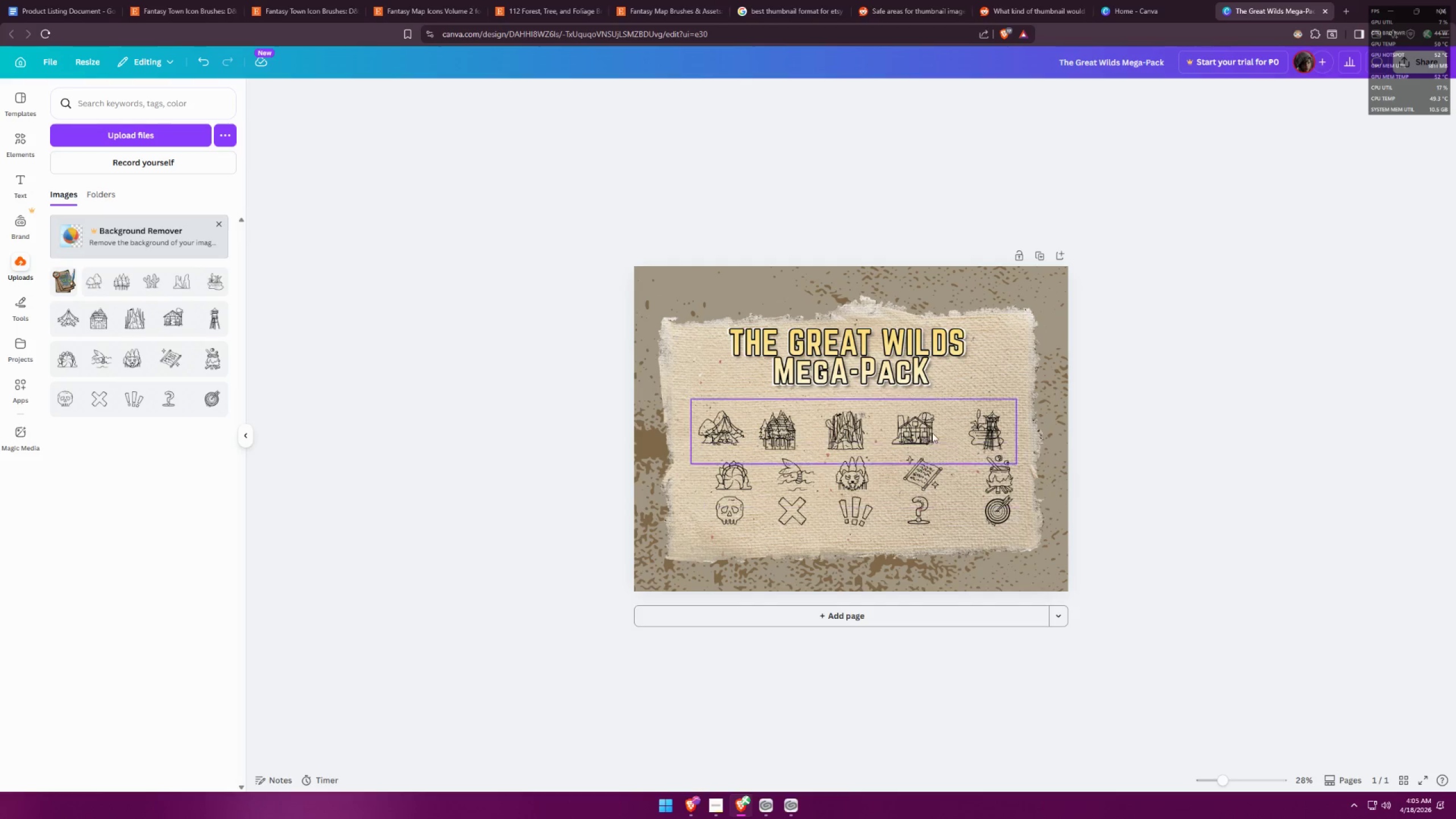 
left_click_drag(start_coordinate=[916, 429], to_coordinate=[915, 394])
 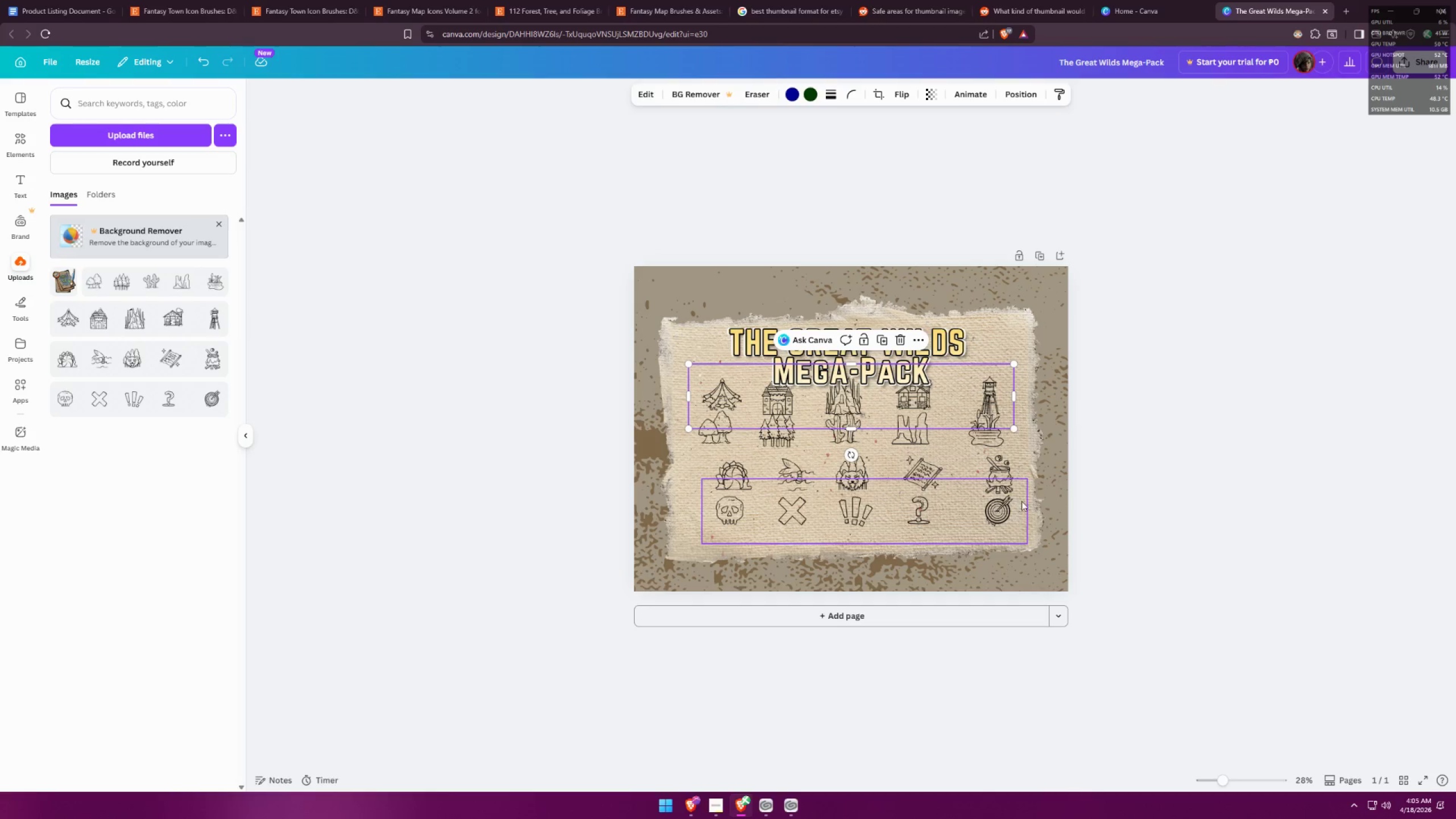 
left_click_drag(start_coordinate=[939, 517], to_coordinate=[934, 541])
 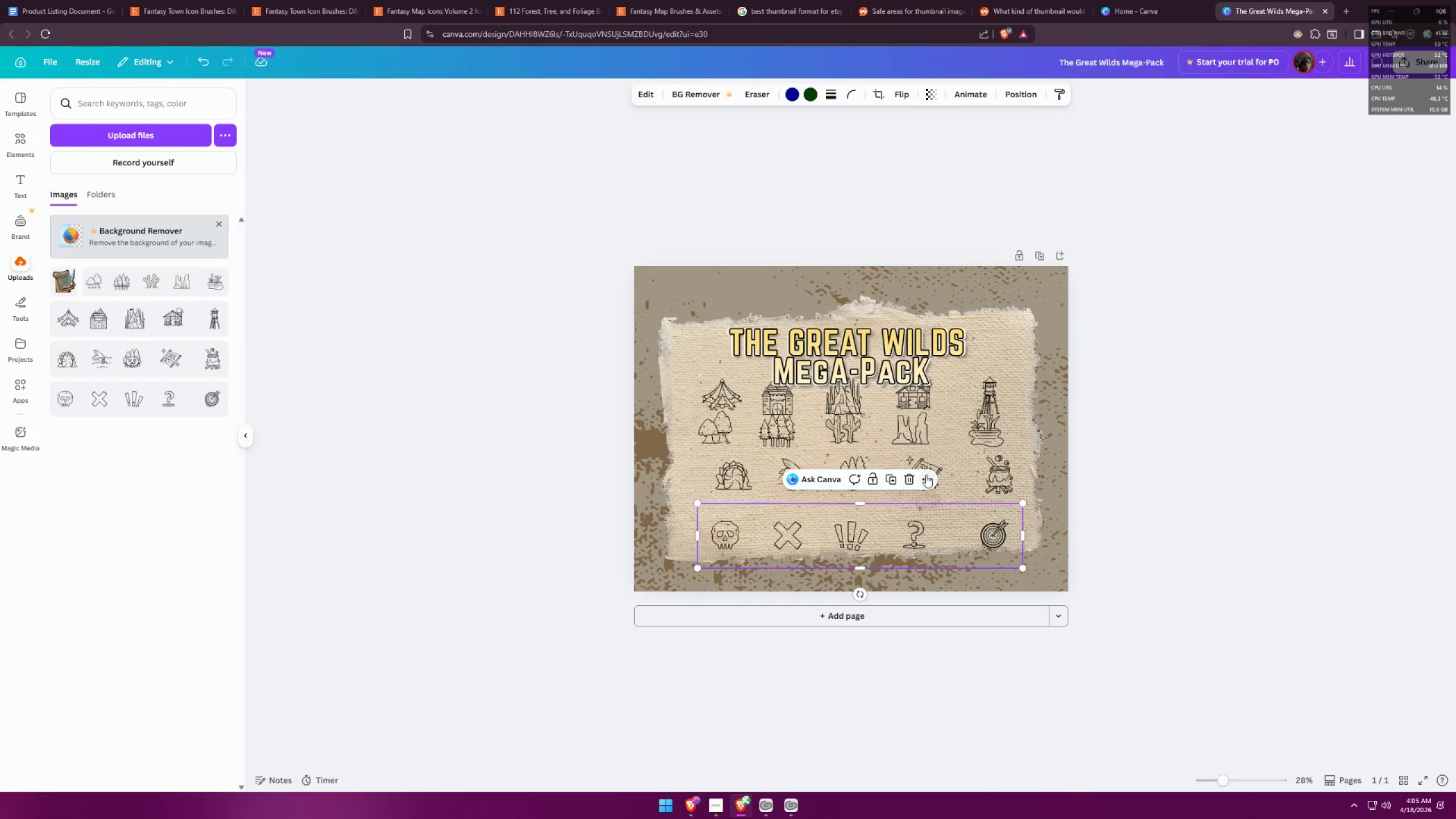 
left_click_drag(start_coordinate=[937, 468], to_coordinate=[937, 483])
 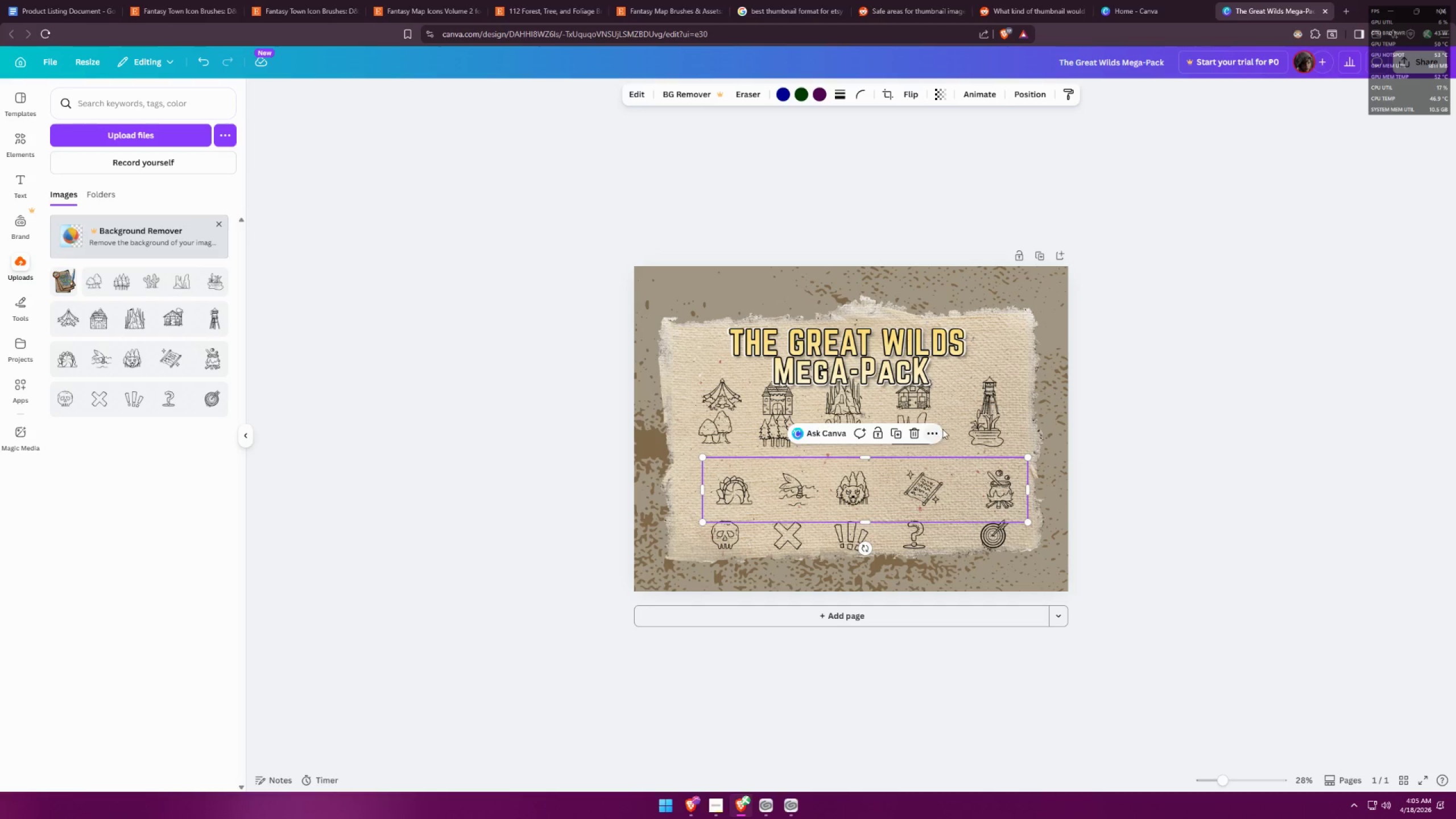 
left_click_drag(start_coordinate=[948, 425], to_coordinate=[948, 433])
 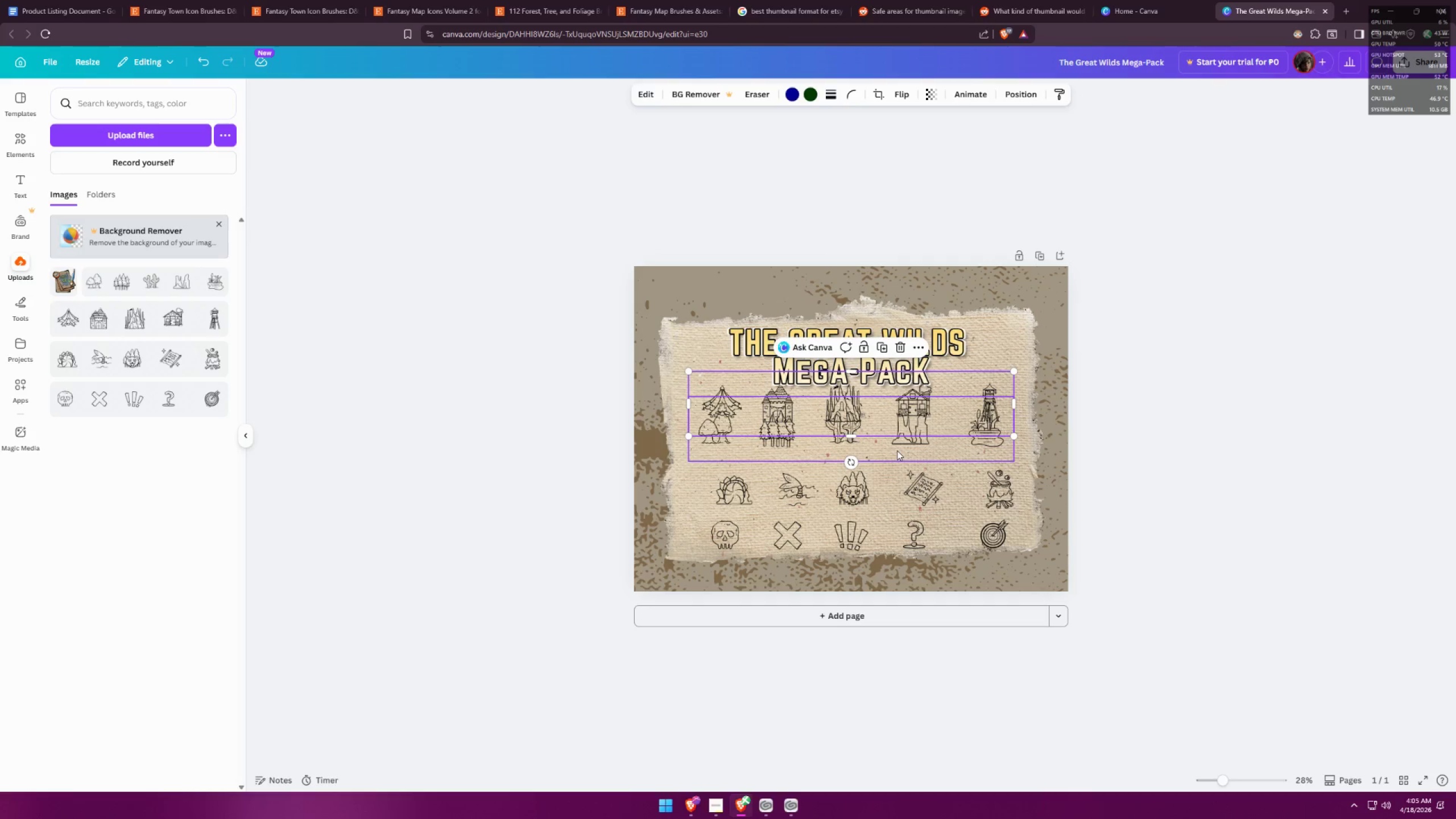 
left_click_drag(start_coordinate=[896, 450], to_coordinate=[900, 461])
 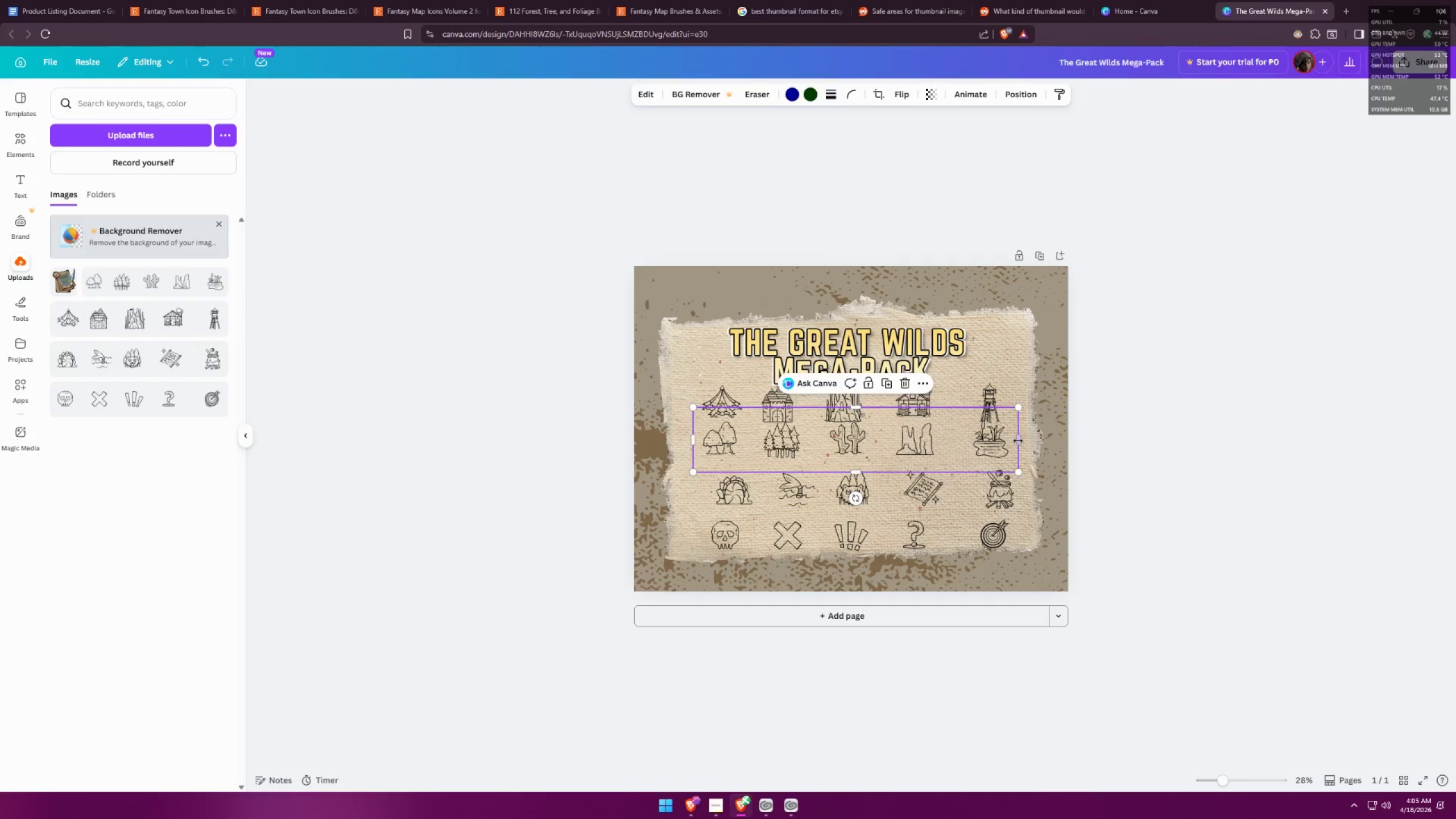 
left_click_drag(start_coordinate=[1018, 440], to_coordinate=[820, 437])
 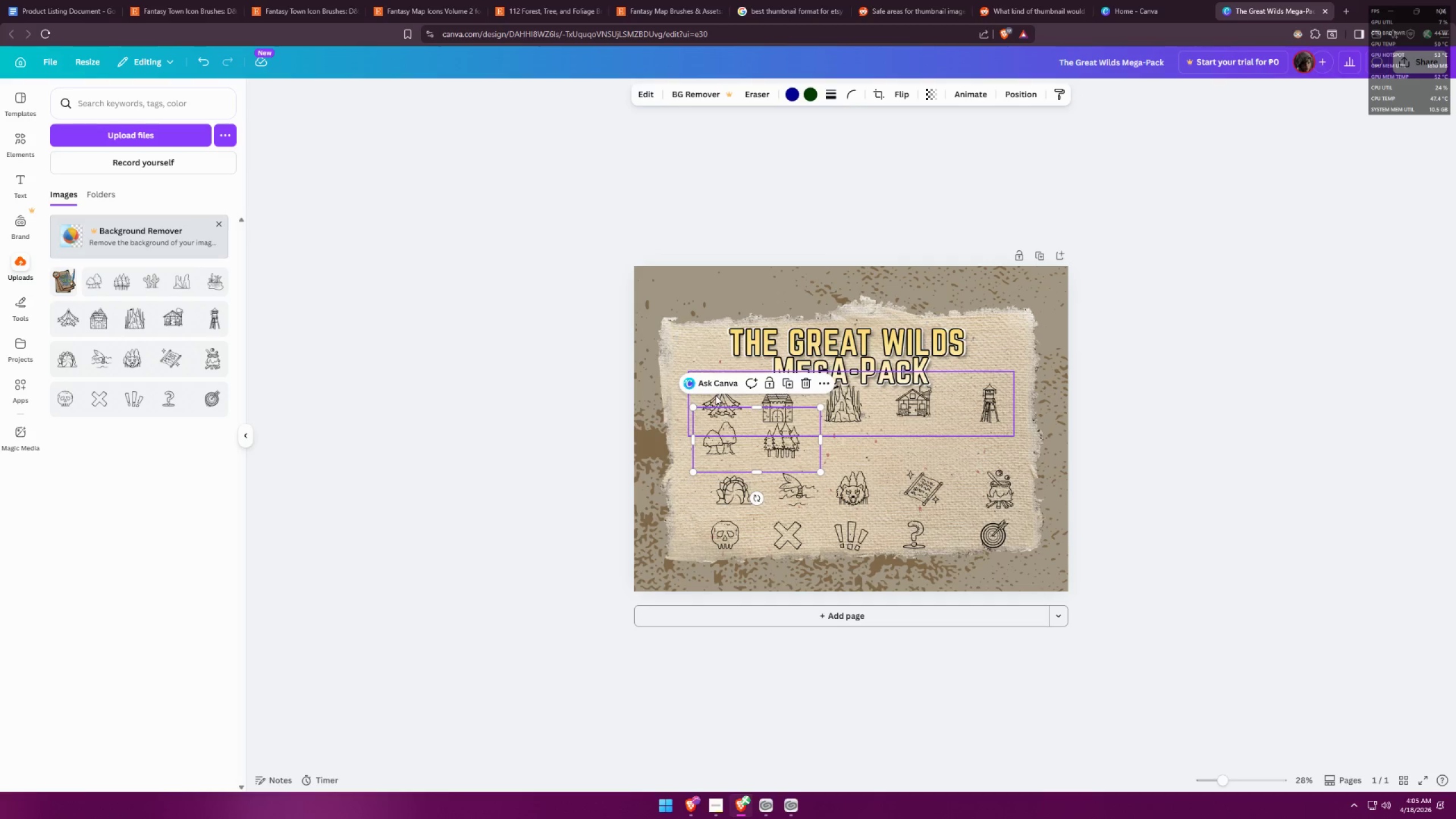 
left_click([715, 395])
 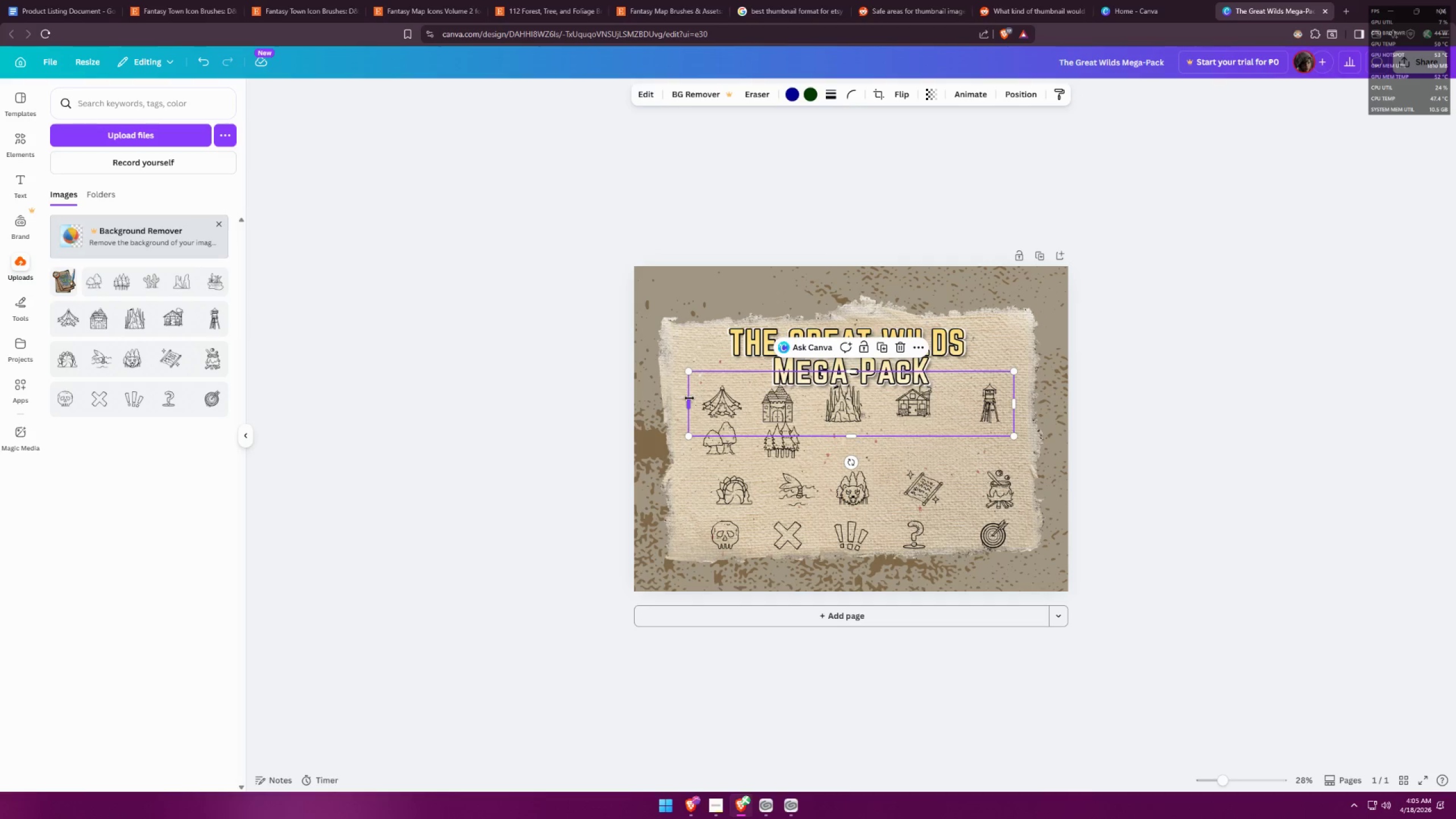 
left_click_drag(start_coordinate=[689, 398], to_coordinate=[882, 399])
 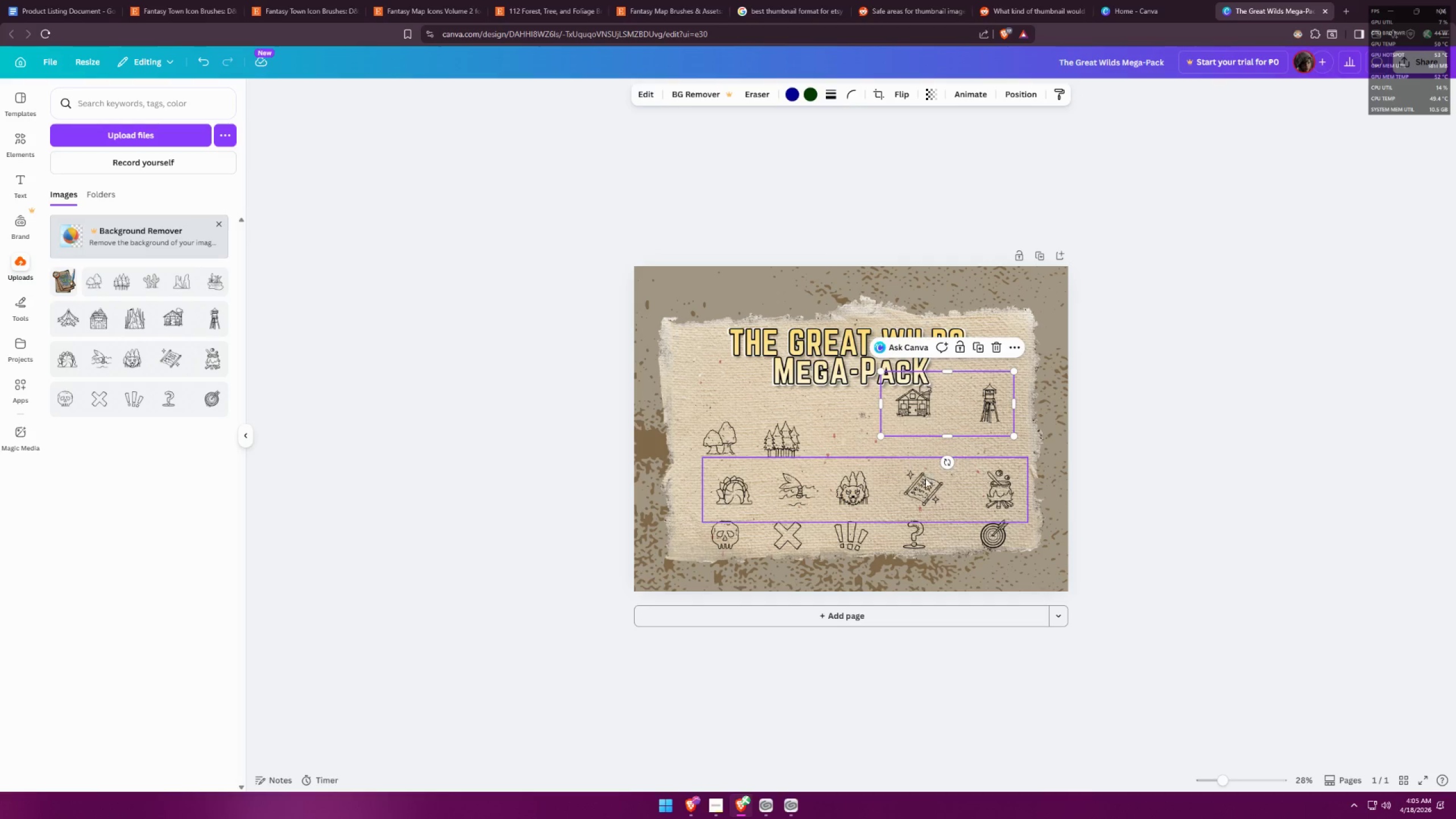 
left_click([923, 481])
 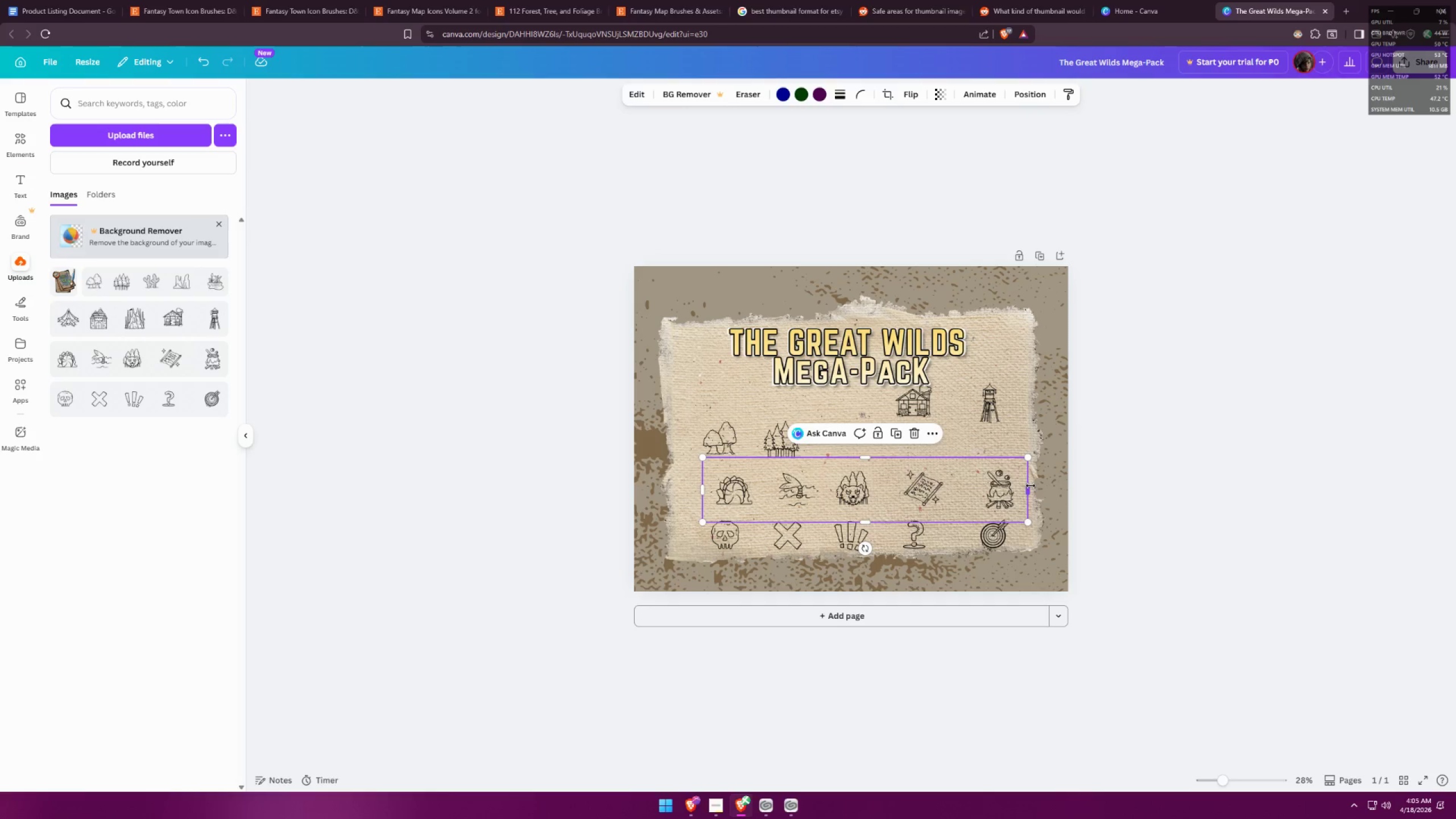 
left_click_drag(start_coordinate=[1031, 486], to_coordinate=[895, 481])
 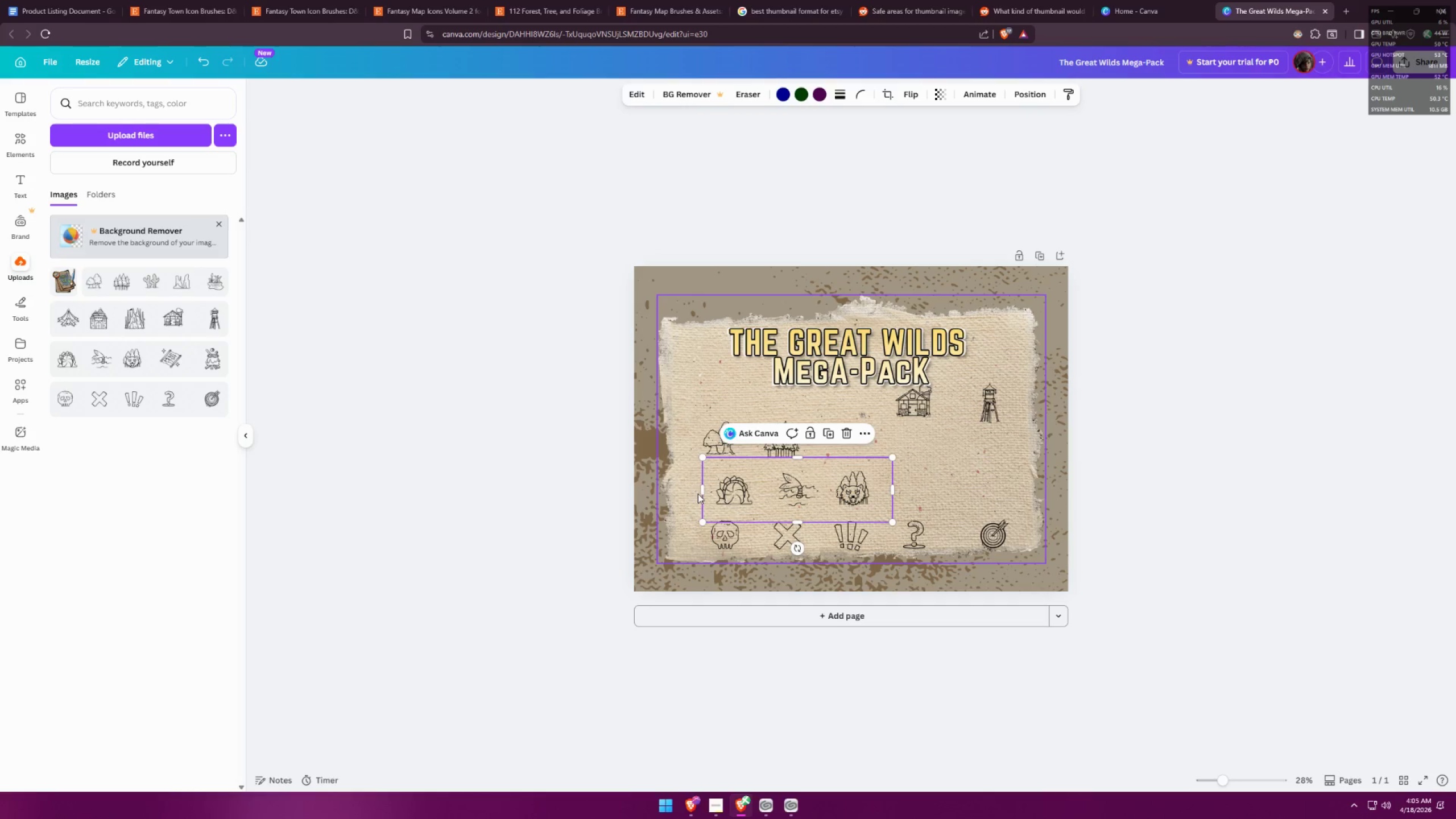 
left_click_drag(start_coordinate=[702, 491], to_coordinate=[758, 487])
 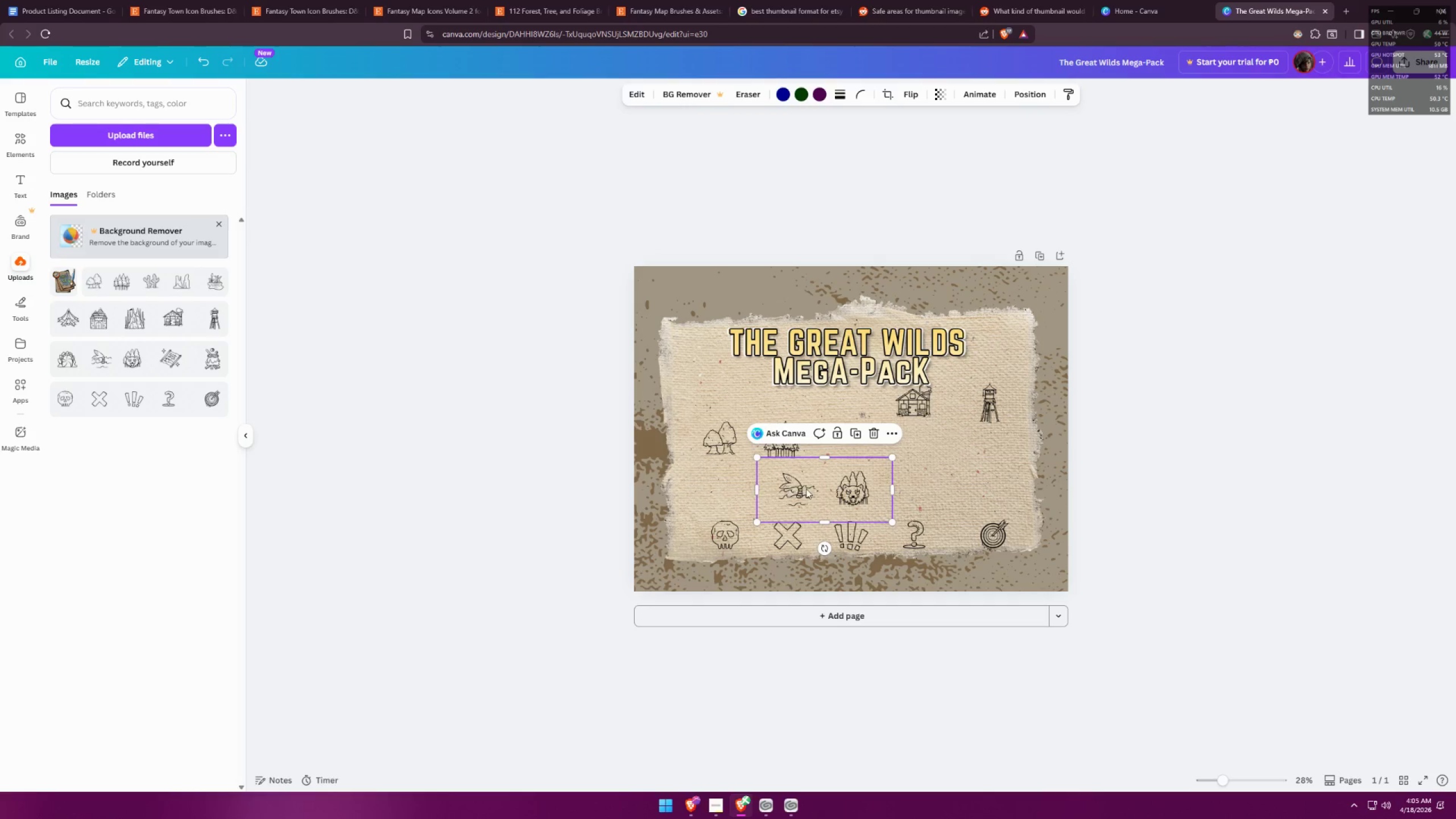 
left_click_drag(start_coordinate=[811, 489], to_coordinate=[906, 473])
 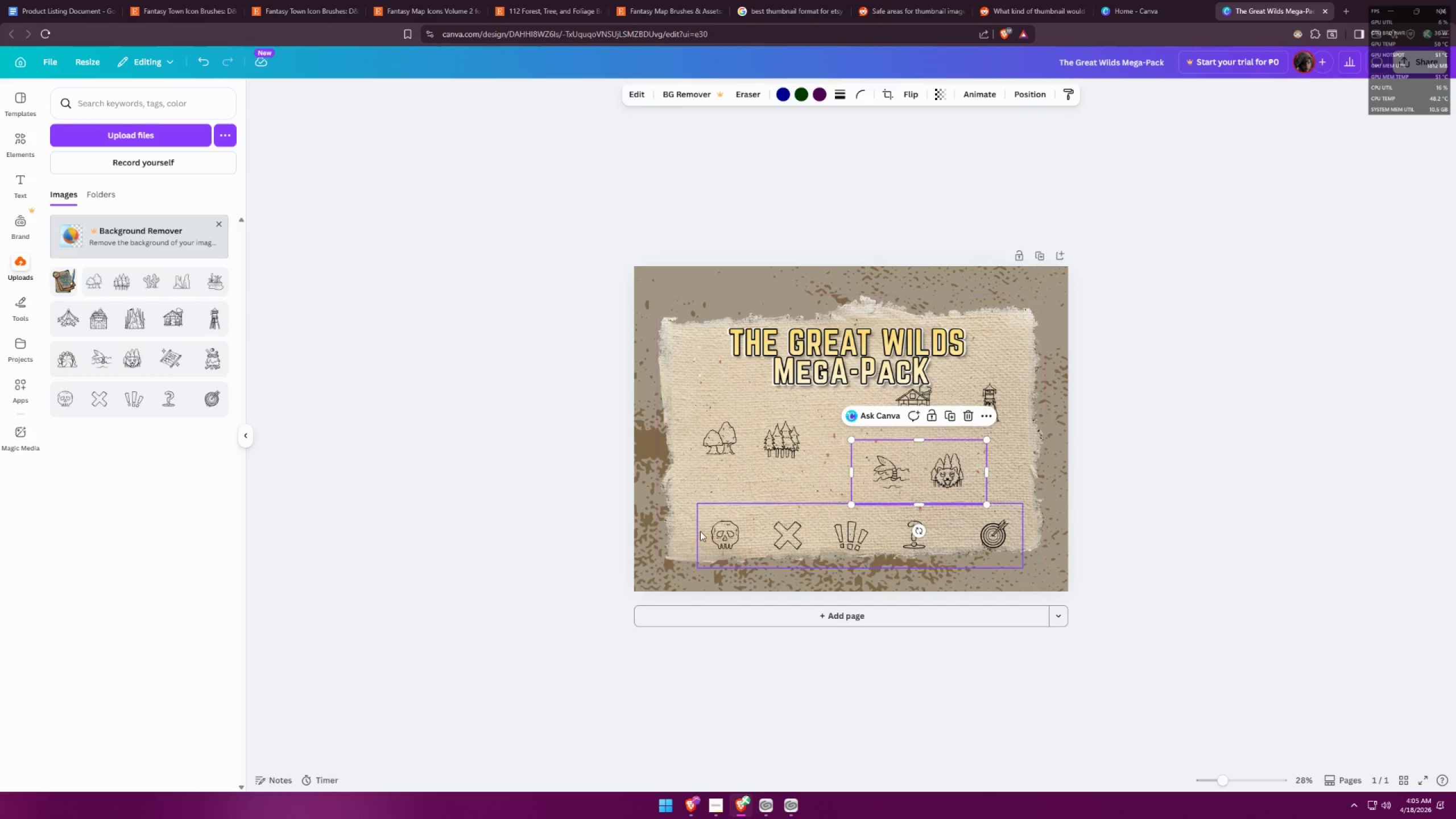 
left_click_drag(start_coordinate=[697, 535], to_coordinate=[884, 531])
 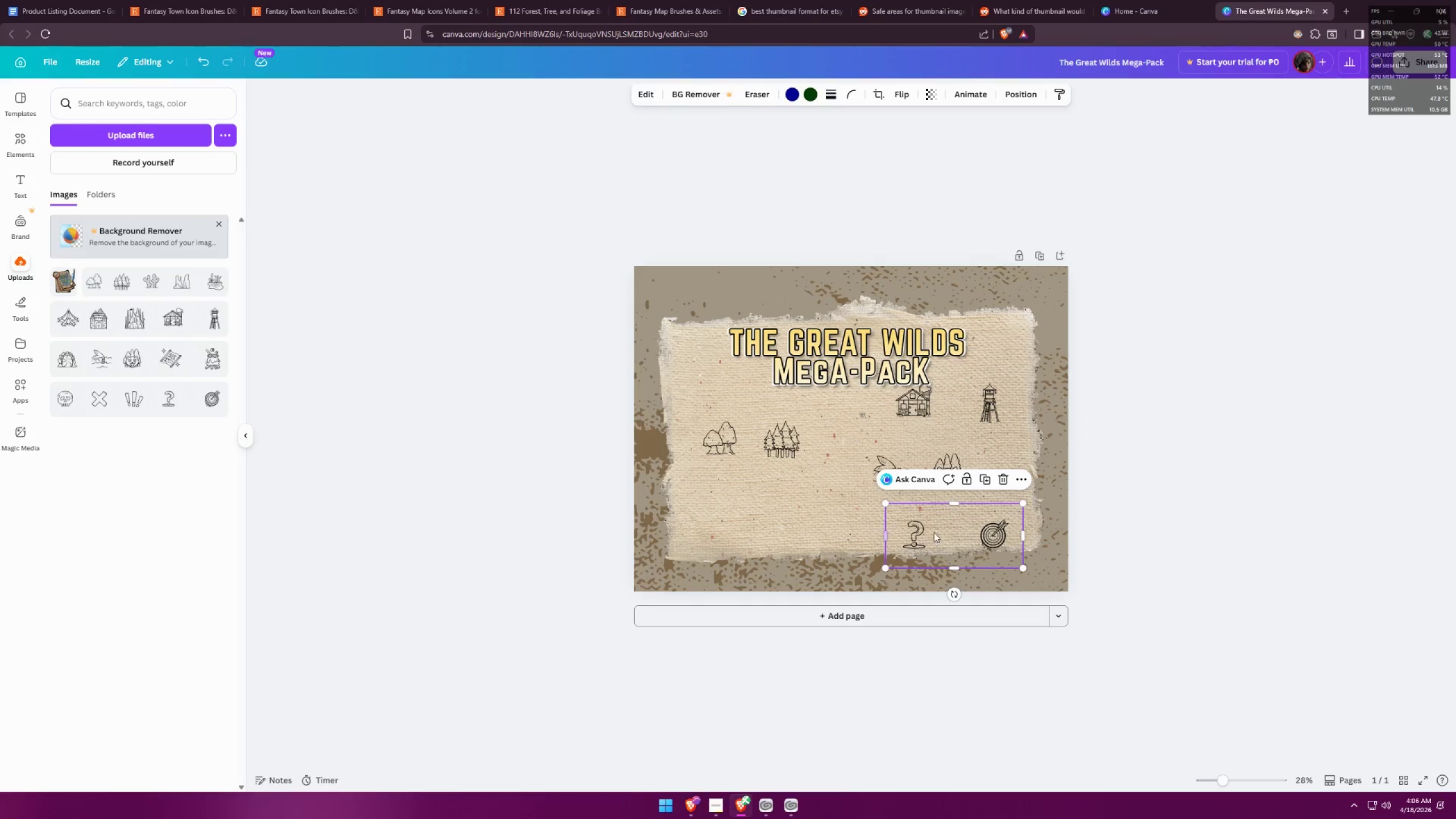 
left_click_drag(start_coordinate=[949, 531], to_coordinate=[822, 516])
 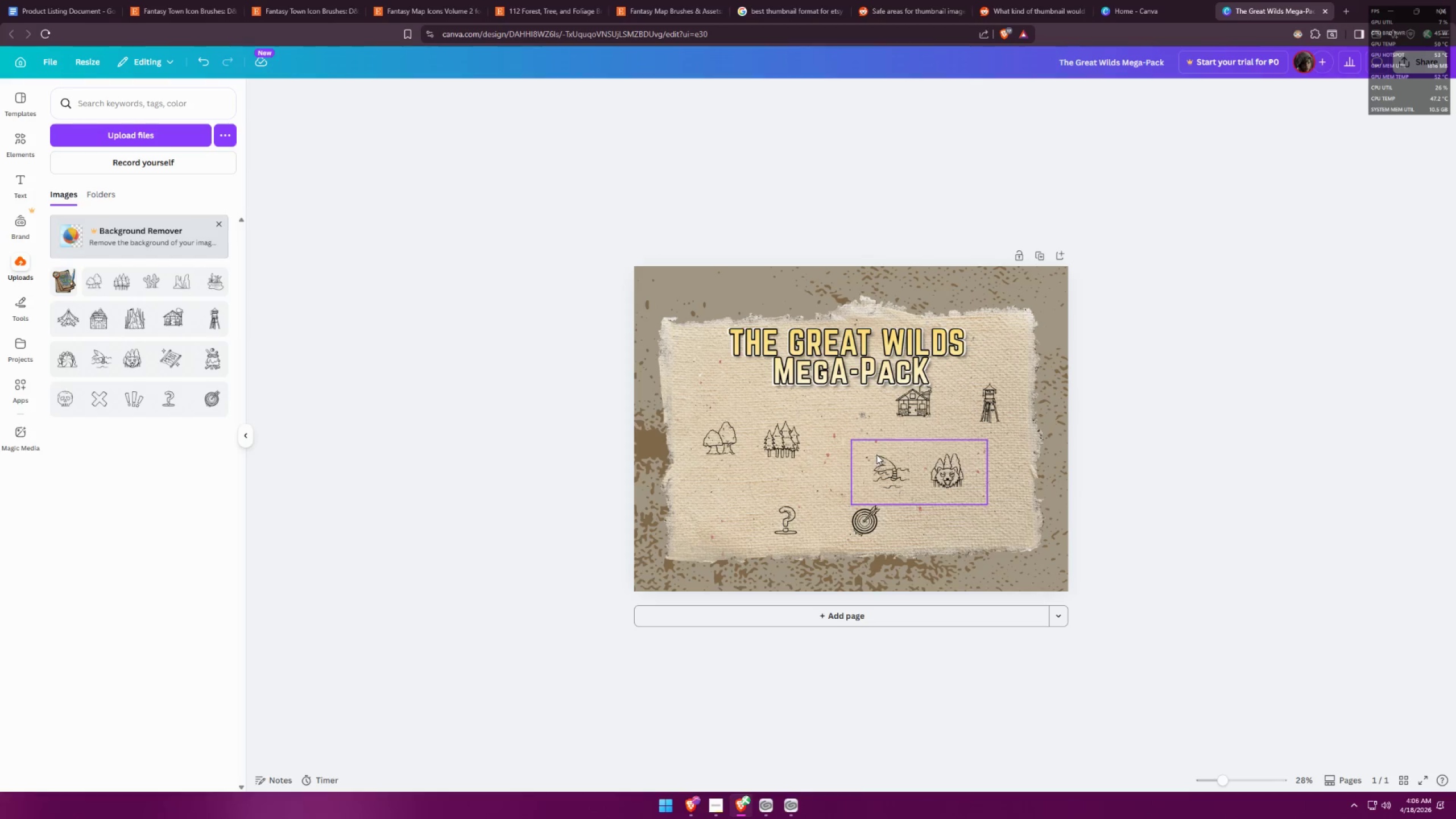 
left_click_drag(start_coordinate=[793, 445], to_coordinate=[805, 442])
 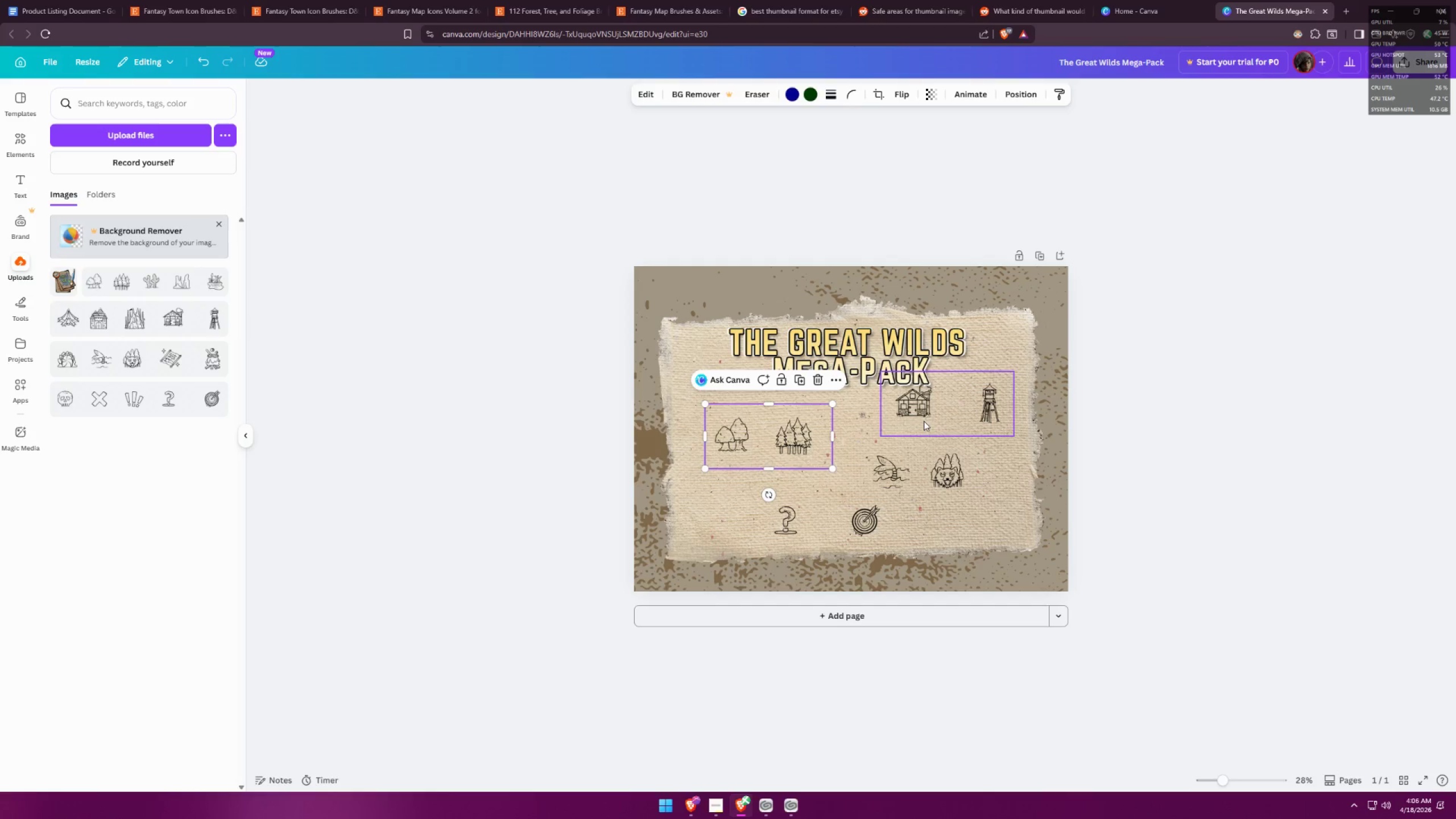 
left_click_drag(start_coordinate=[925, 413], to_coordinate=[880, 445])
 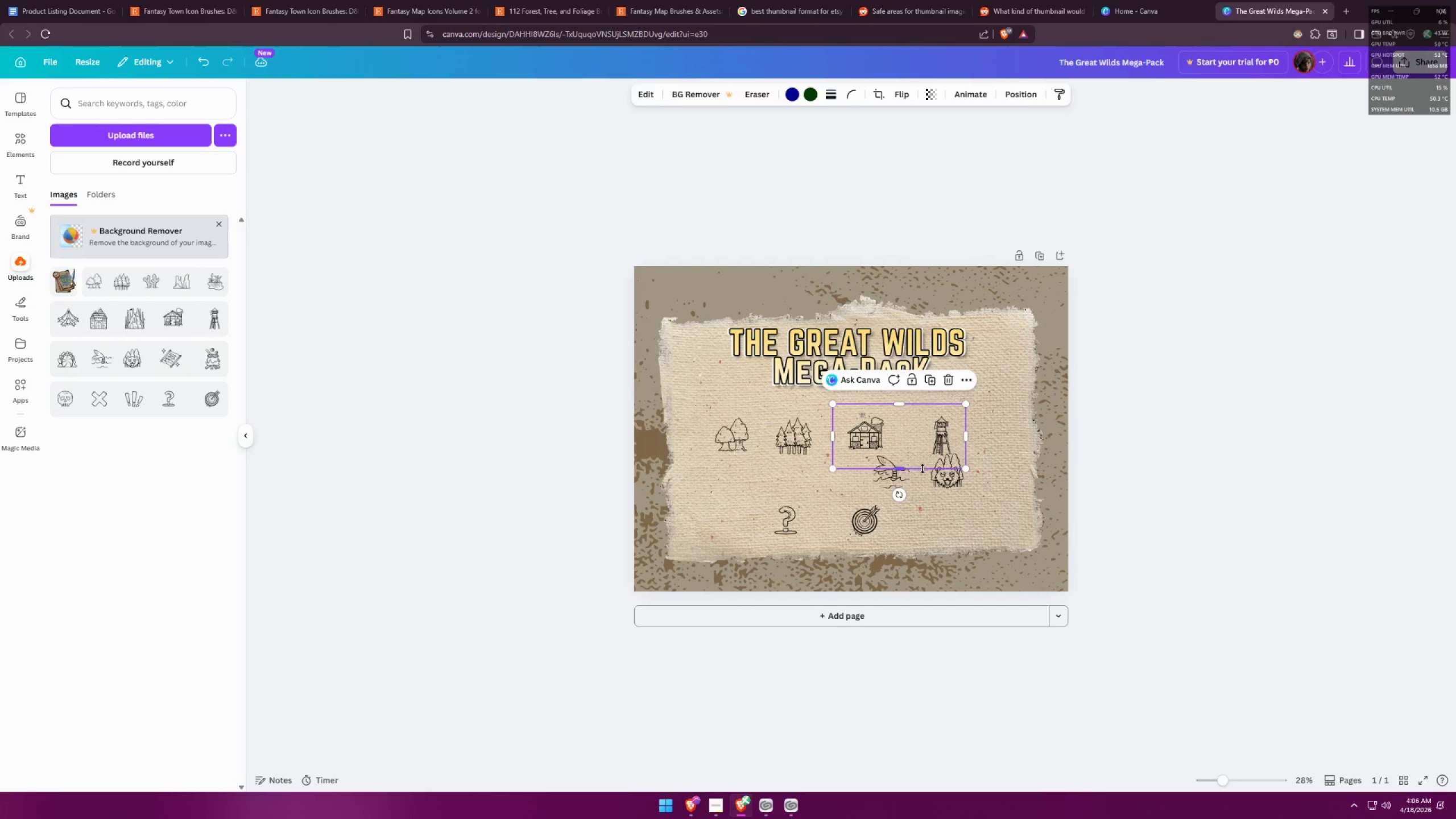 
left_click_drag(start_coordinate=[921, 474], to_coordinate=[760, 479])
 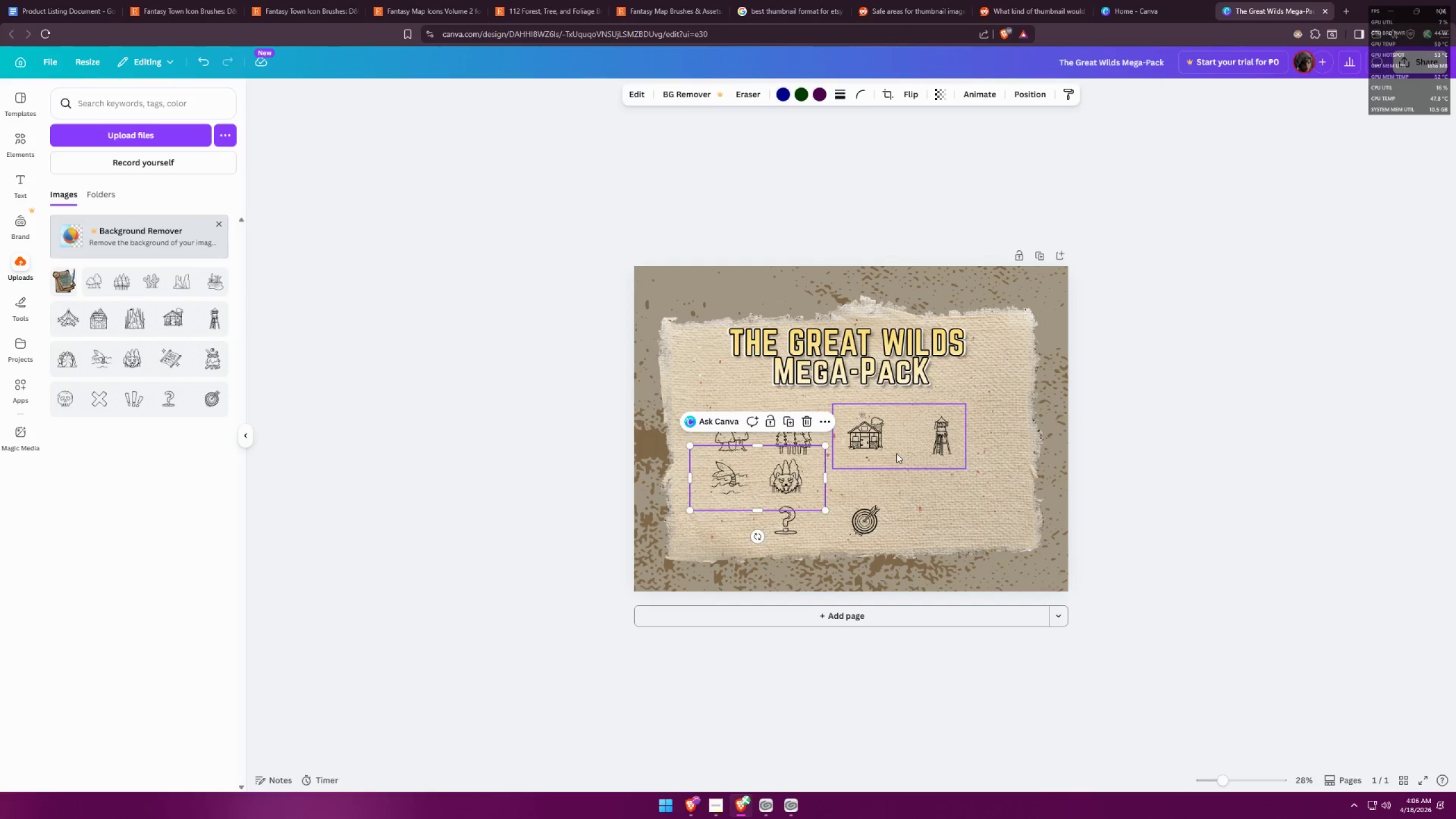 
left_click_drag(start_coordinate=[899, 450], to_coordinate=[885, 450])
 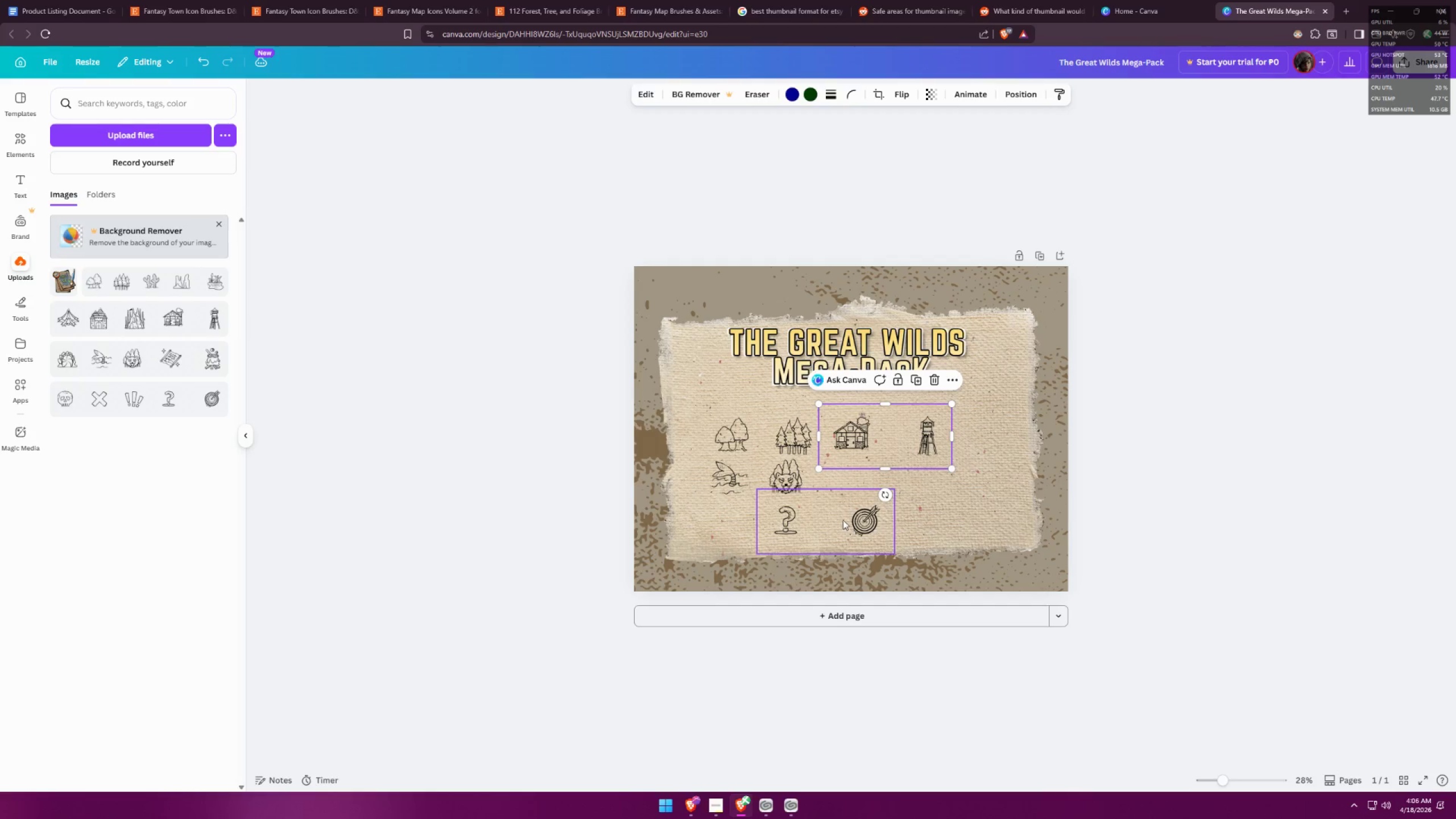 
left_click_drag(start_coordinate=[845, 519], to_coordinate=[901, 475])
 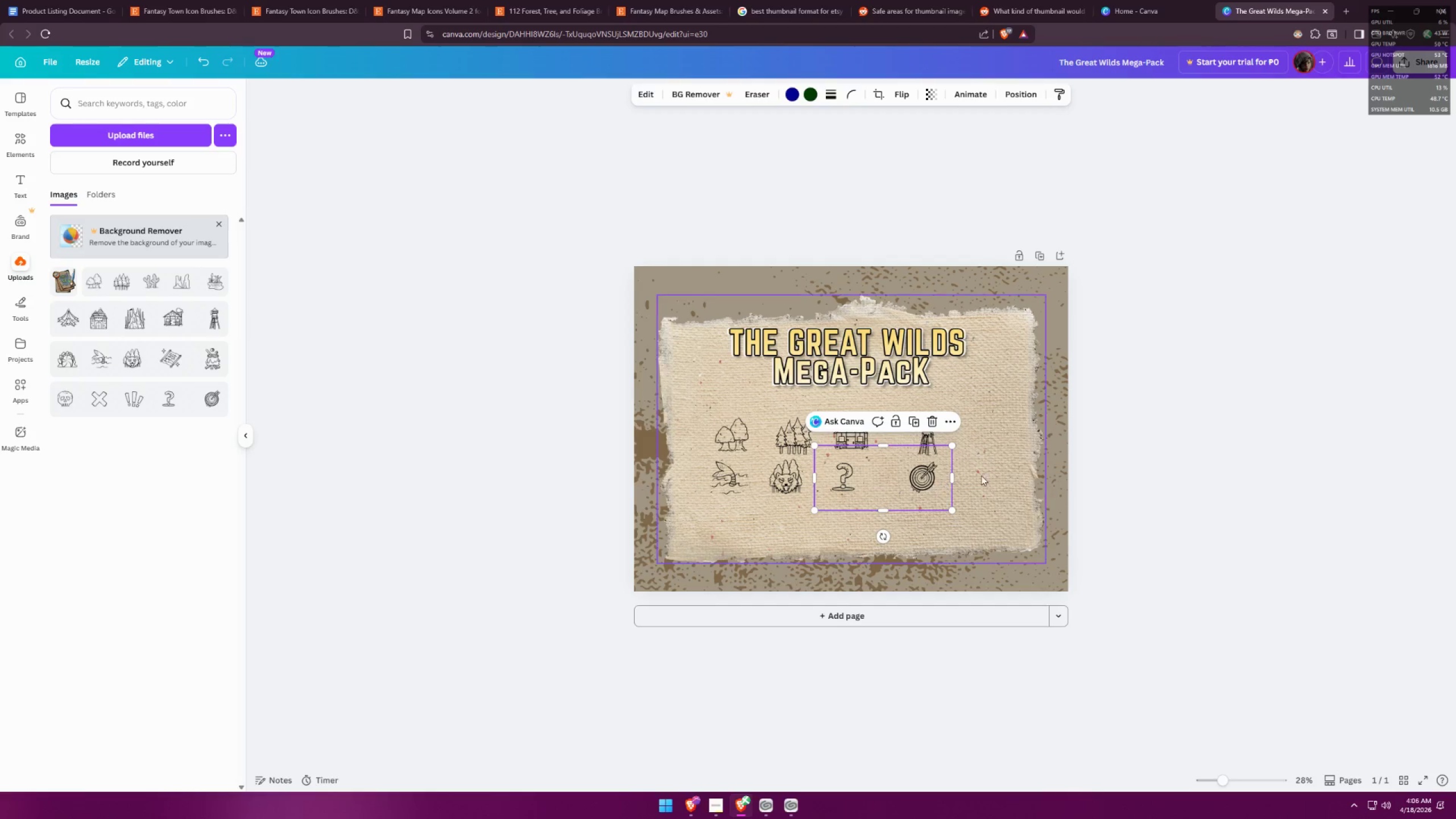 
left_click([988, 474])
 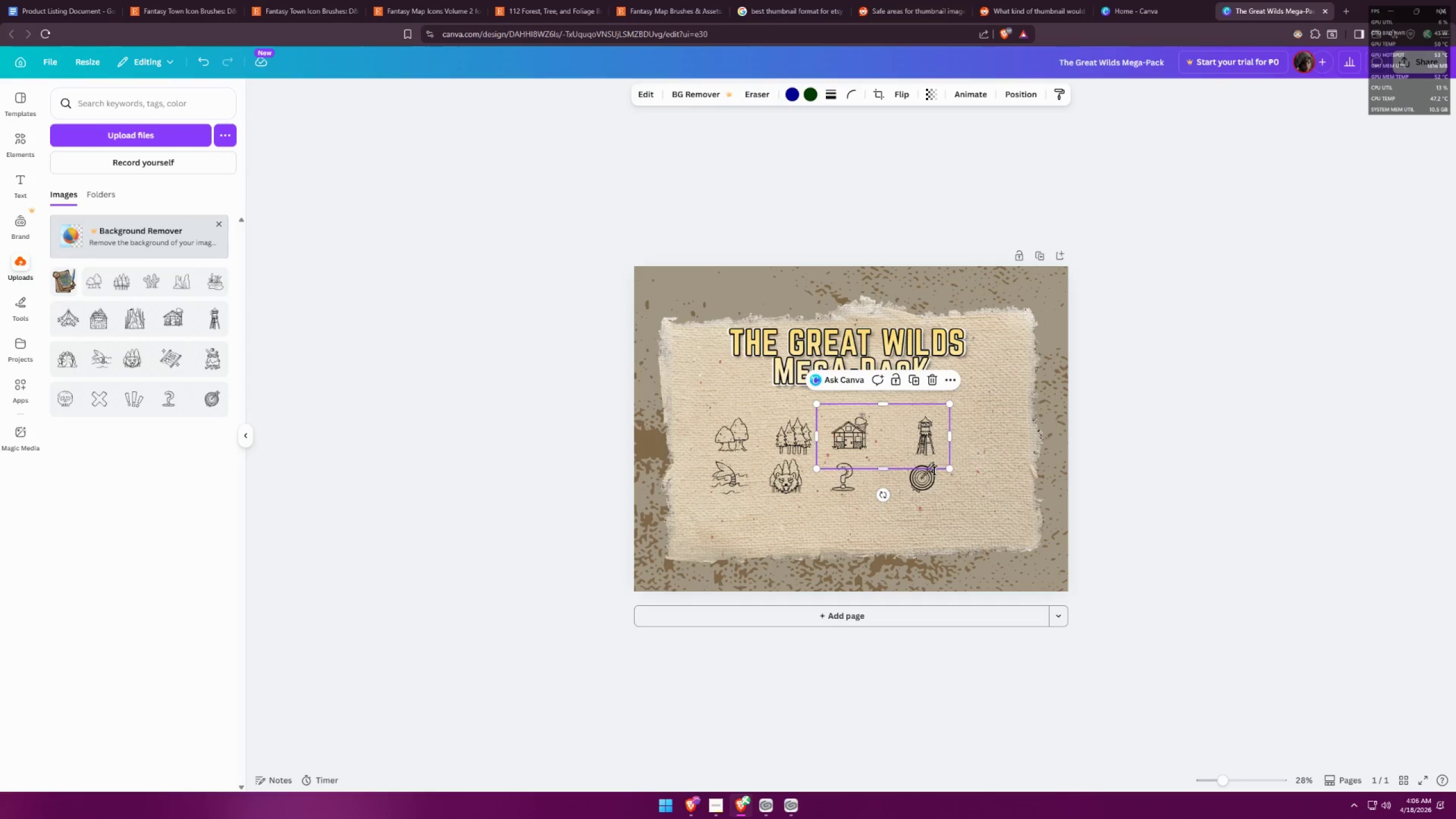 
left_click([933, 478])
 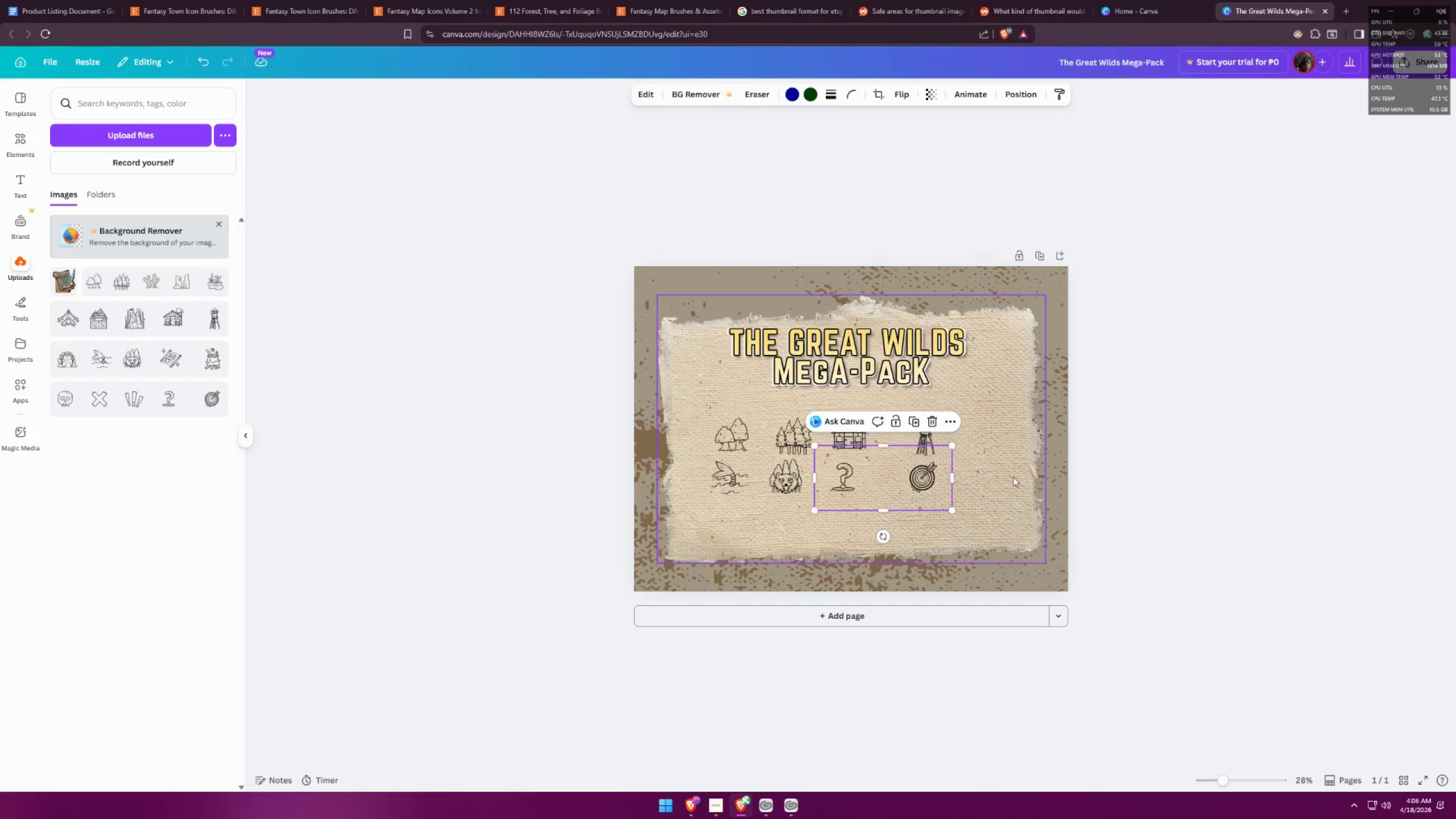 
left_click([1015, 476])
 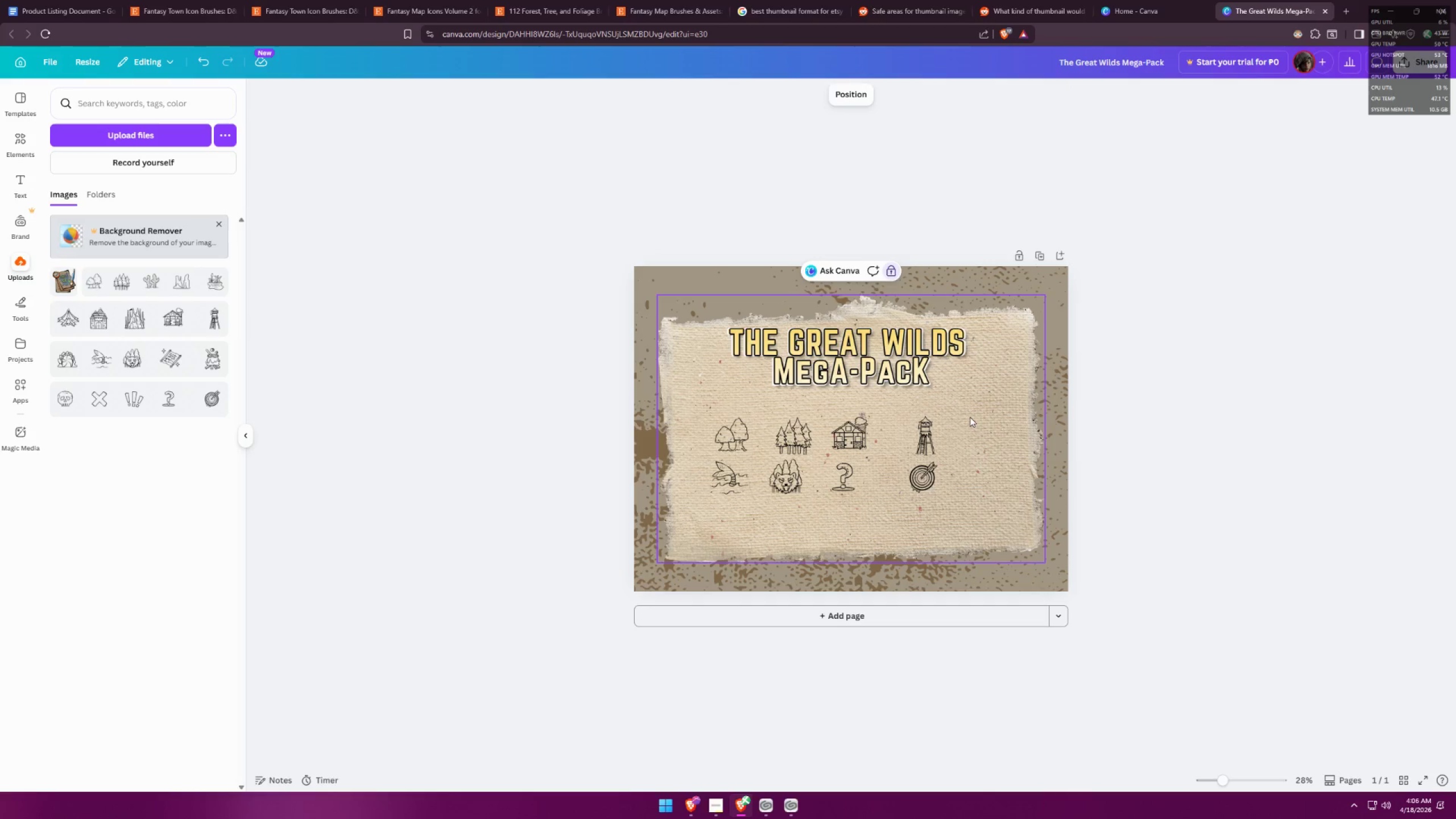 
hold_key(key=ControlLeft, duration=1.14)
 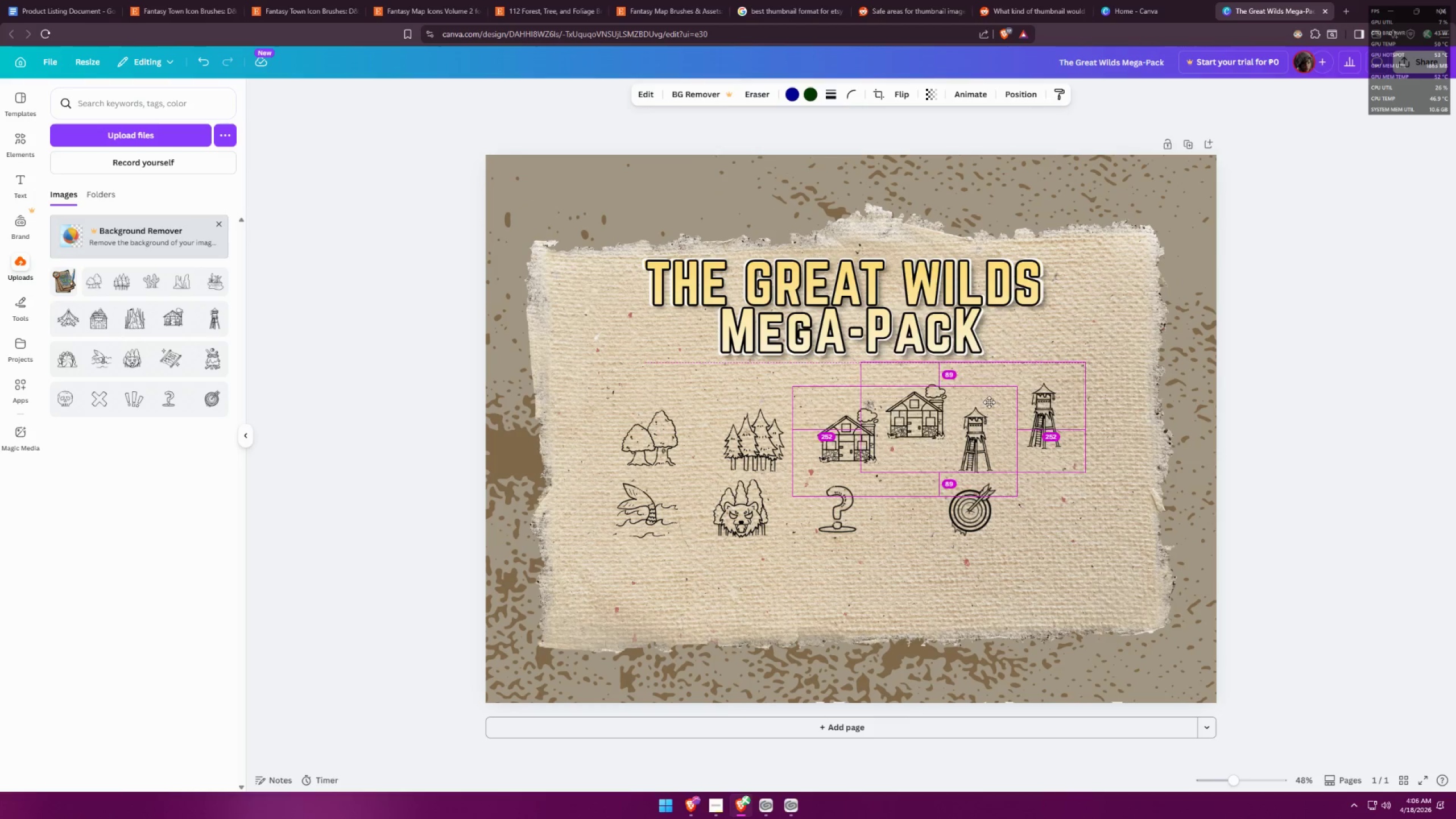 
hold_key(key=AltLeft, duration=0.59)
left_click_drag(start_coordinate=[916, 430], to_coordinate=[1052, 323])
 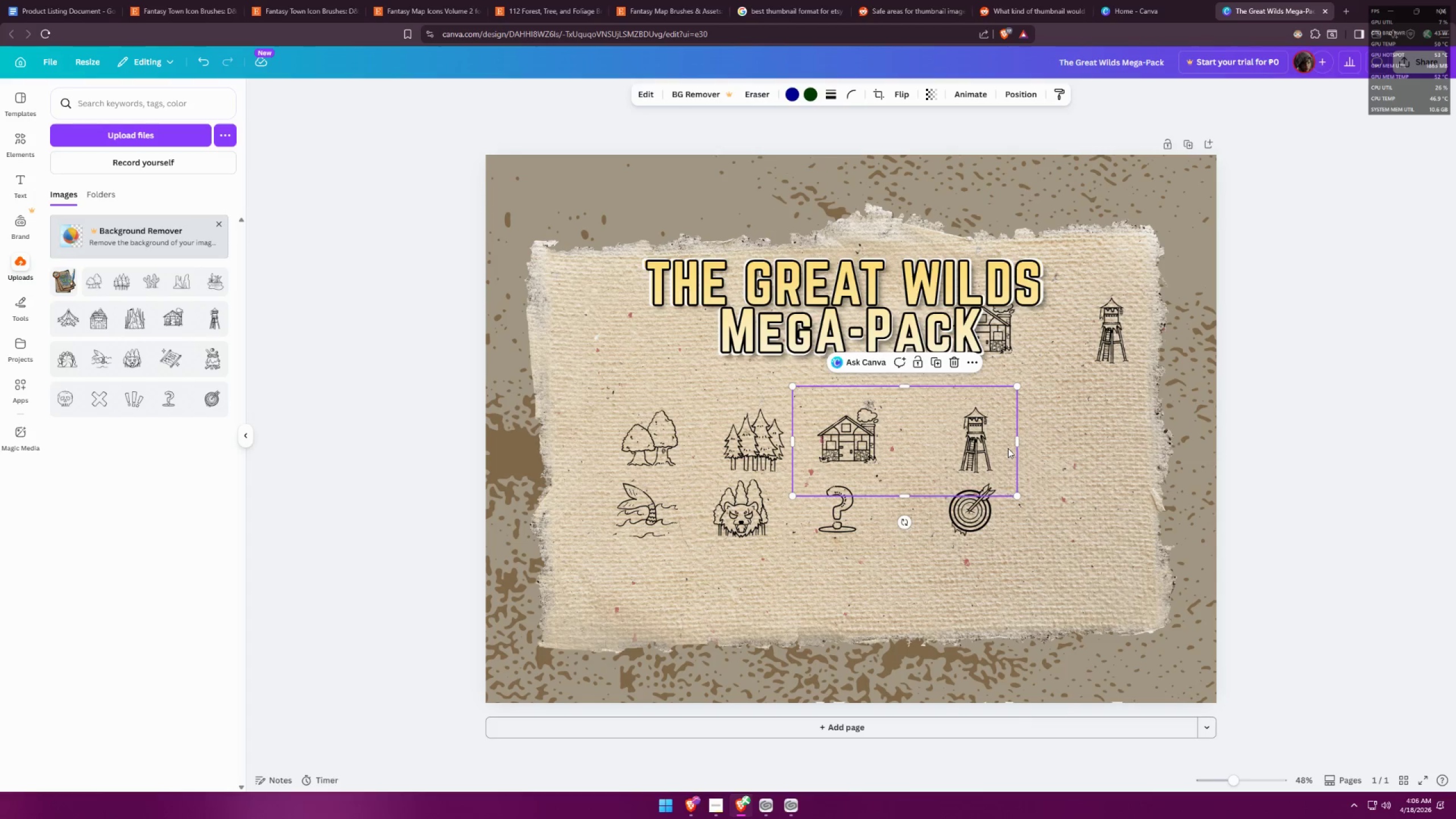 
scroll: coordinate [903, 435], scroll_direction: up, amount: 2.0
 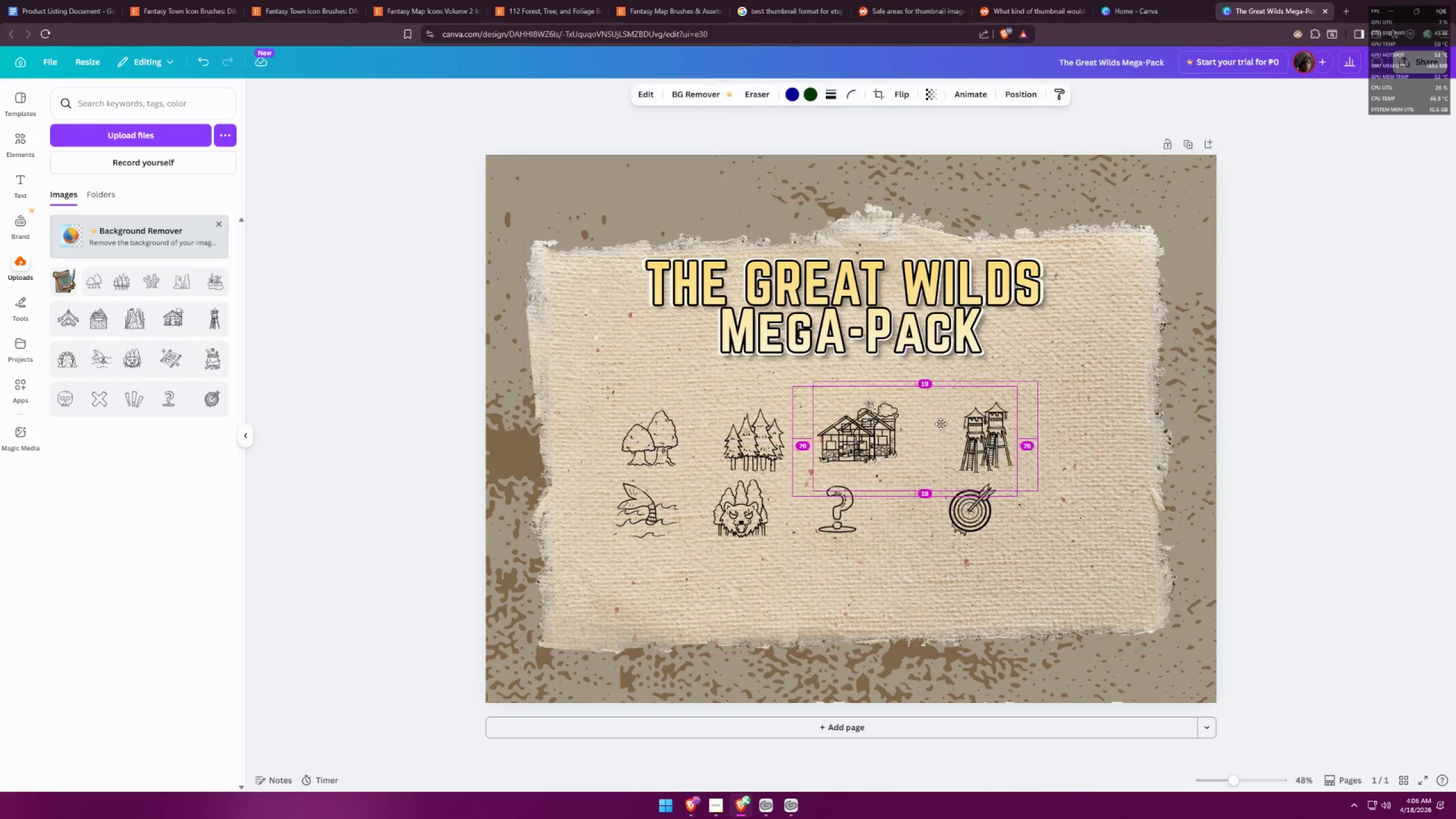 
left_click_drag(start_coordinate=[1019, 443], to_coordinate=[909, 439])
 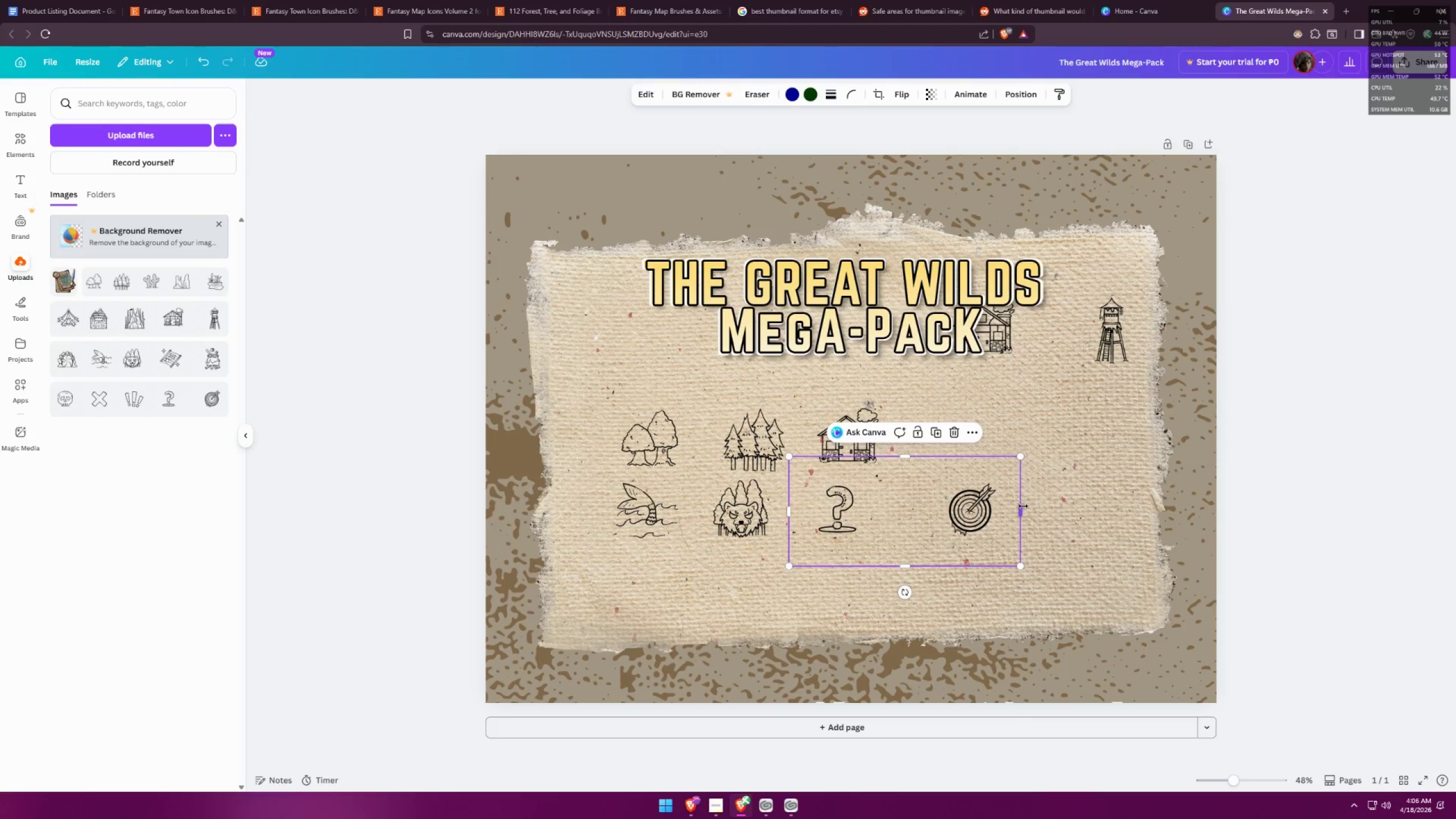 
hold_key(key=AltLeft, duration=0.67)
left_click_drag(start_coordinate=[952, 513], to_coordinate=[1096, 410])
 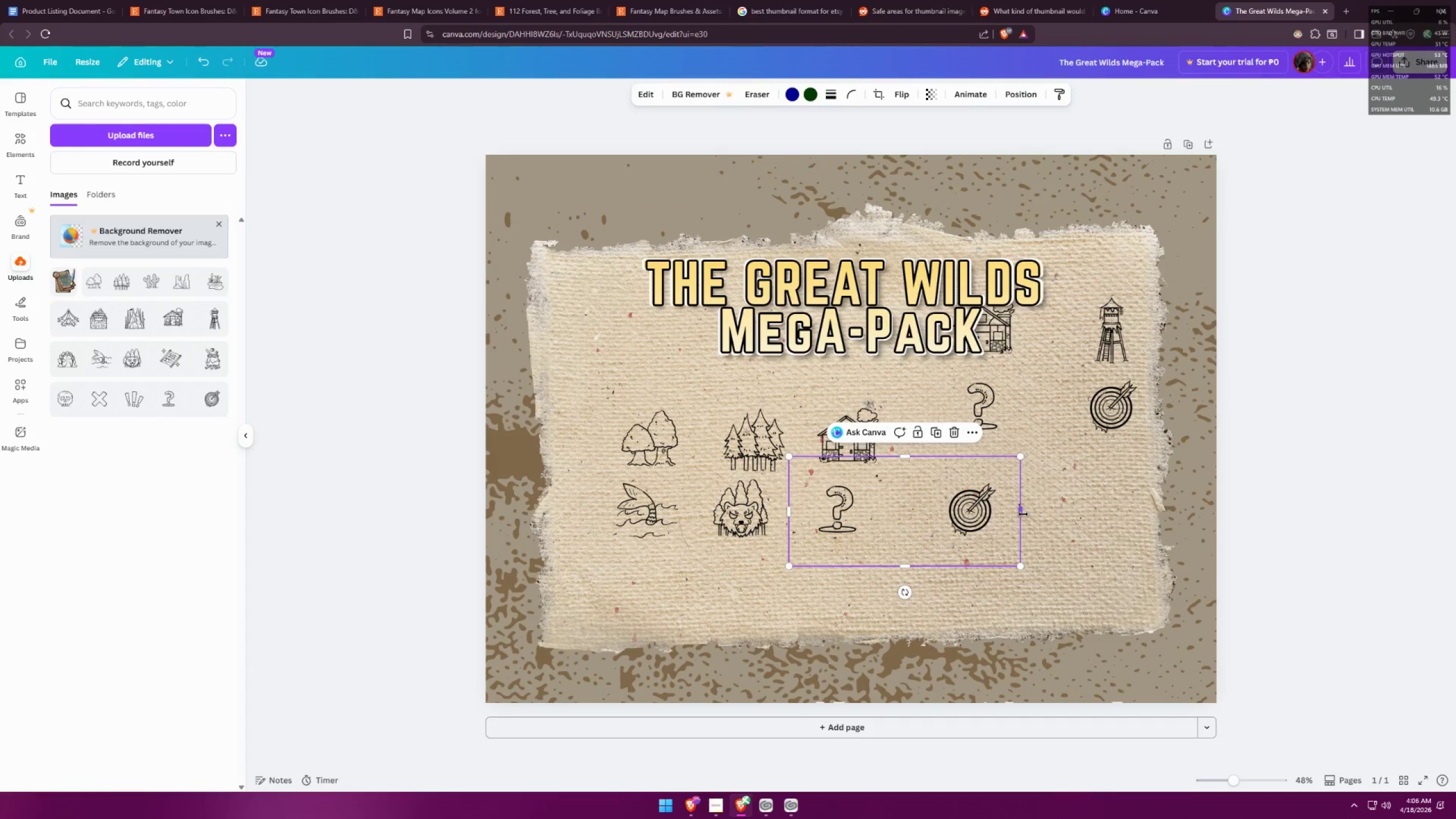 
left_click_drag(start_coordinate=[1023, 514], to_coordinate=[890, 507])
 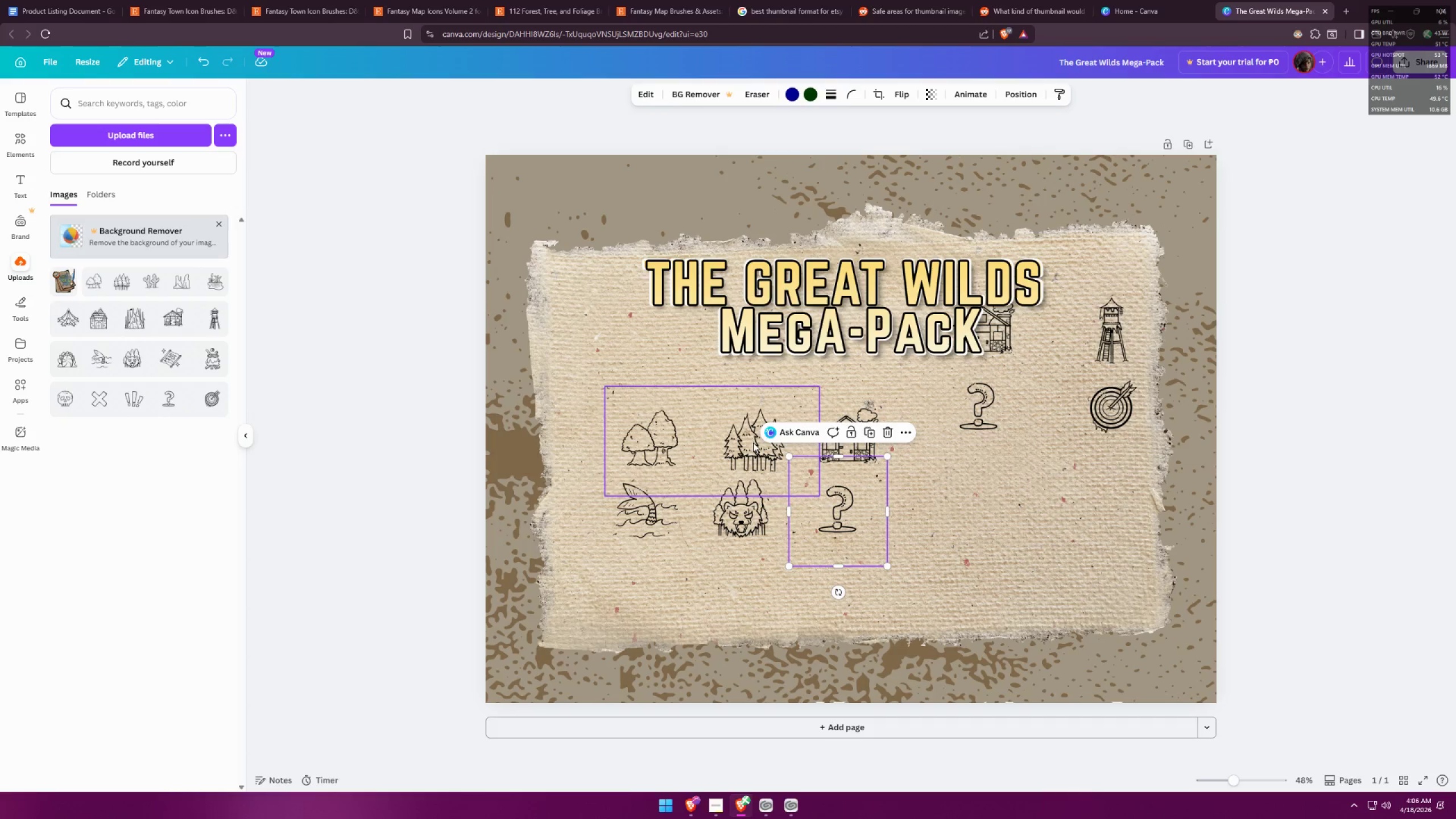 
left_click_drag(start_coordinate=[751, 442], to_coordinate=[741, 443])
 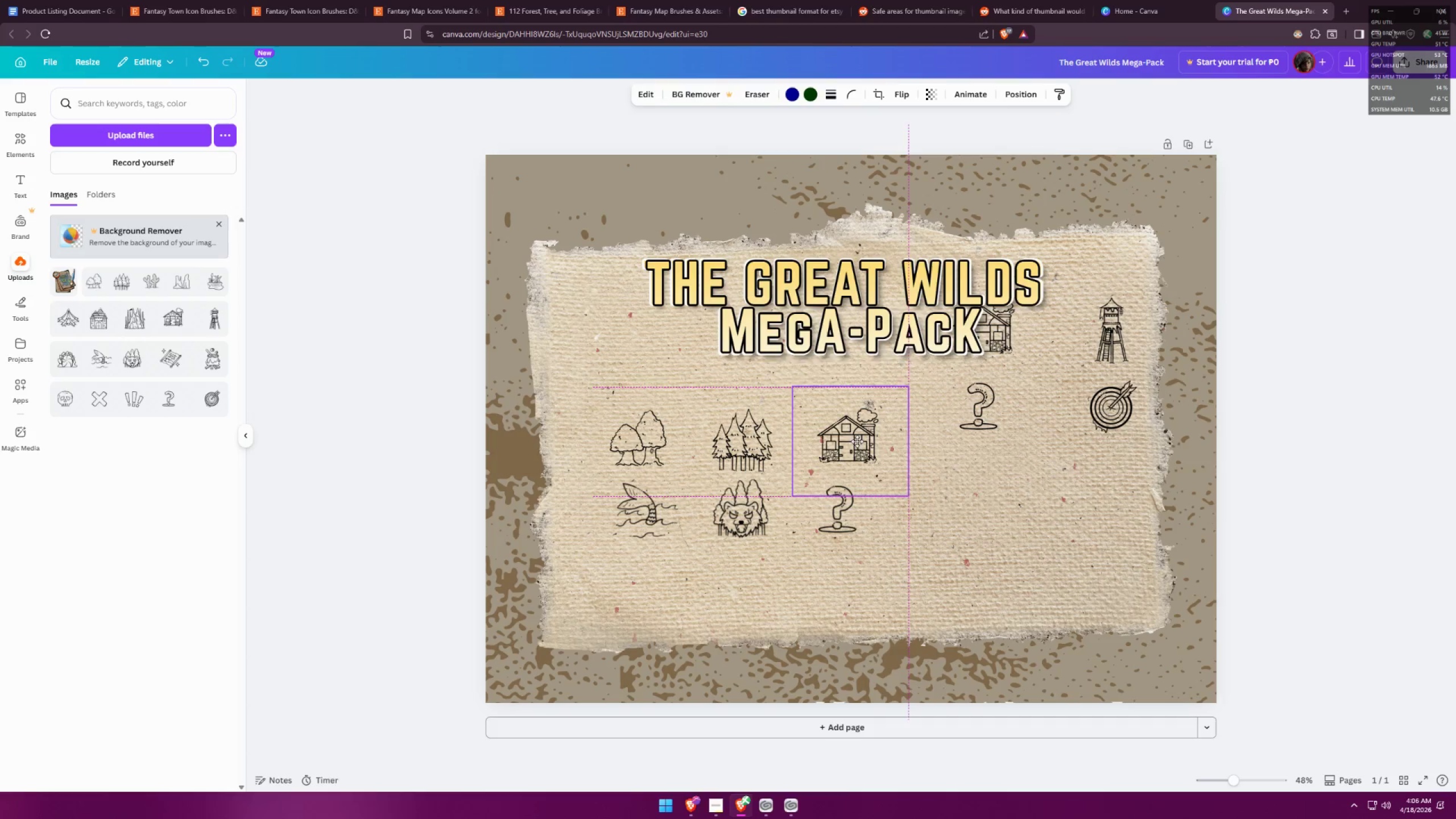 
left_click_drag(start_coordinate=[846, 508], to_coordinate=[854, 506])
 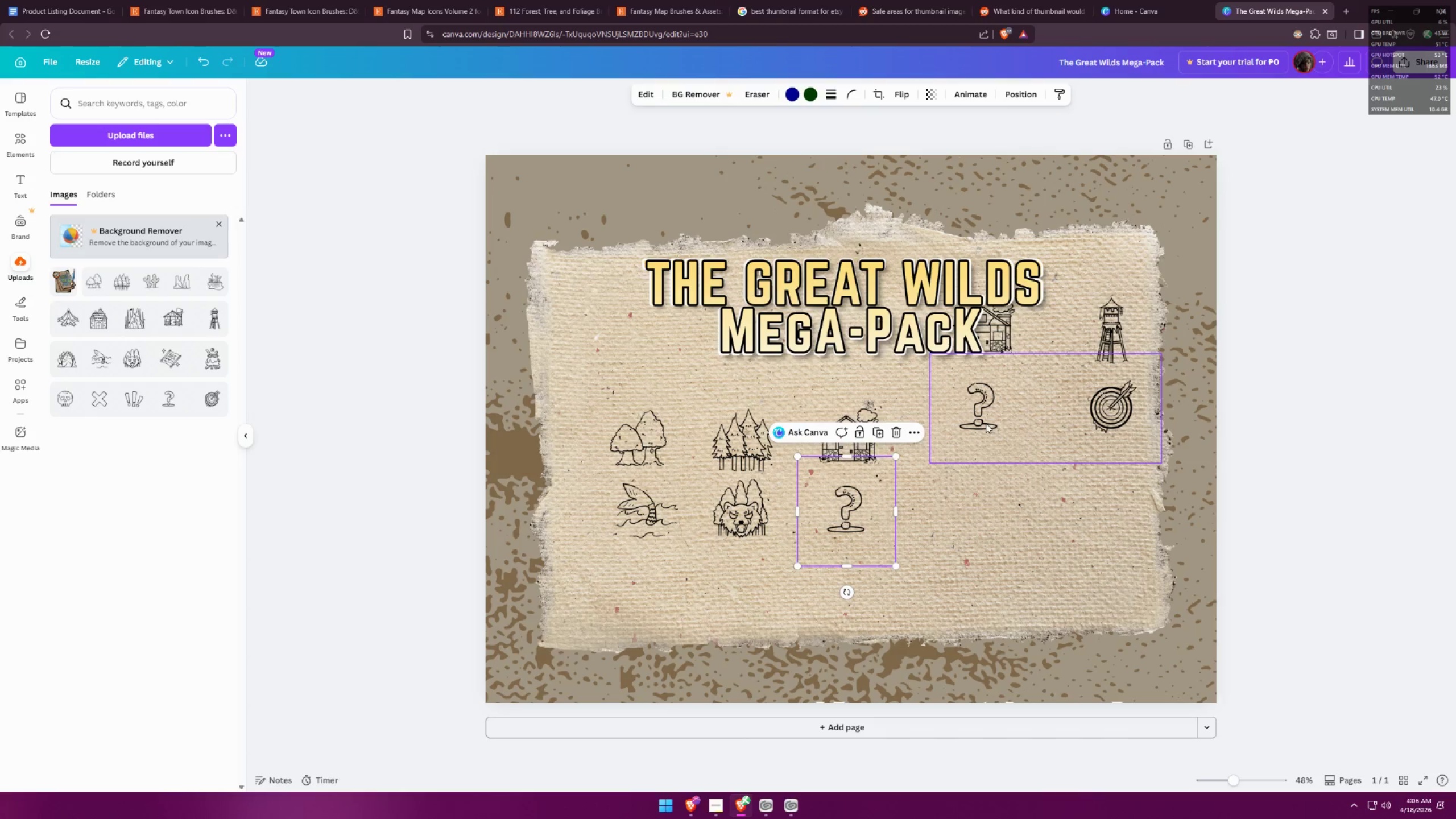 
left_click([992, 415])
 